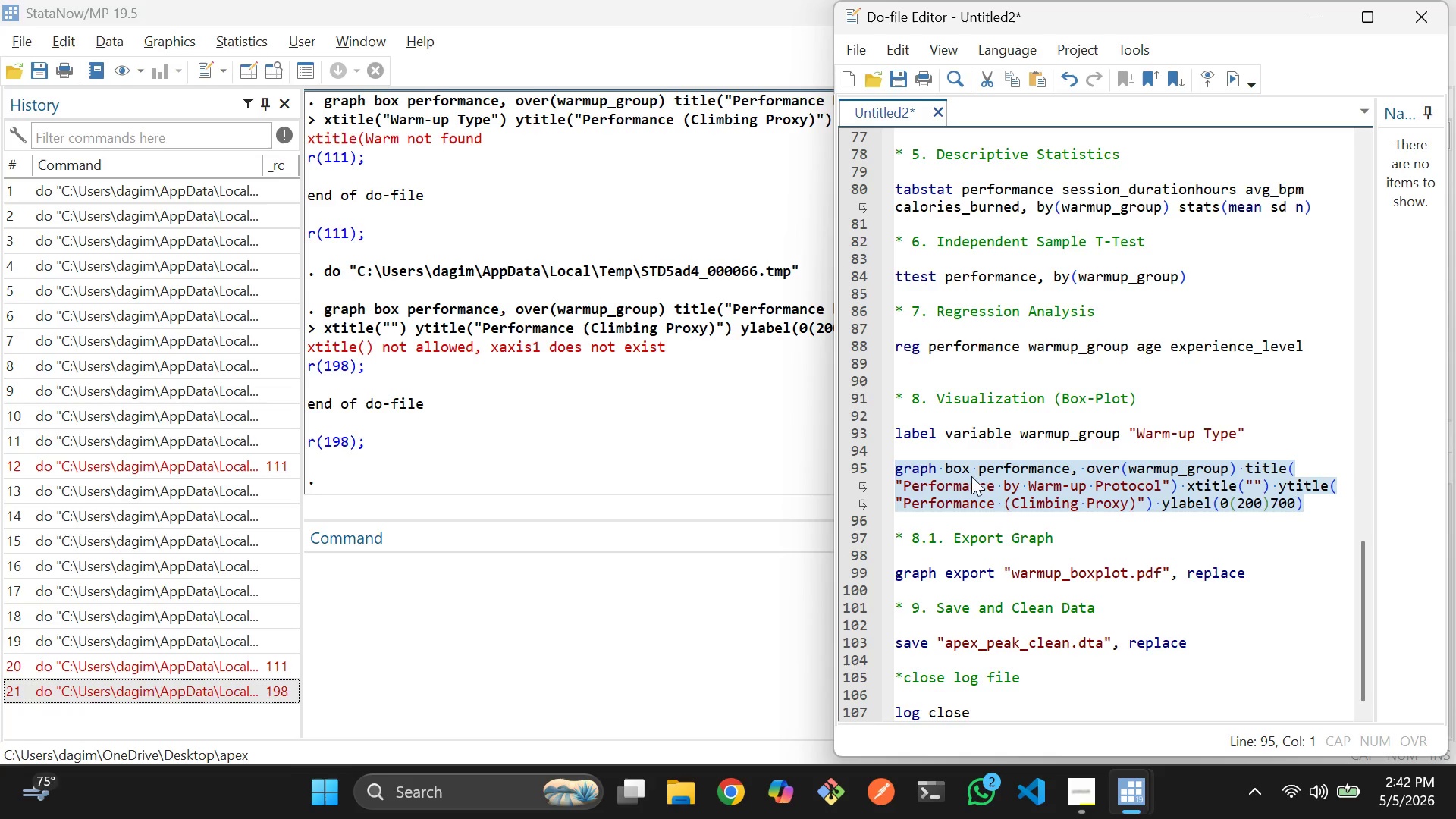 
key(Control+D)
 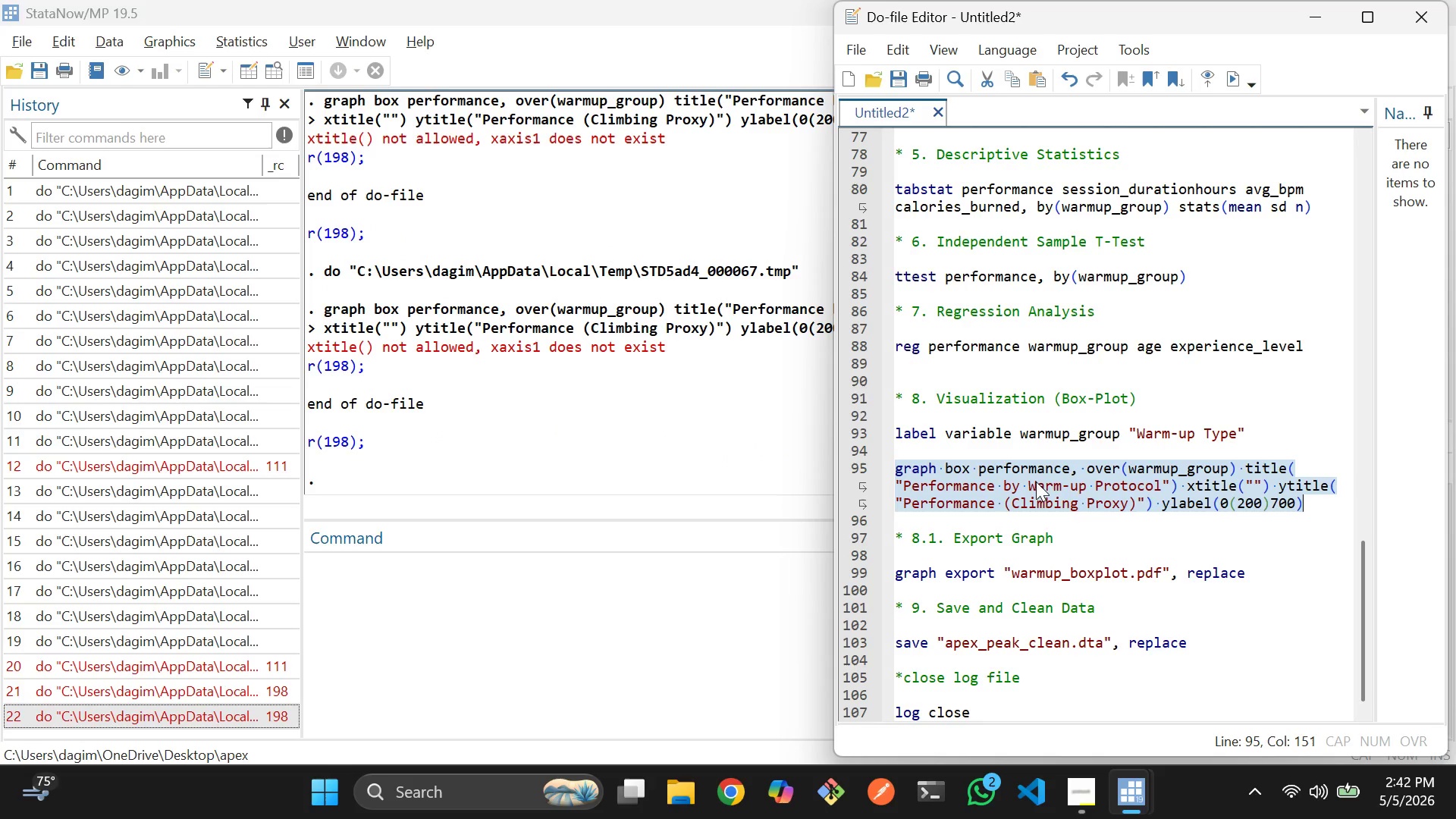 
left_click([1076, 485])
 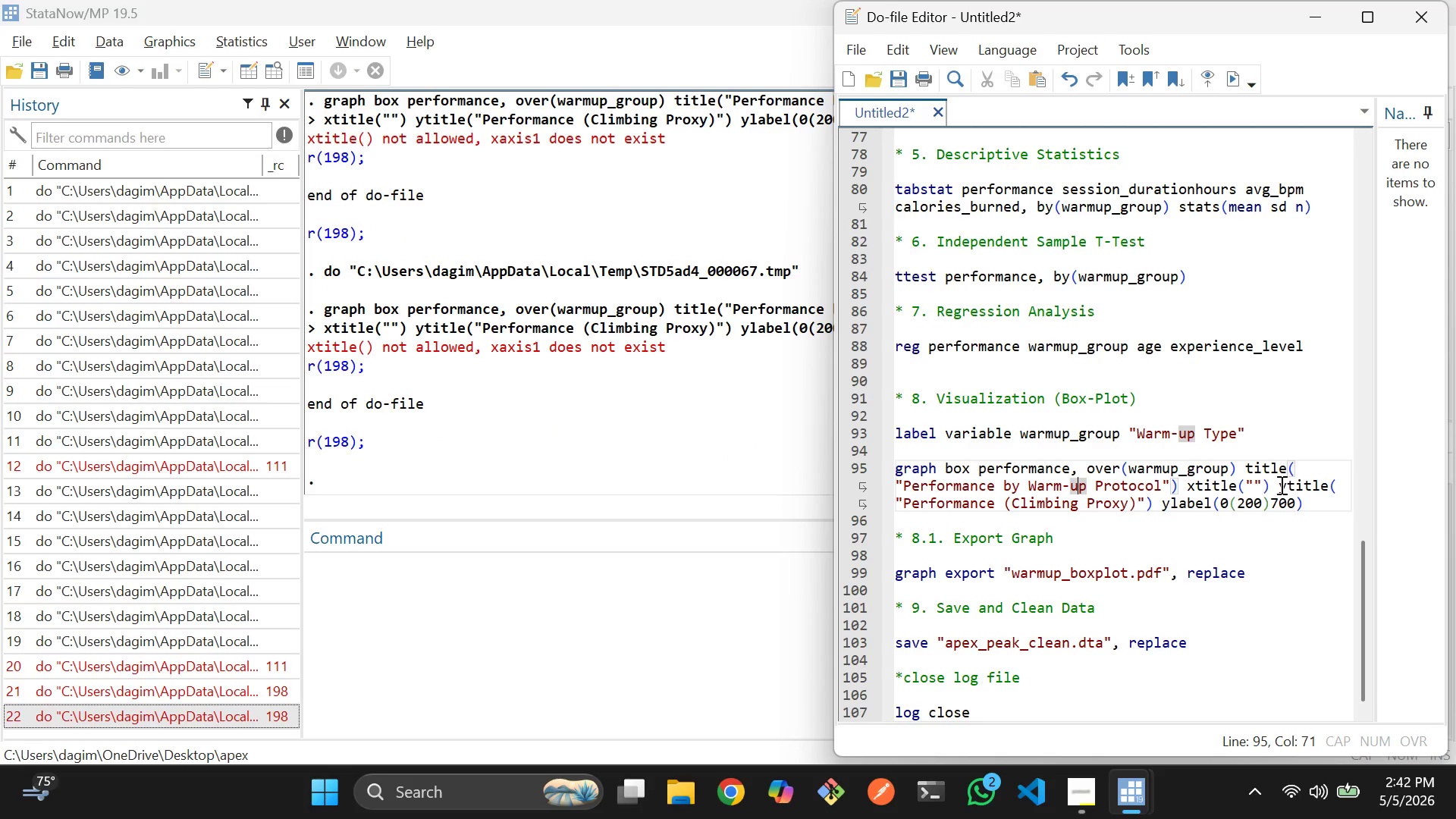 
left_click_drag(start_coordinate=[1280, 485], to_coordinate=[1186, 487])
 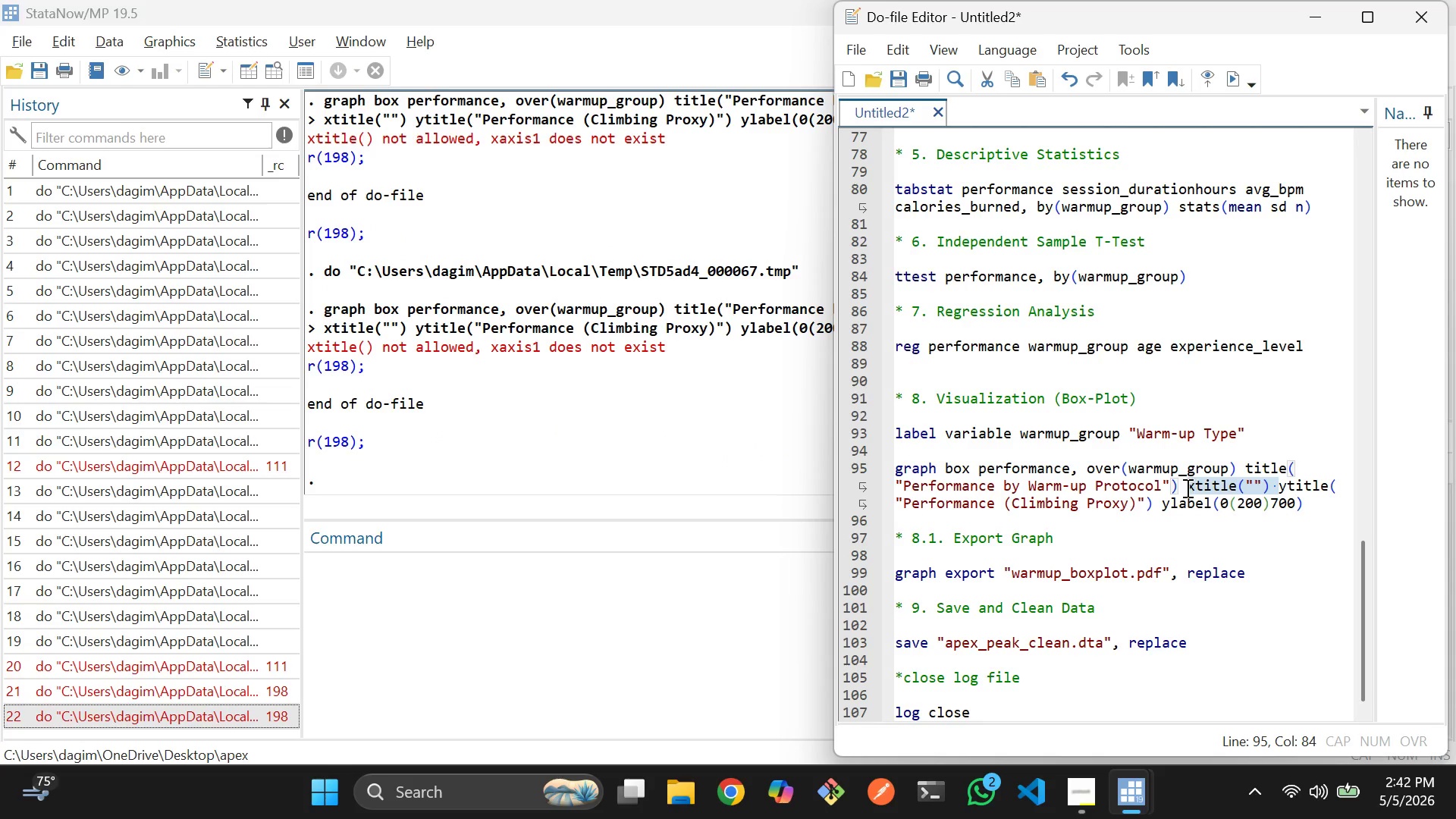 
key(Backspace)
 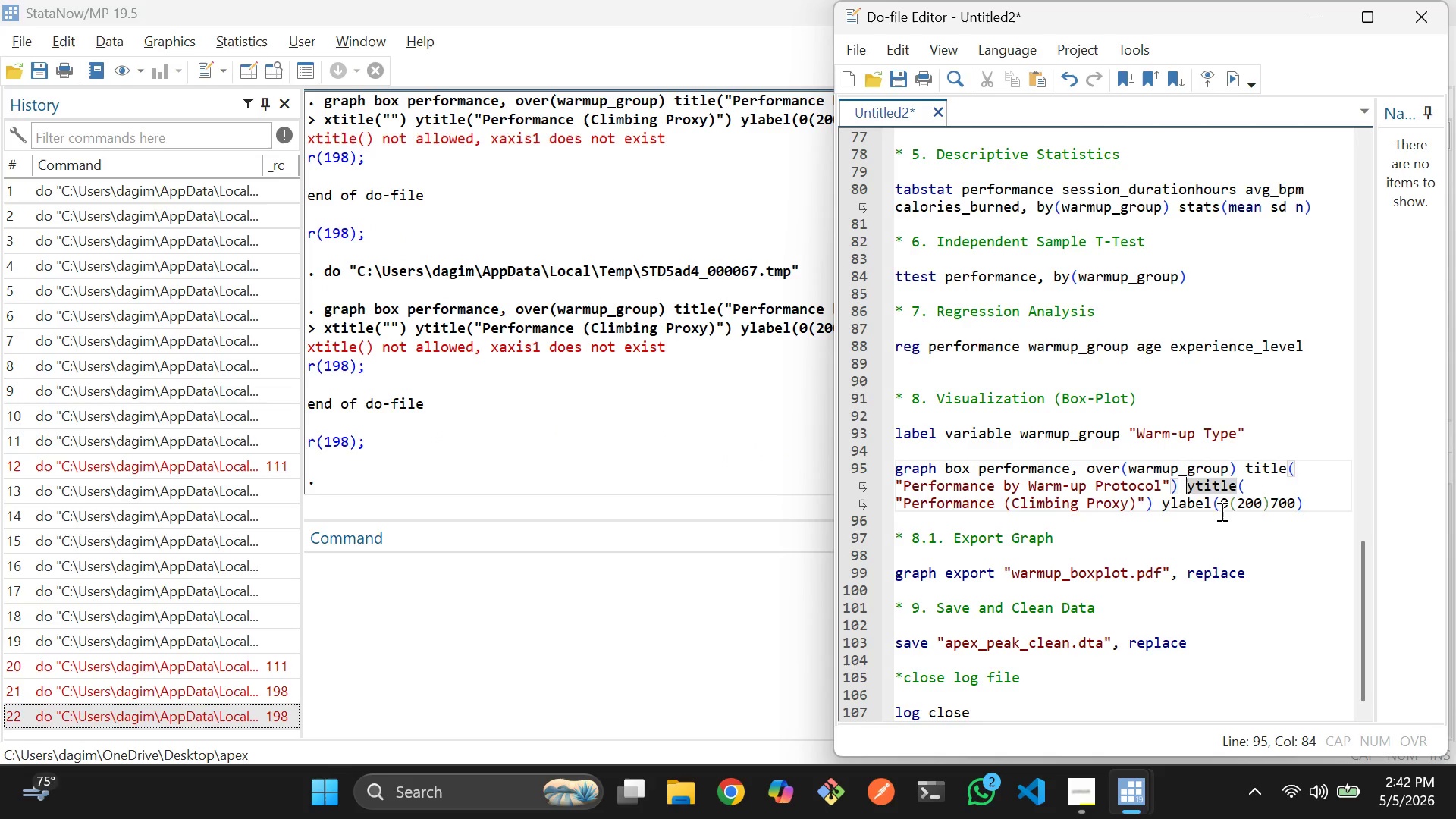 
key(Backspace)
 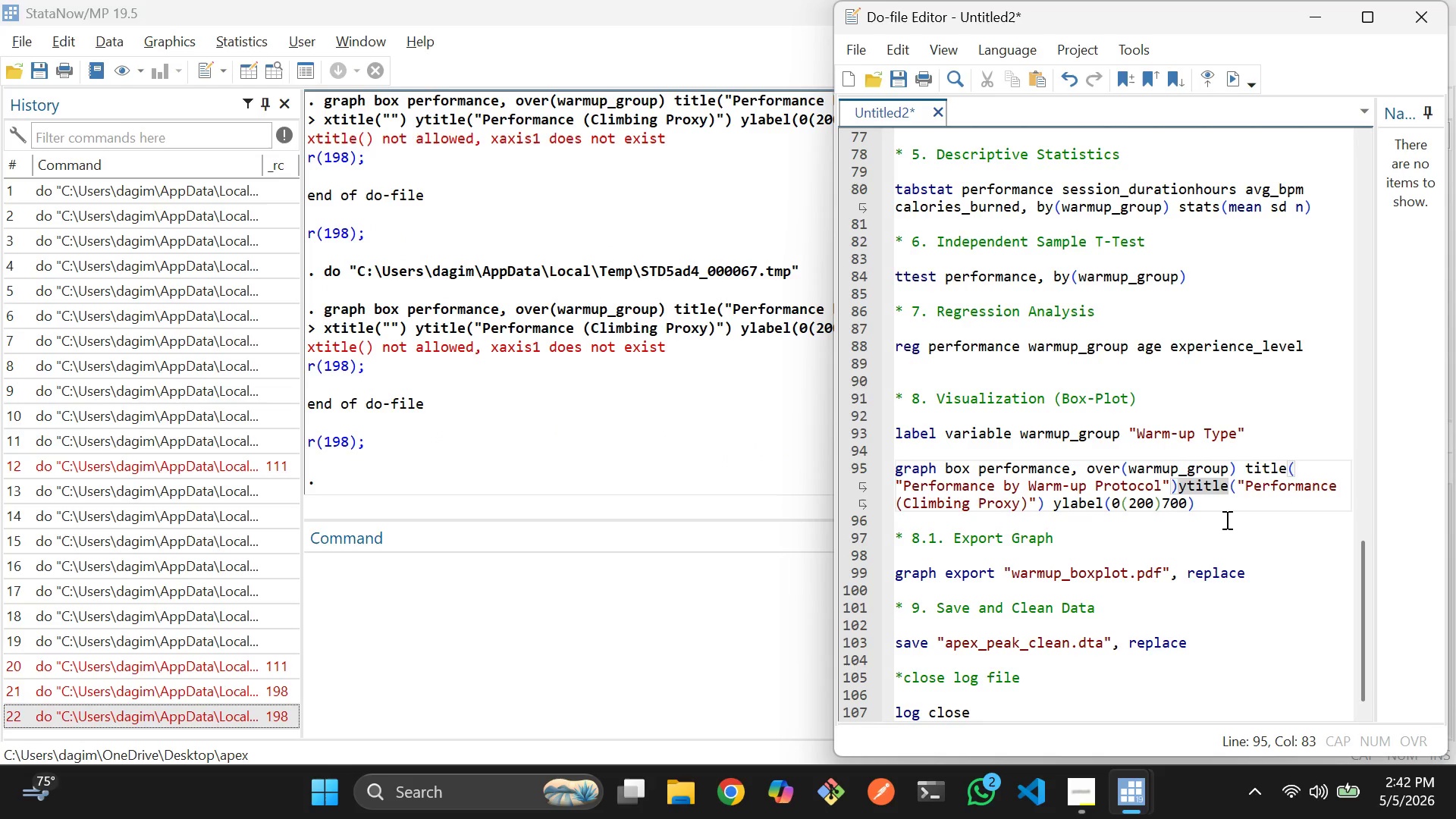 
key(Space)
 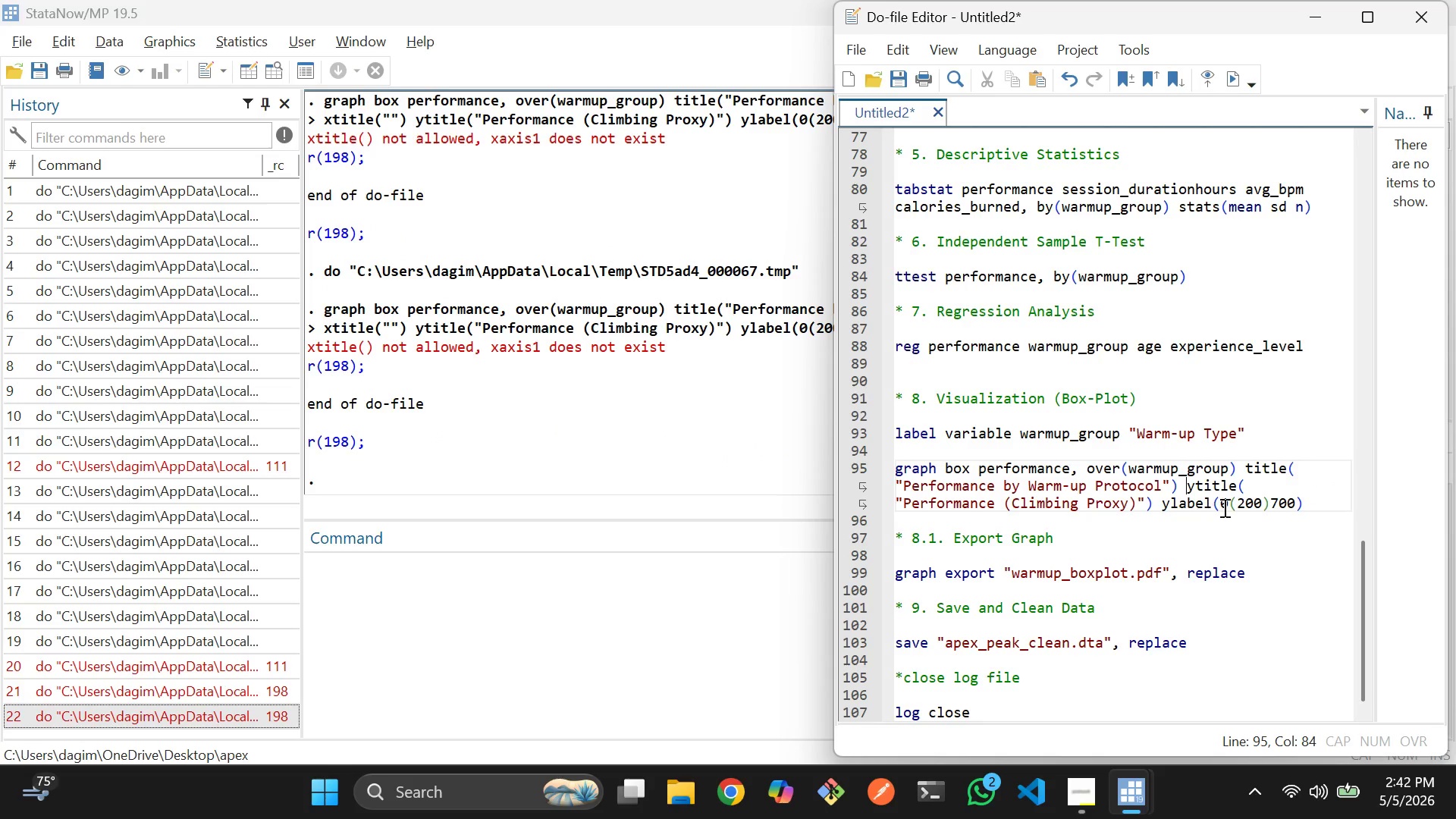 
left_click([1259, 504])
 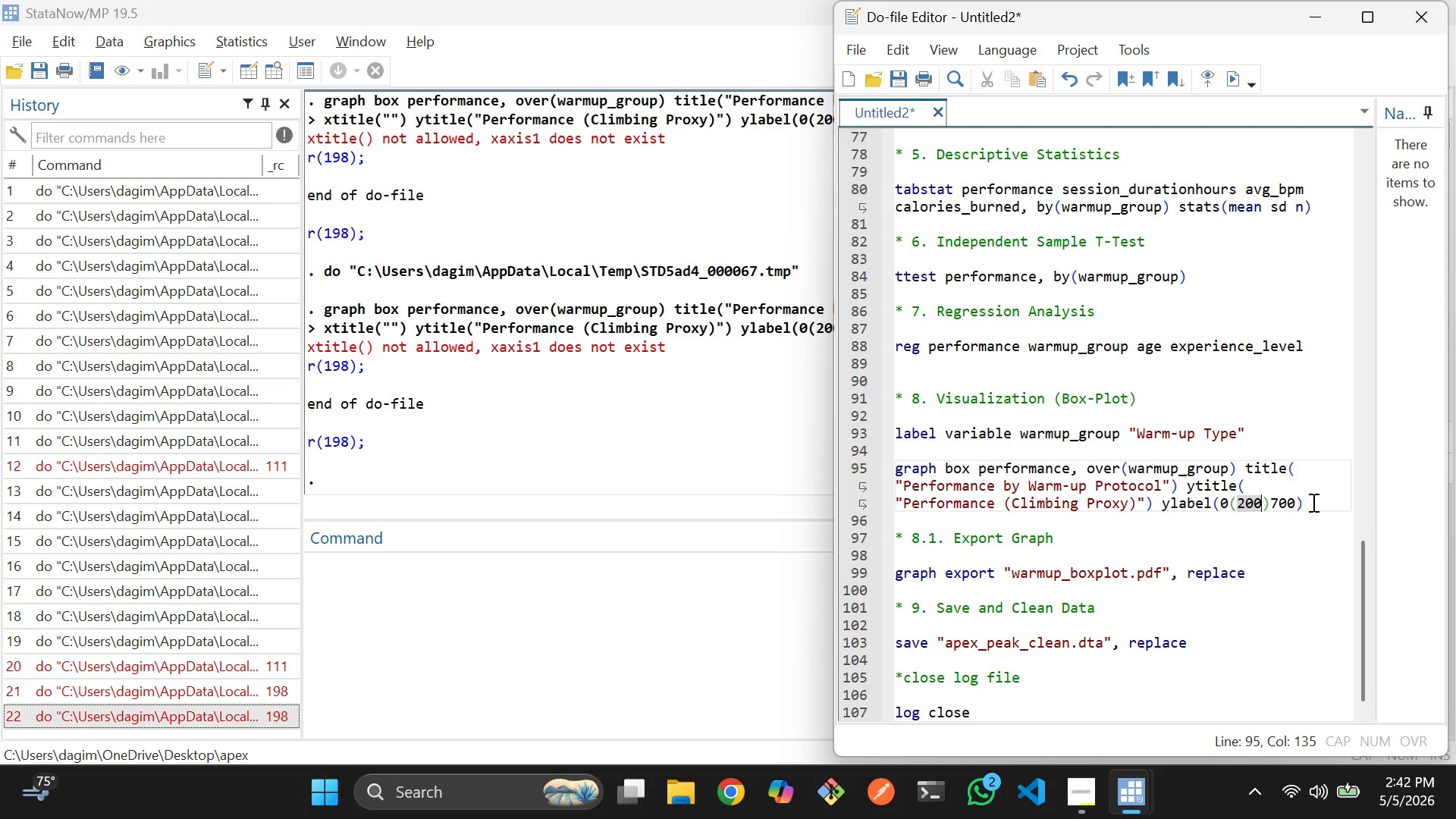 
left_click_drag(start_coordinate=[1313, 502], to_coordinate=[891, 465])
 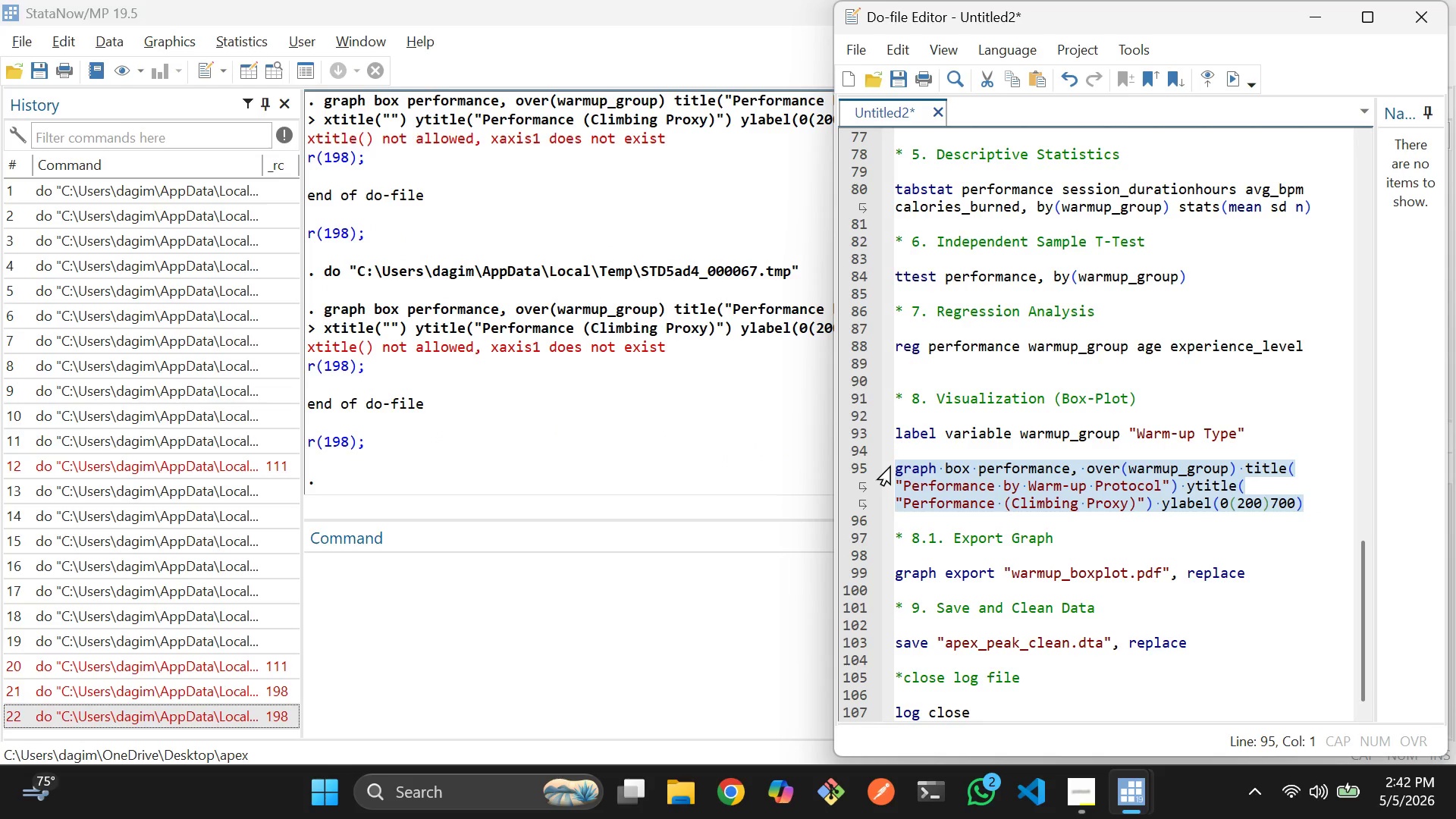 
key(Control+D)
 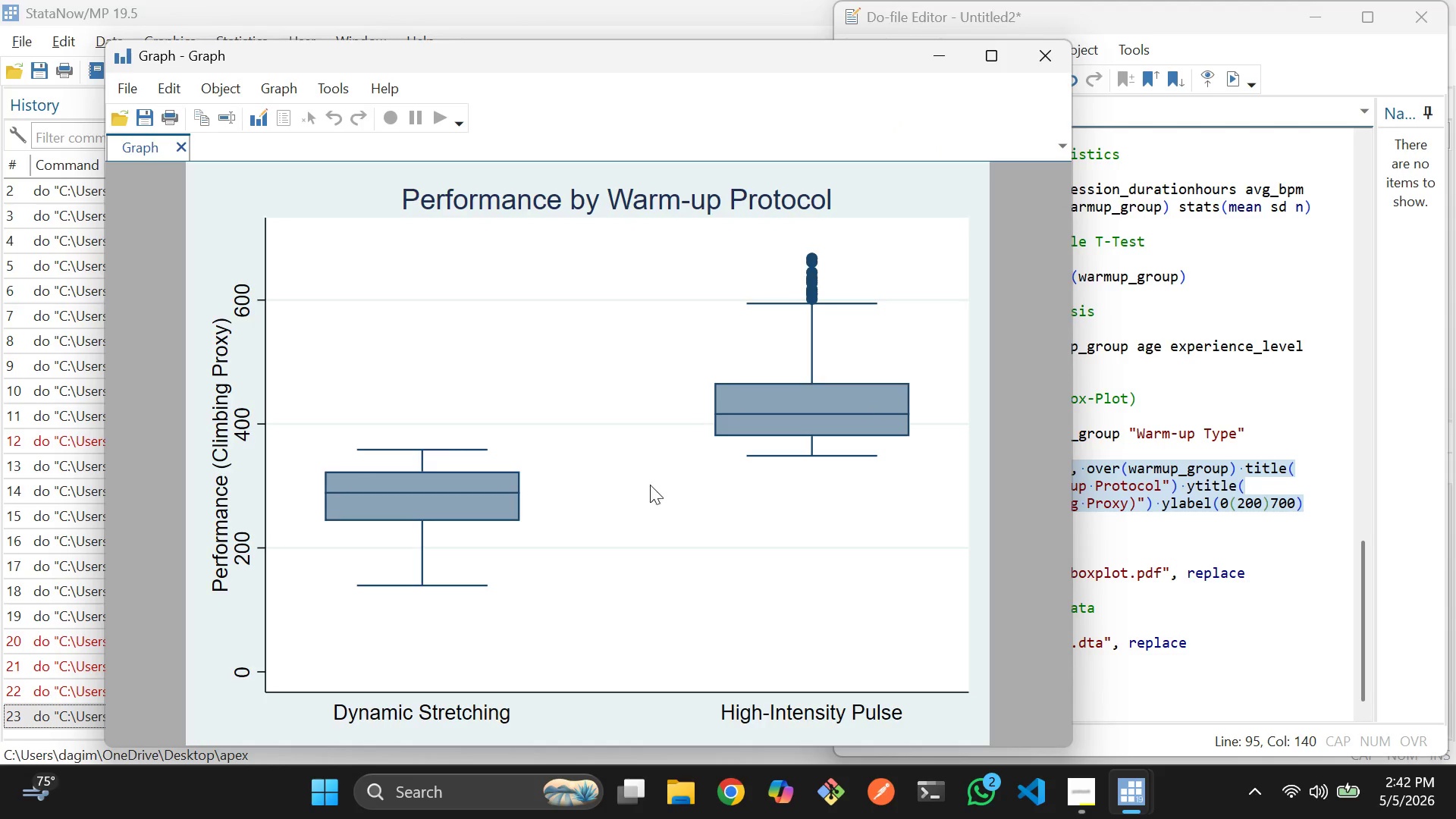 
scroll: coordinate [598, 489], scroll_direction: none, amount: 0.0
 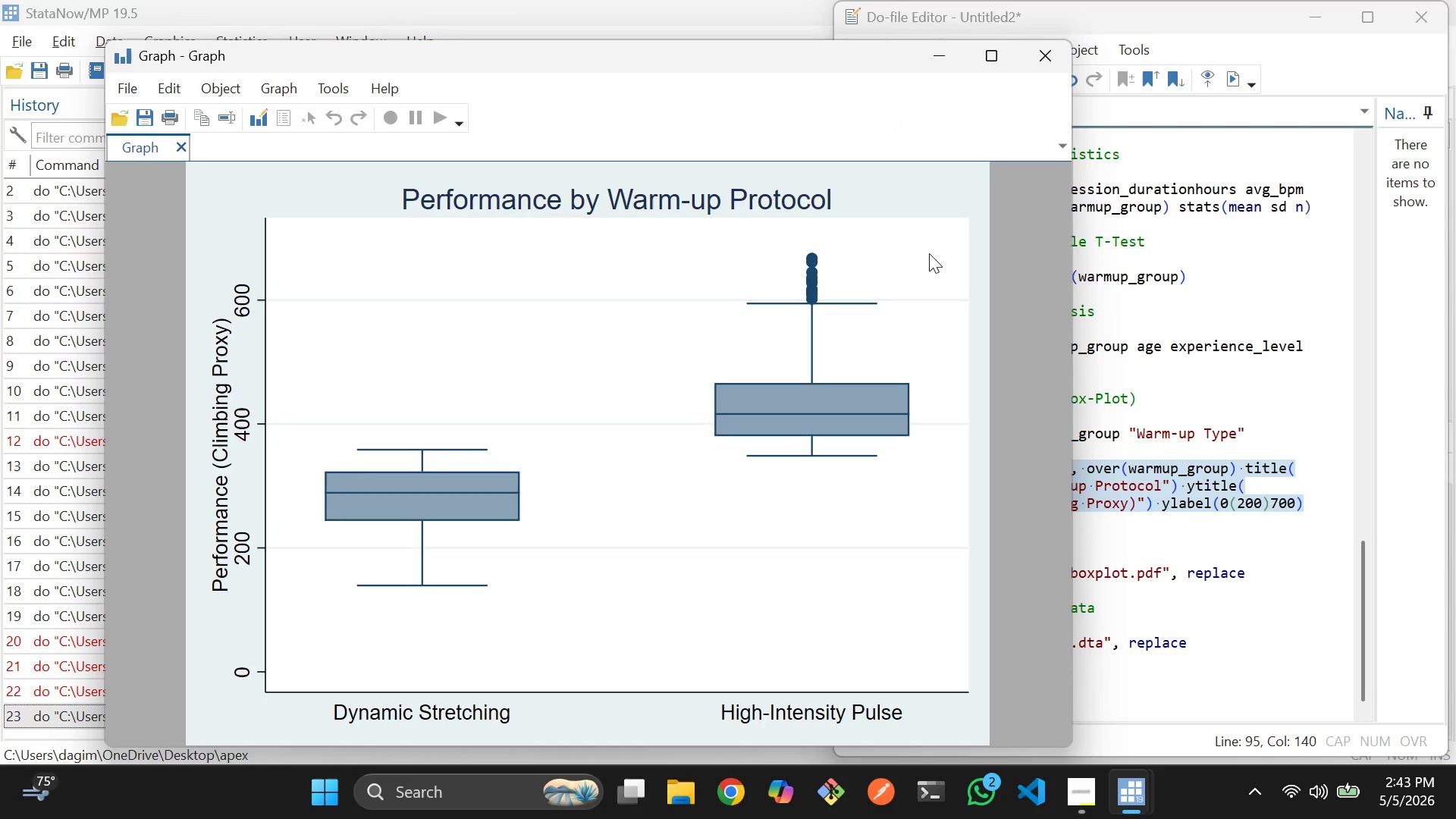 
wait(8.33)
 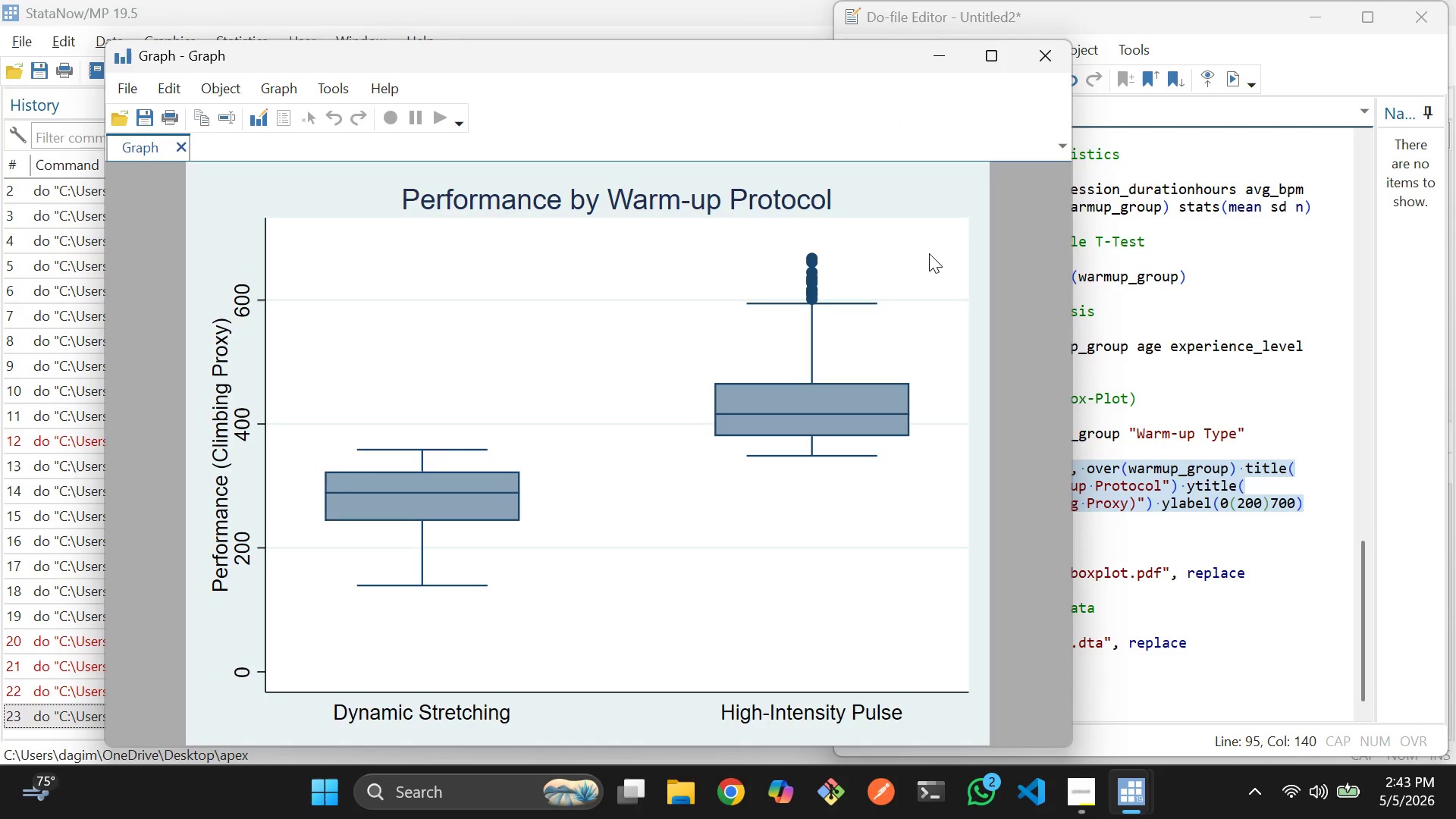 
left_click([1043, 60])
 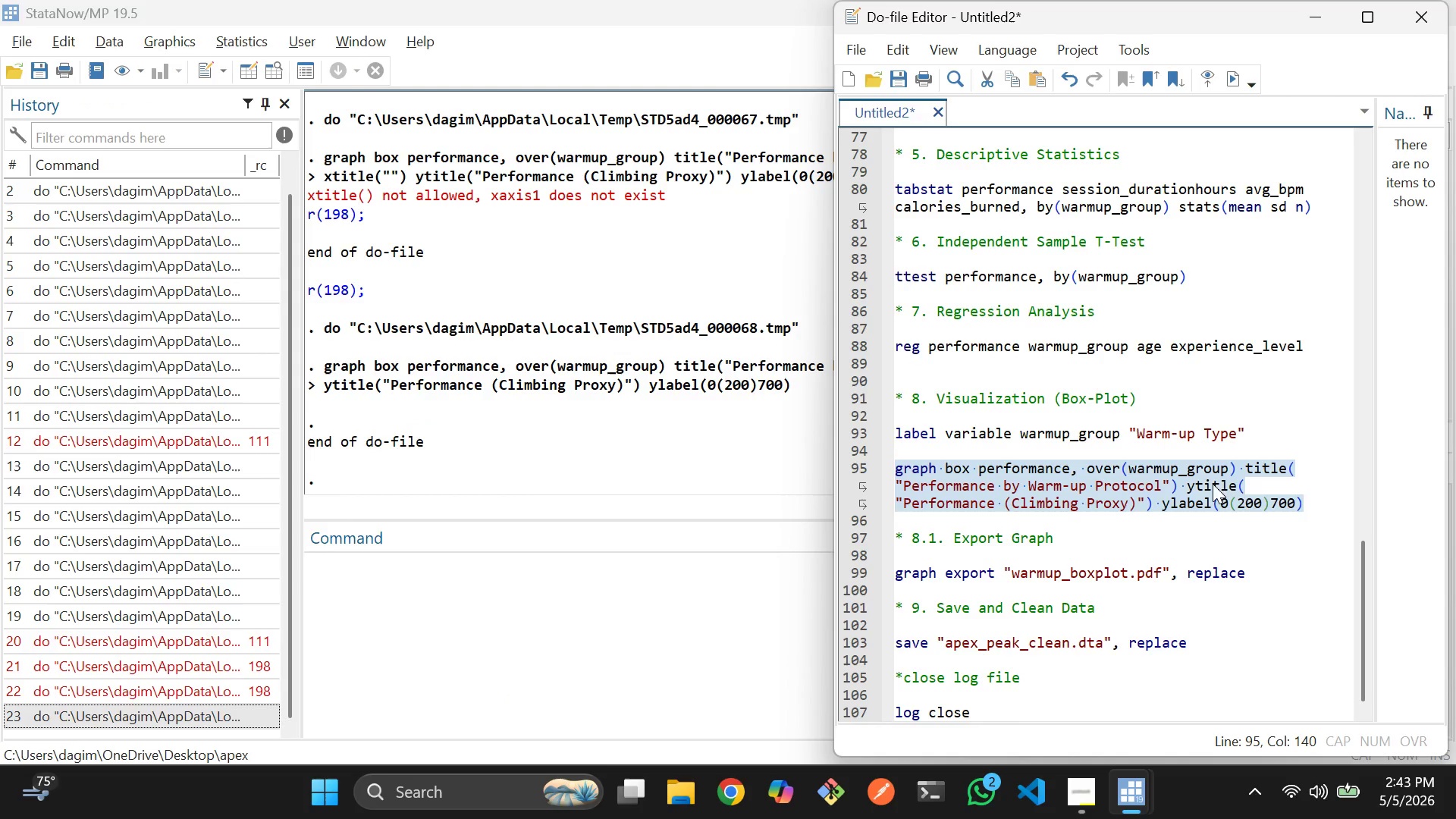 
left_click([1246, 503])
 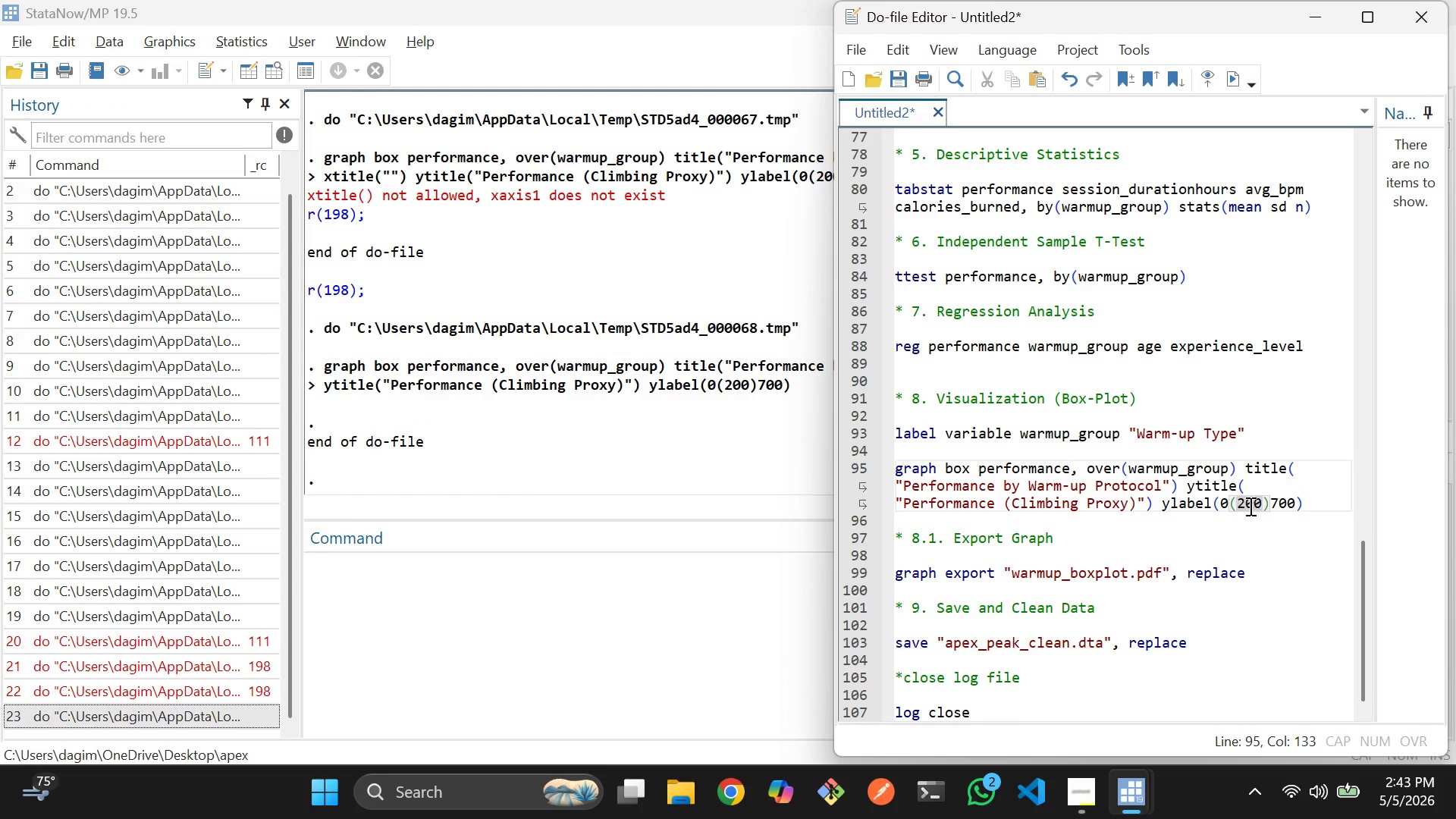 
left_click([1261, 491])
 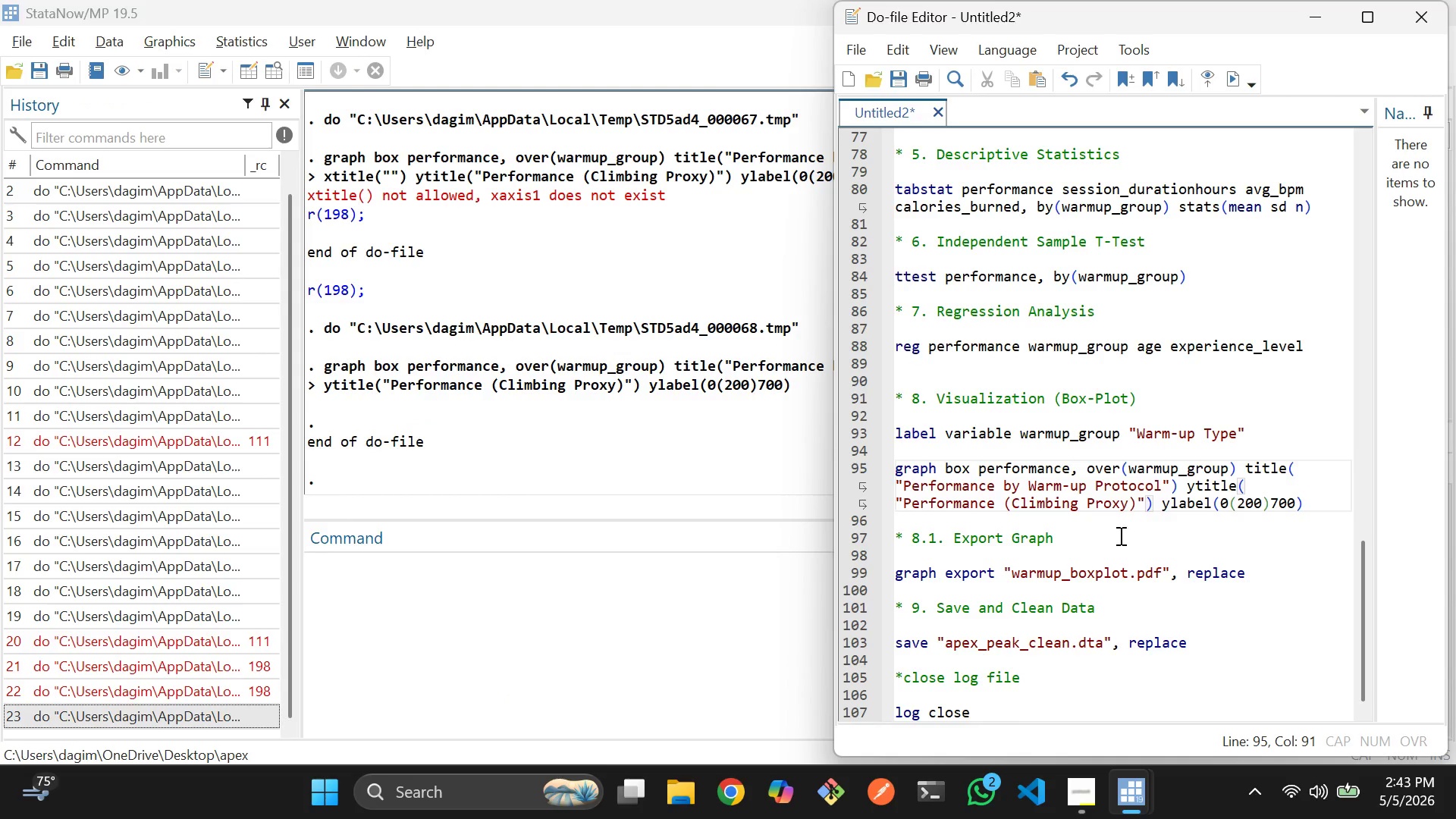 
left_click_drag(start_coordinate=[1087, 531], to_coordinate=[1083, 532])
 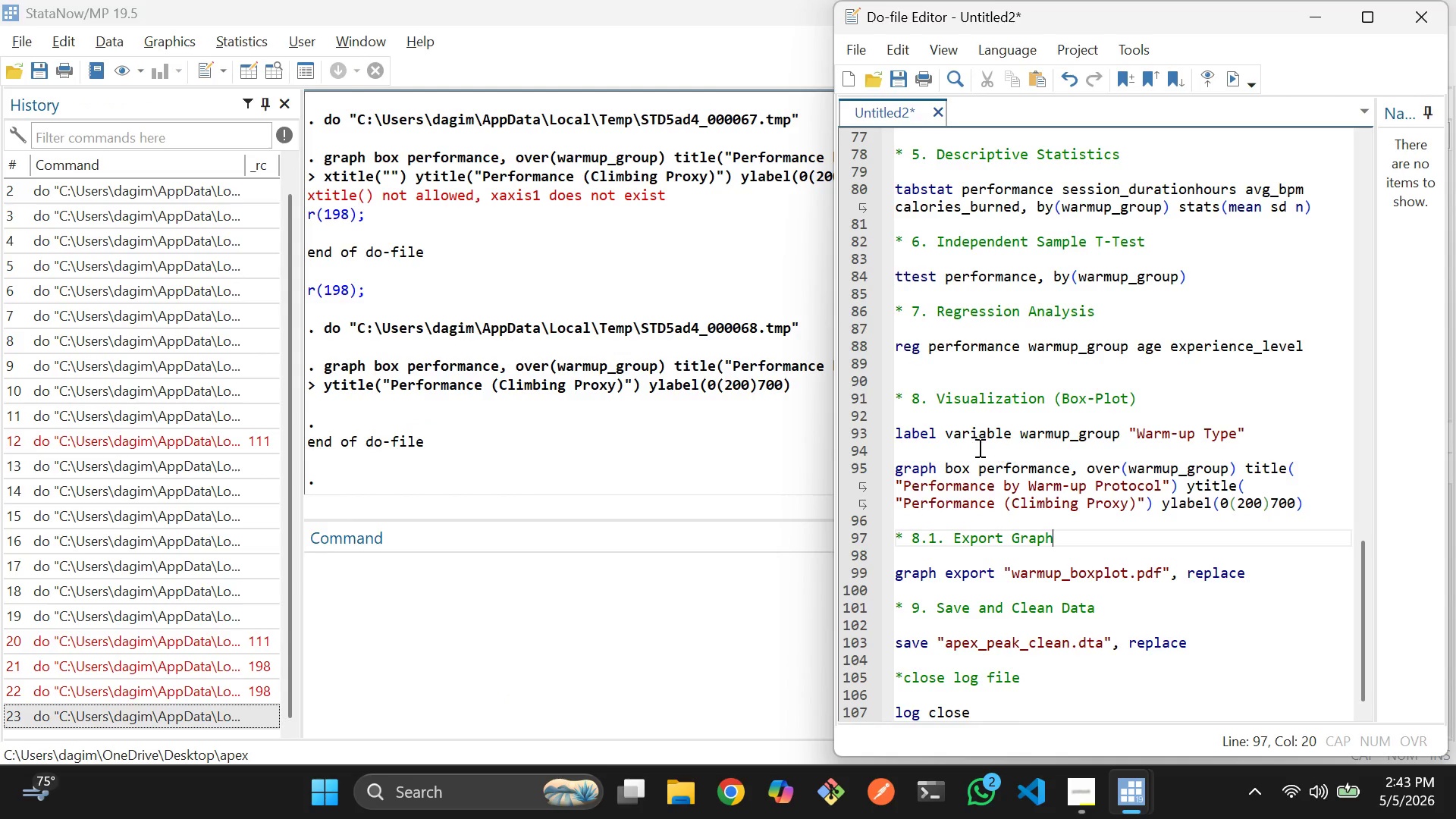 
left_click([936, 443])
 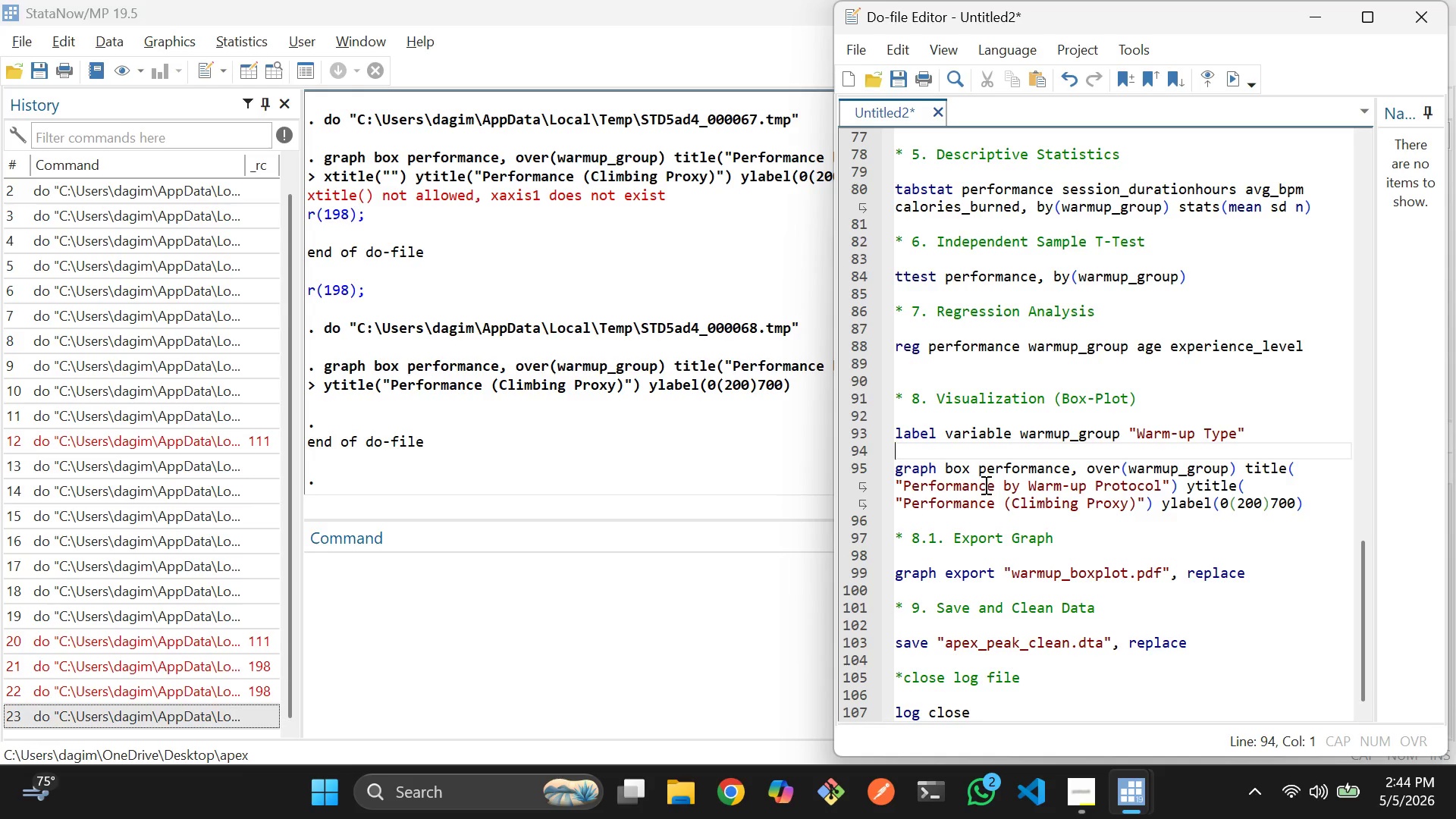 
wait(57.08)
 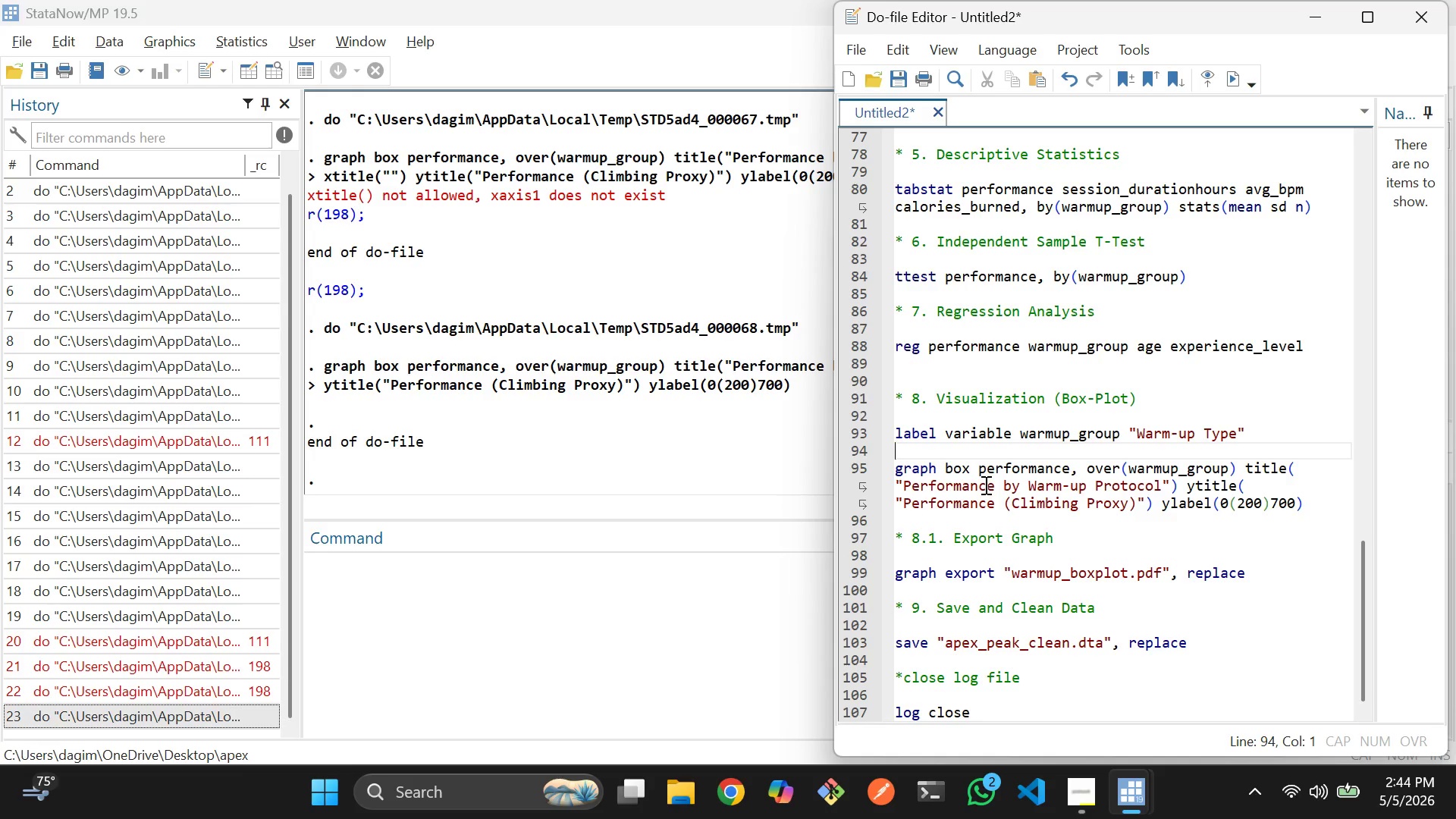 
left_click([1014, 431])
 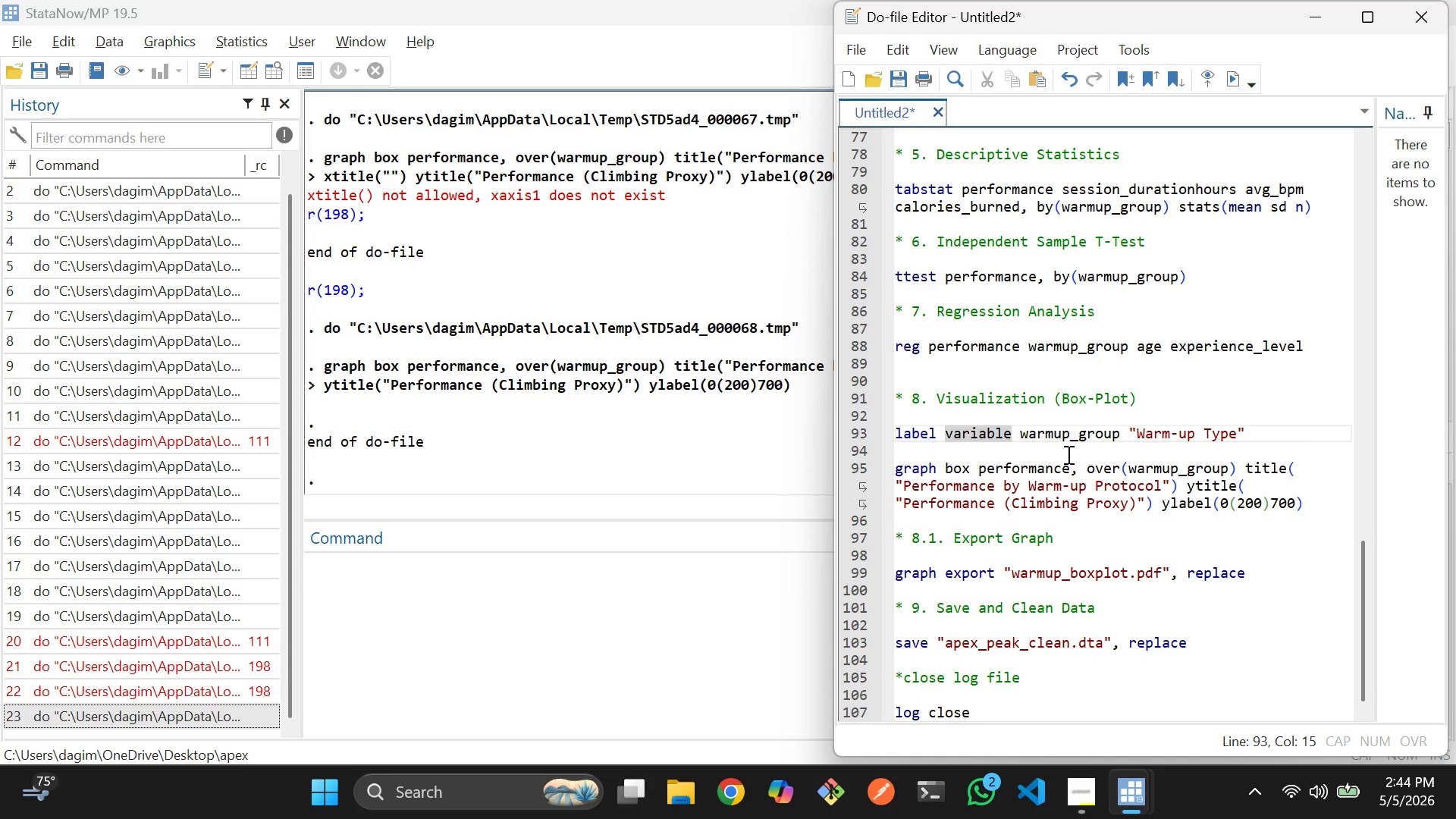 
key(Backspace)
key(Backspace)
key(Backspace)
key(Backspace)
key(Backspace)
key(Backspace)
type(lue)
 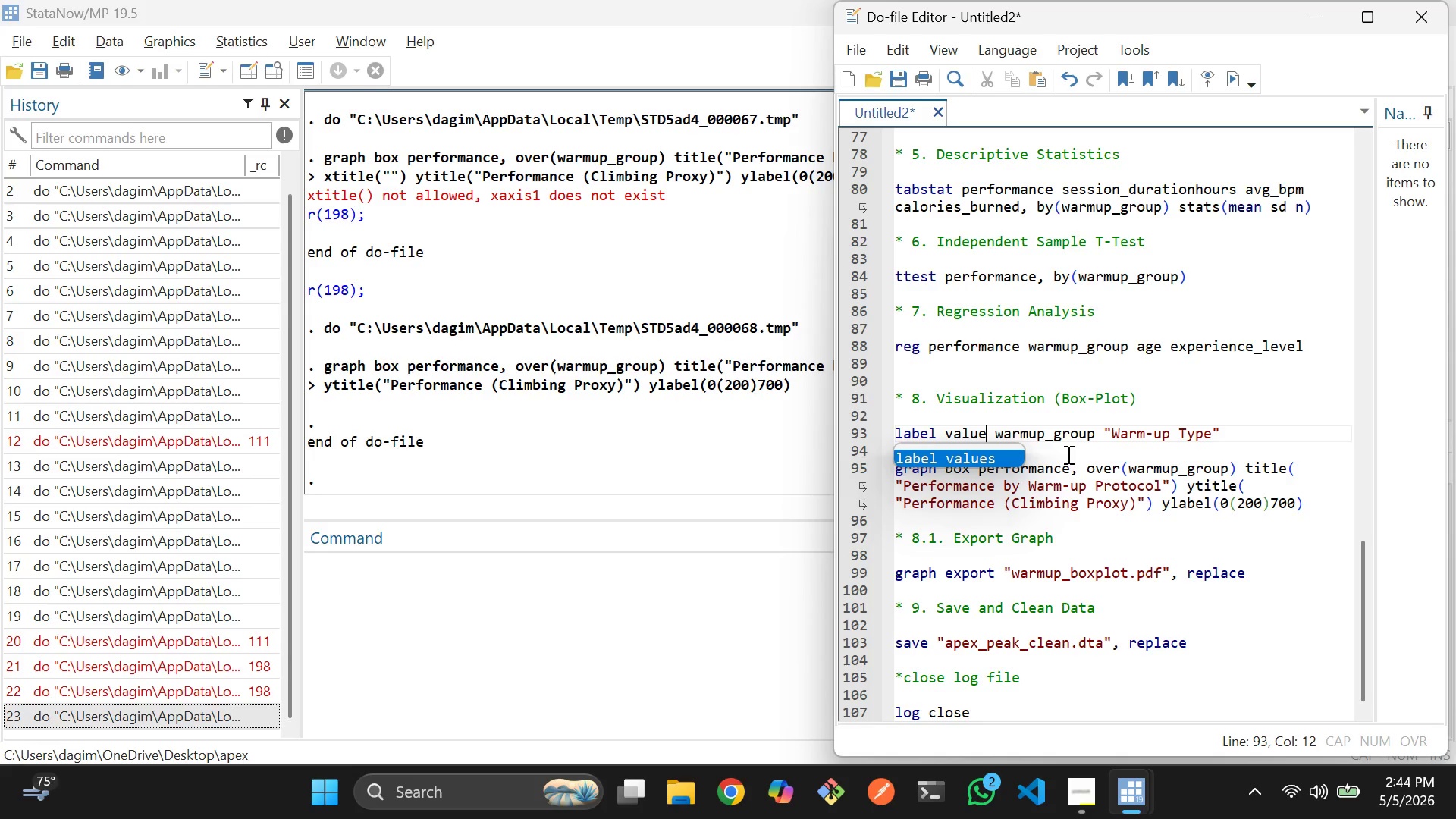 
key(Tab)
 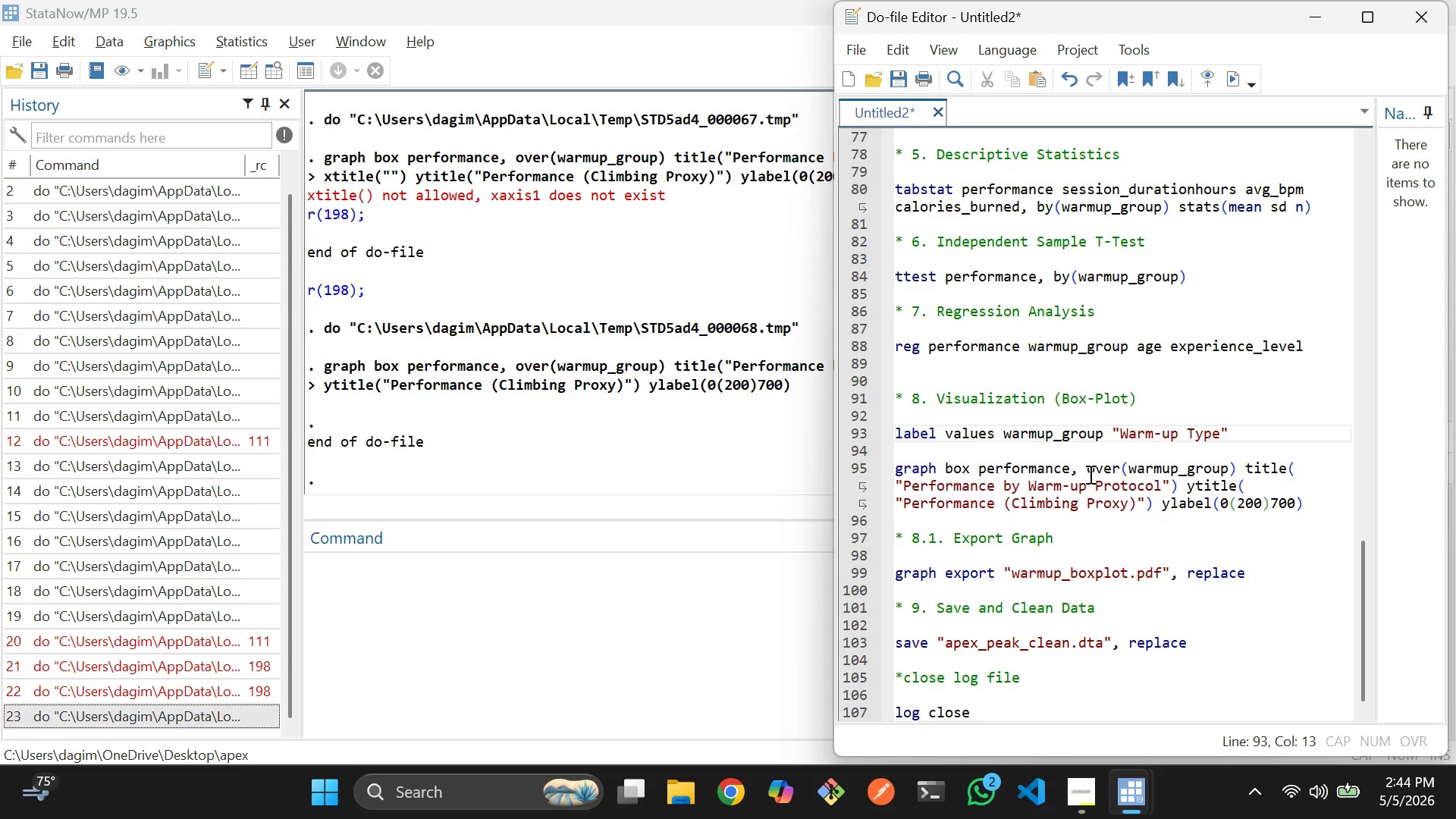 
left_click([1087, 462])
 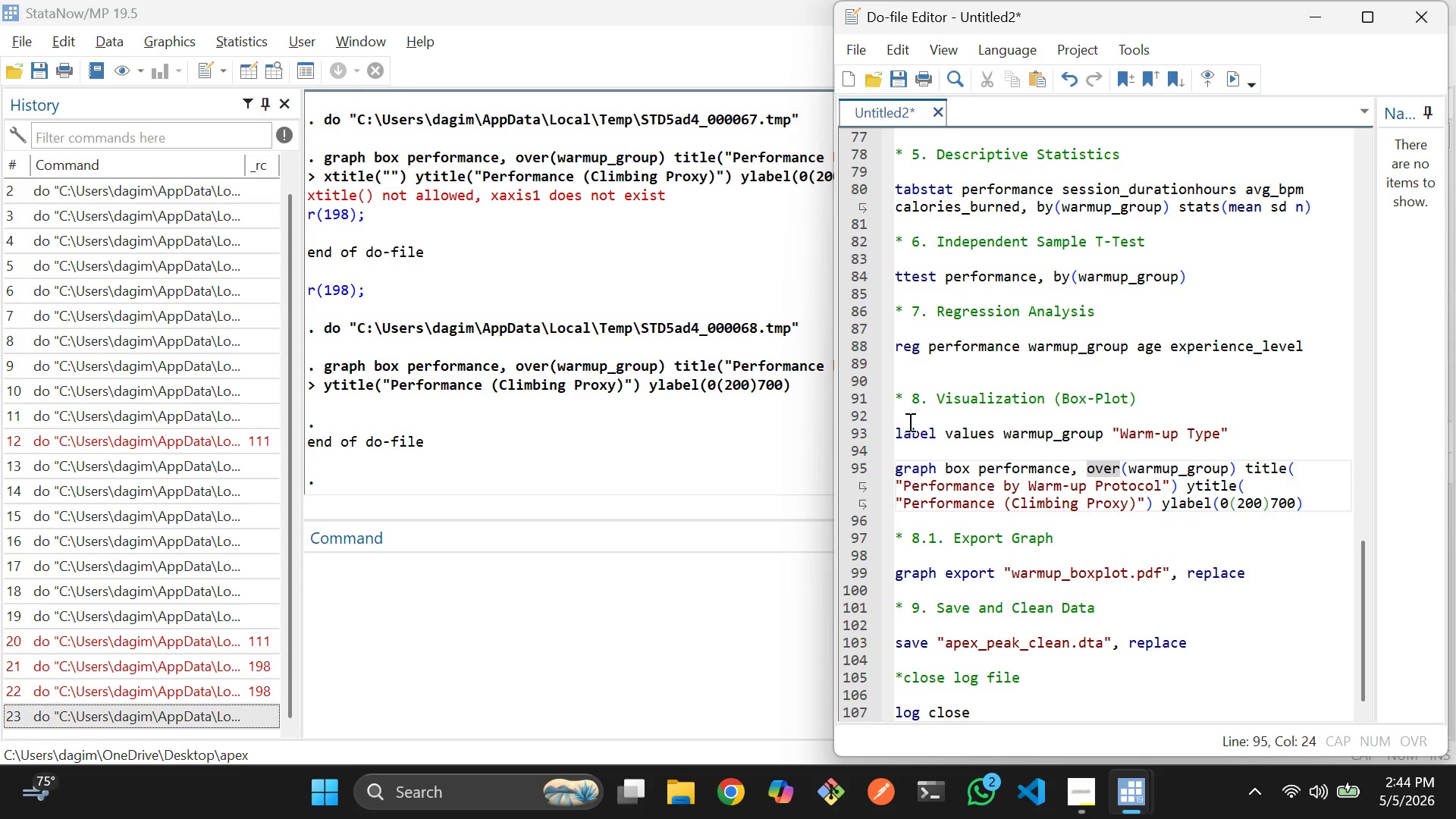 
left_click_drag(start_coordinate=[908, 422], to_coordinate=[1321, 500])
 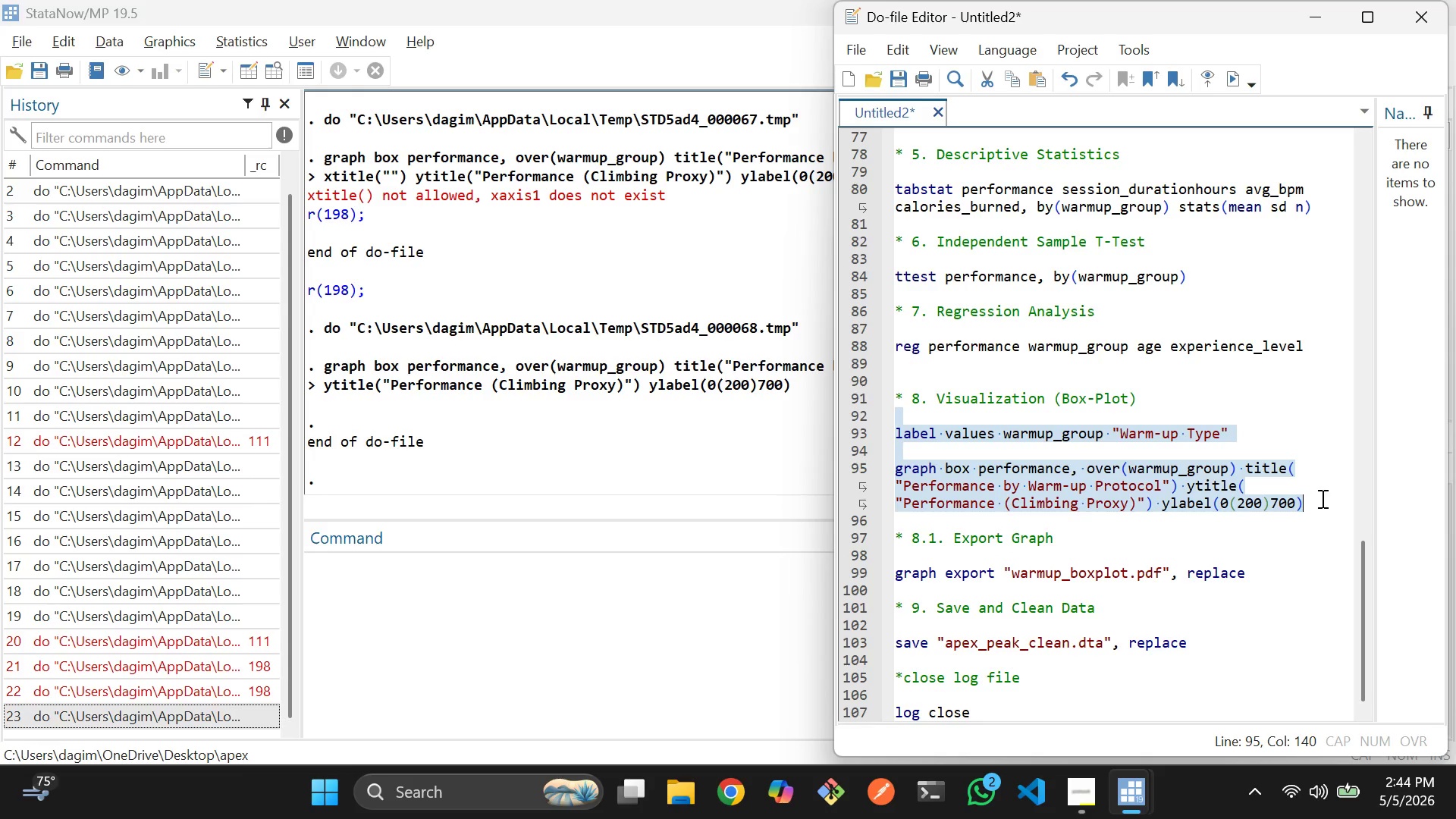 
key(Control+D)
 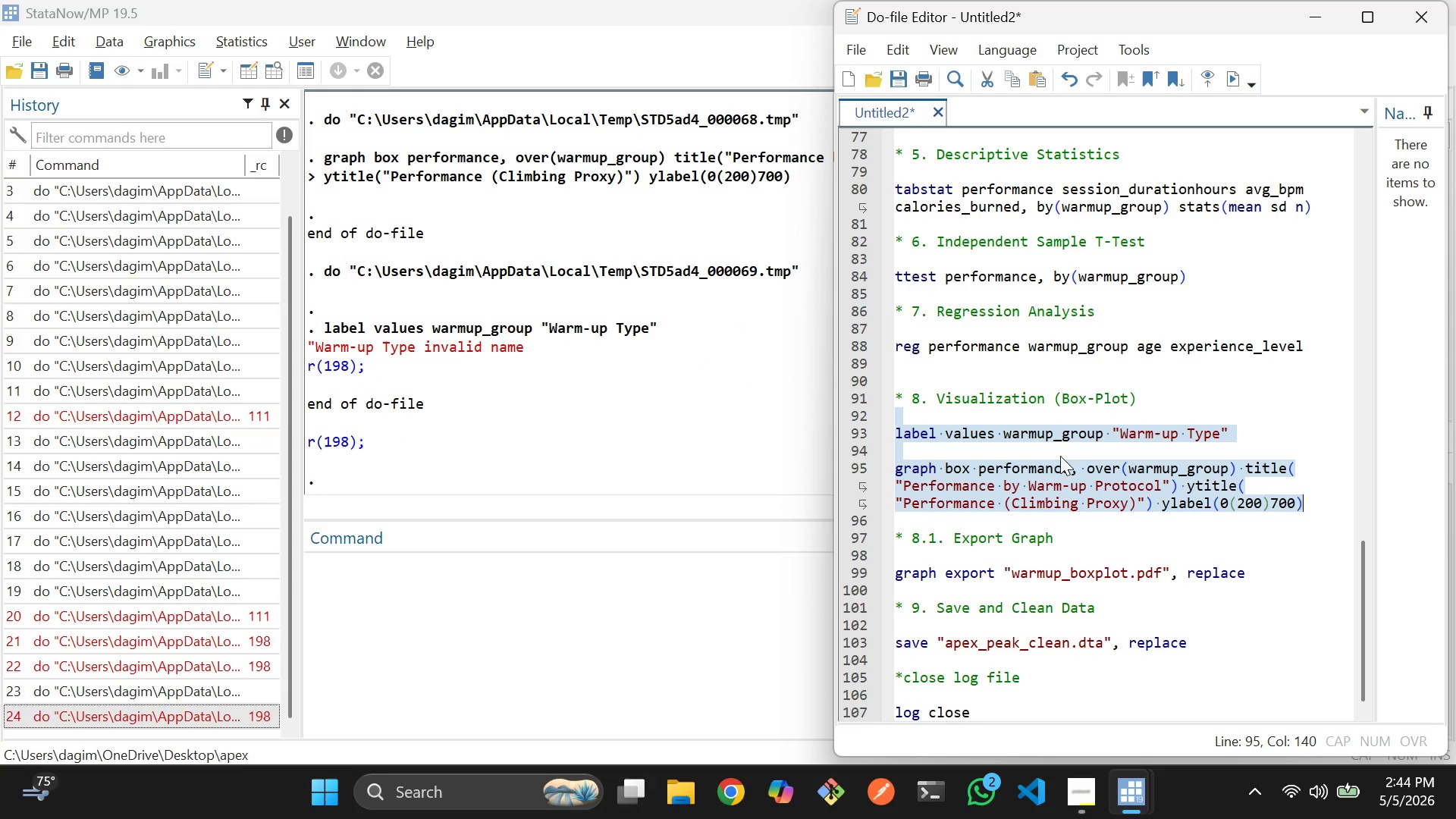 
left_click([1091, 452])
 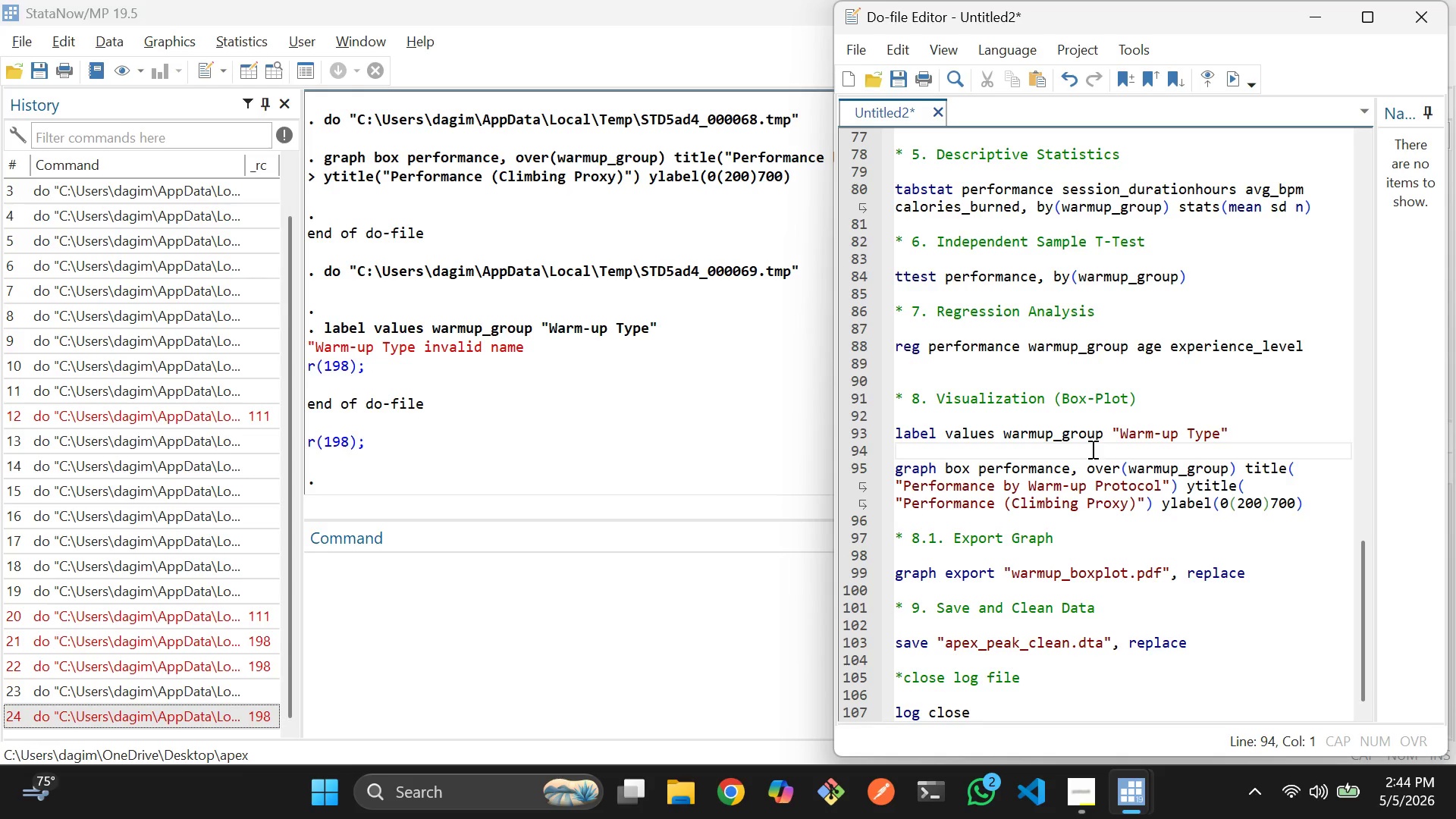 
wait(6.44)
 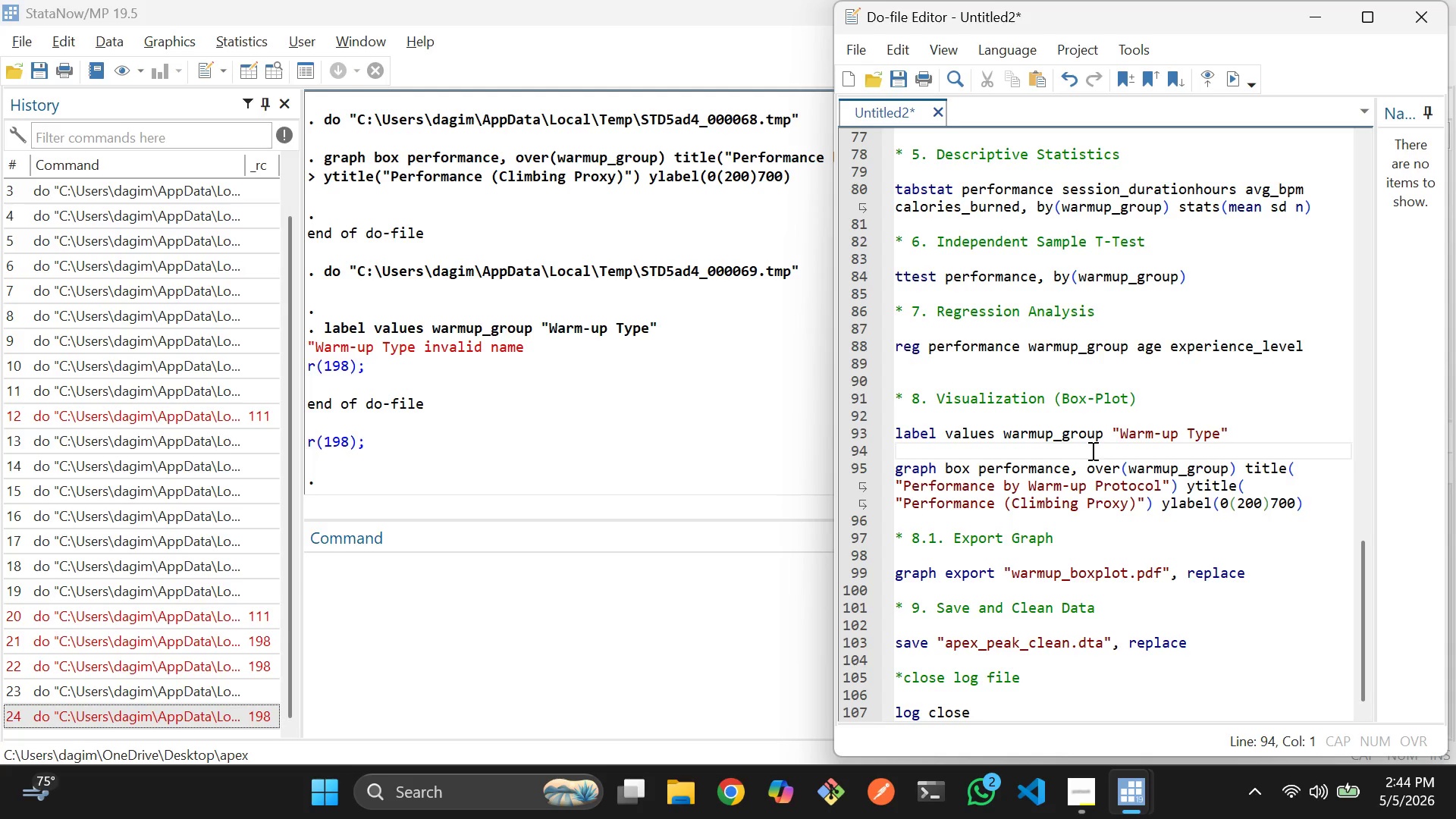 
key(Control+ControlLeft)
 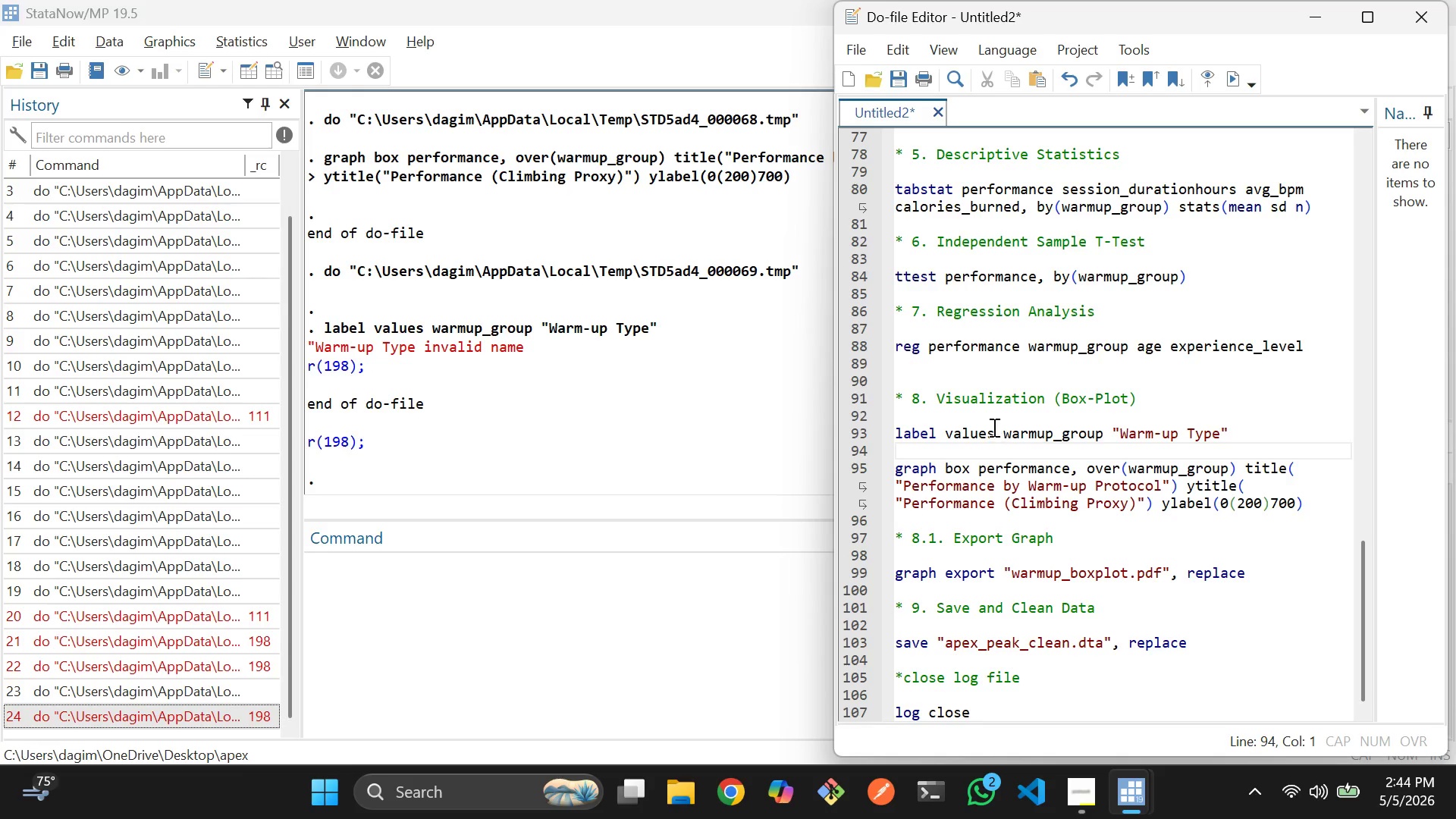 
left_click([989, 429])
 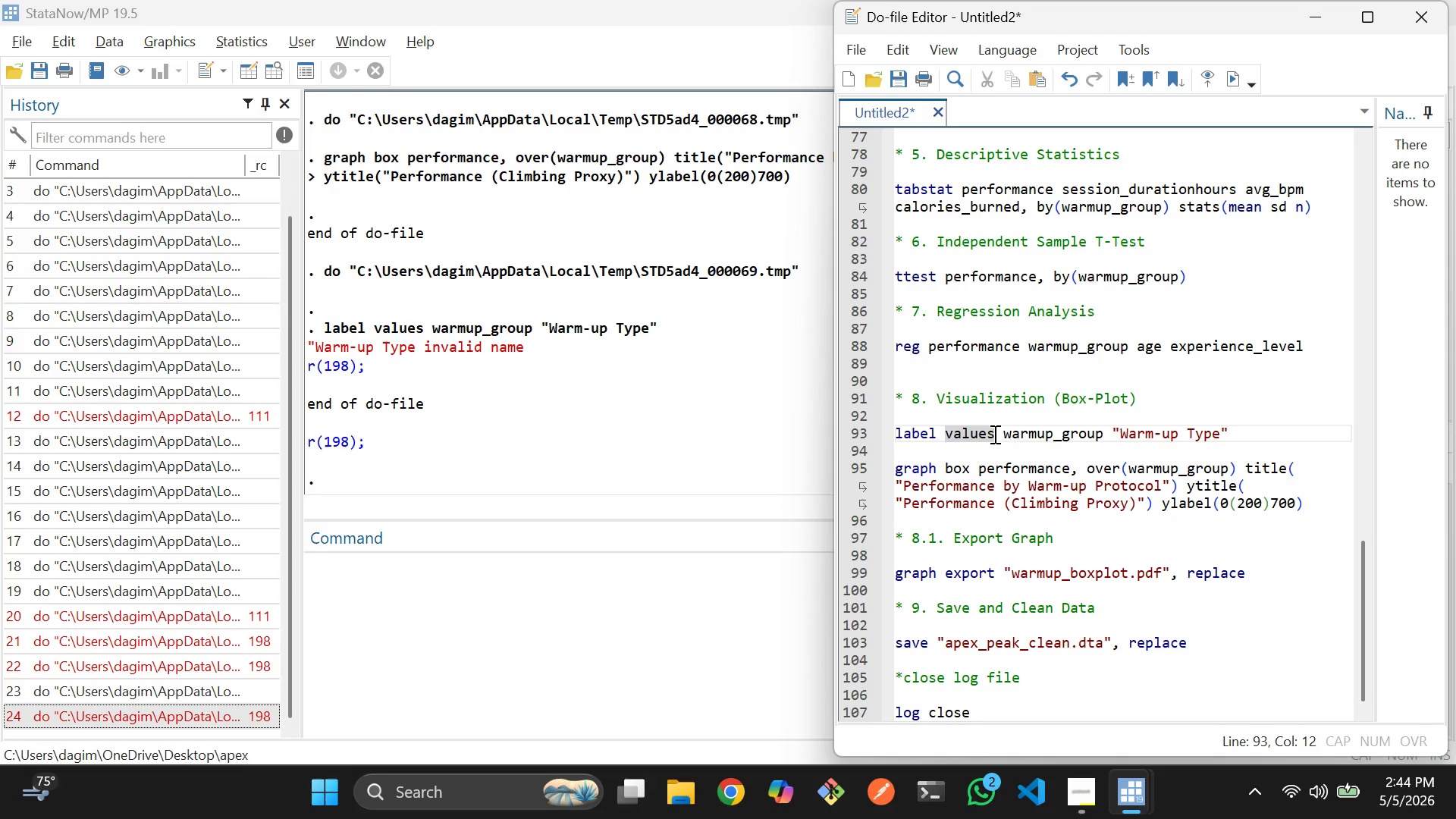 
left_click([993, 434])
 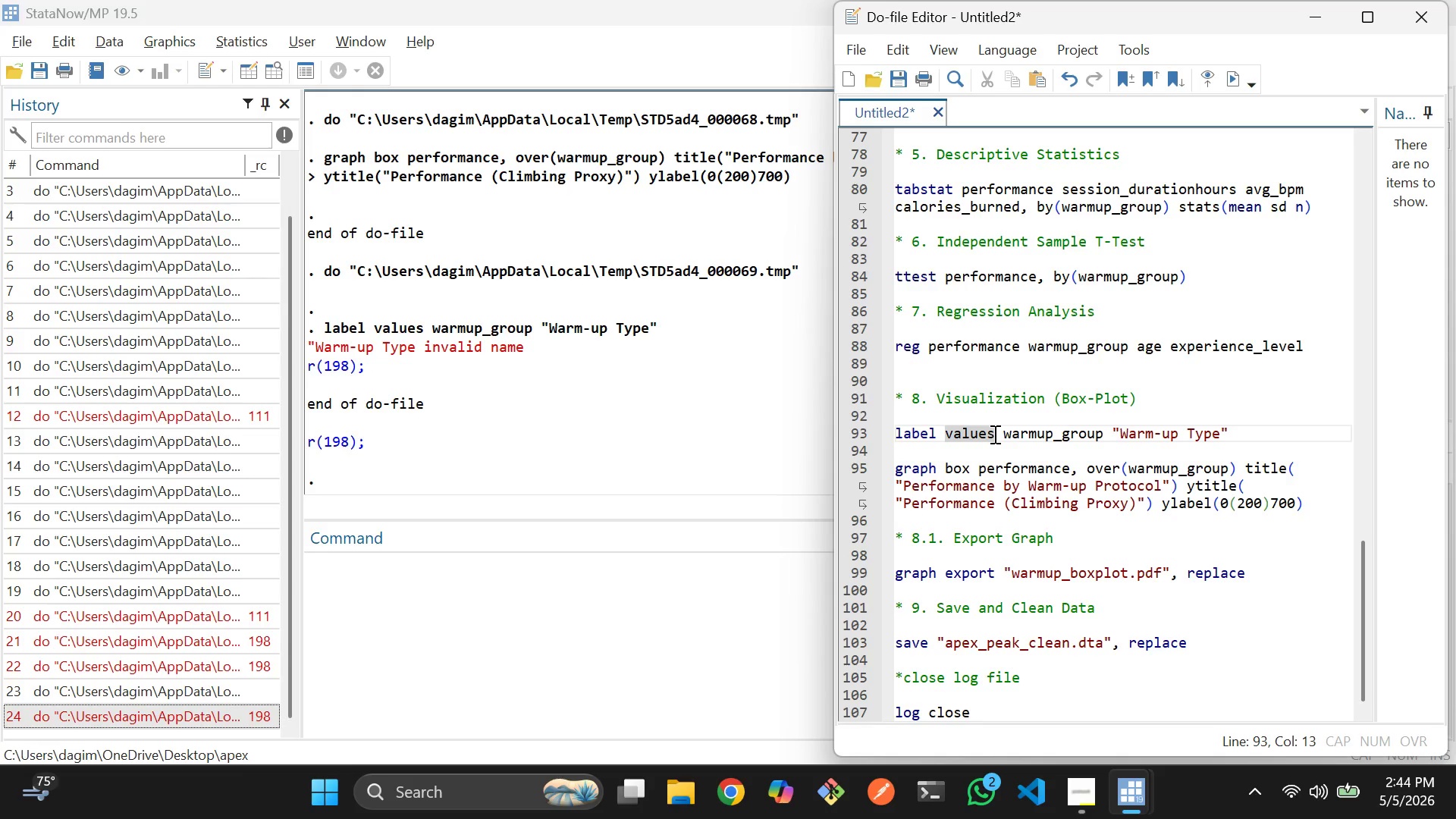 
key(Backspace)
key(Backspace)
key(Backspace)
key(Backspace)
type(riable)
 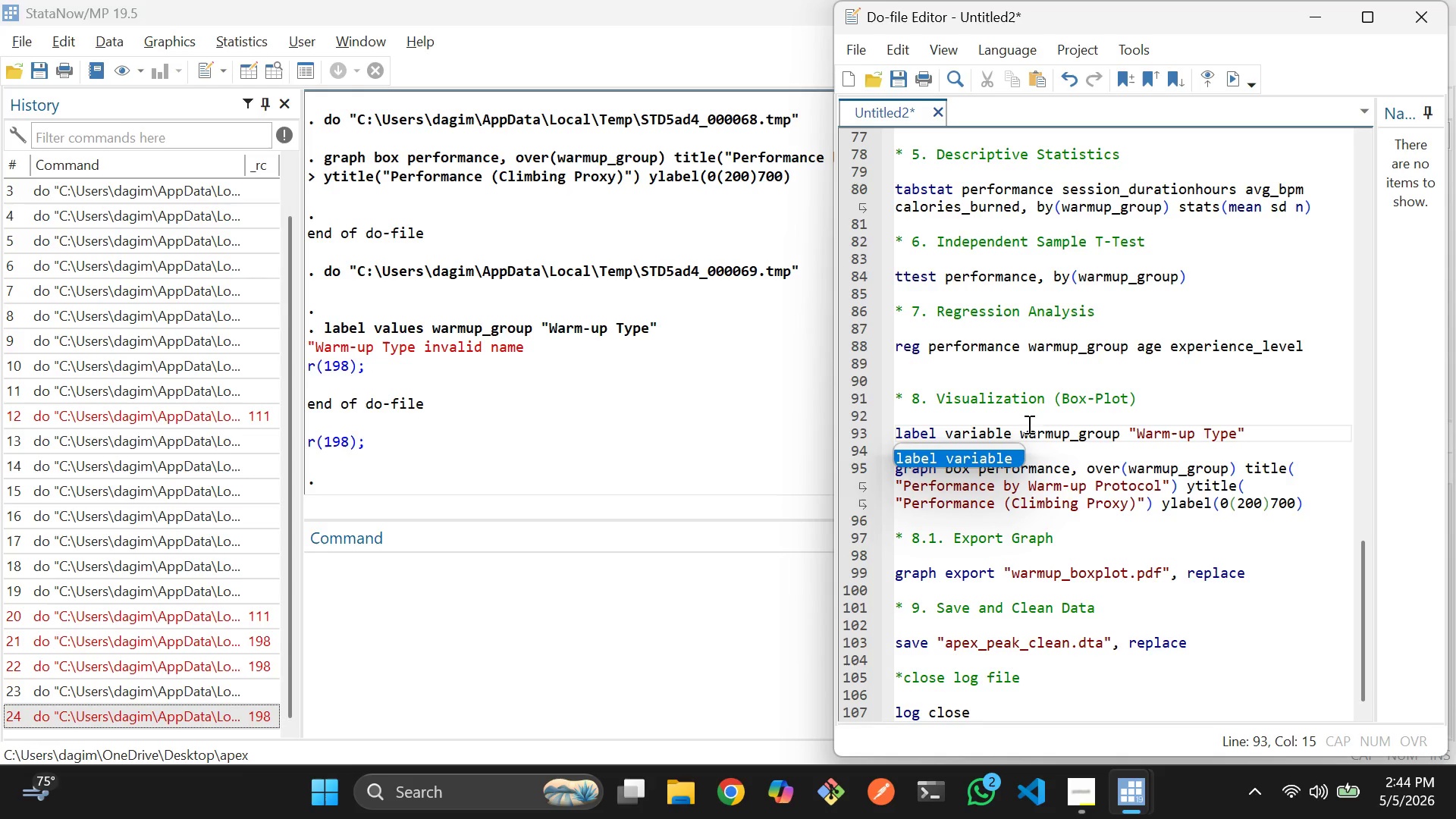 
left_click([1051, 413])
 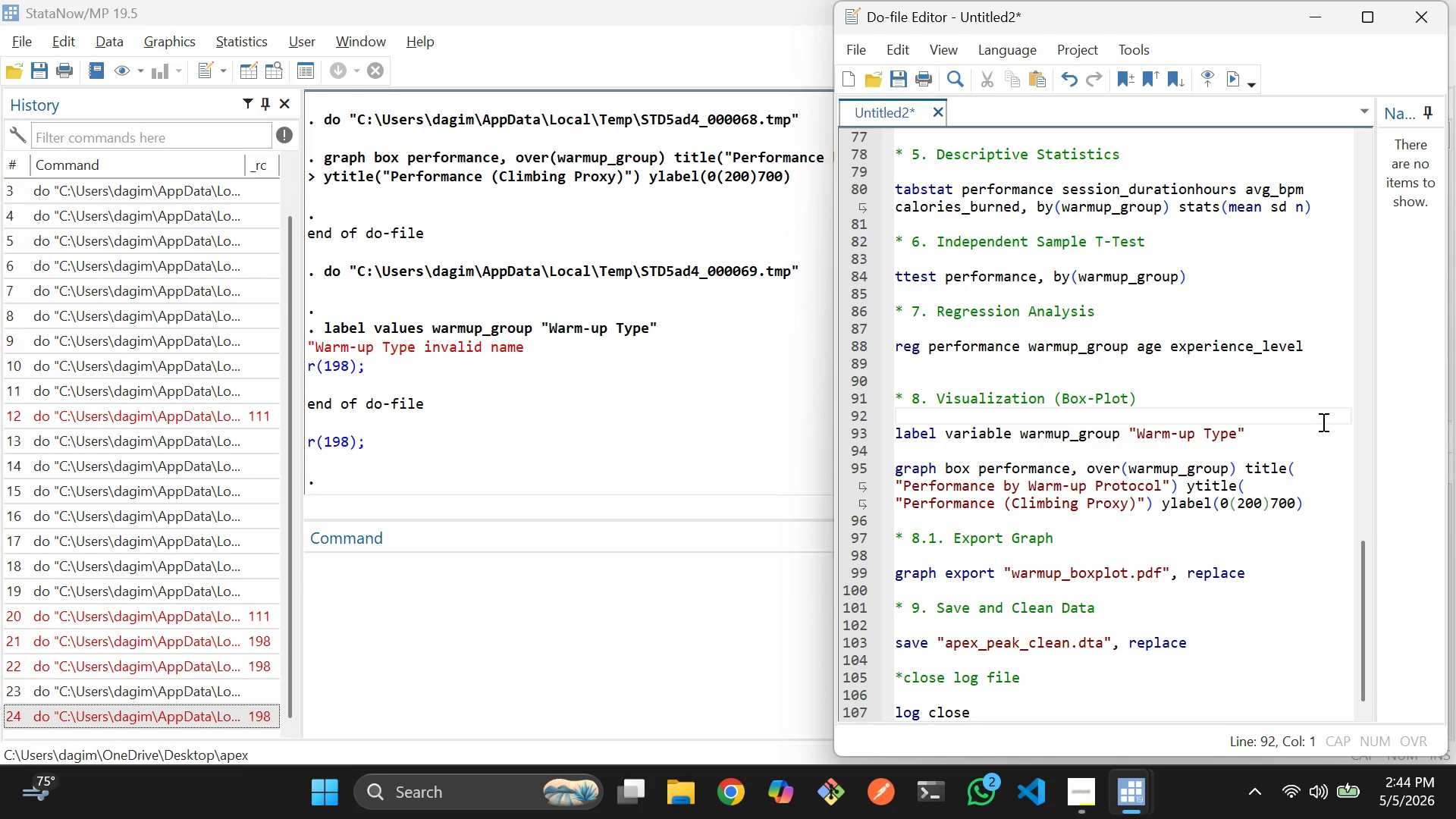 
left_click_drag(start_coordinate=[1298, 428], to_coordinate=[895, 432])
 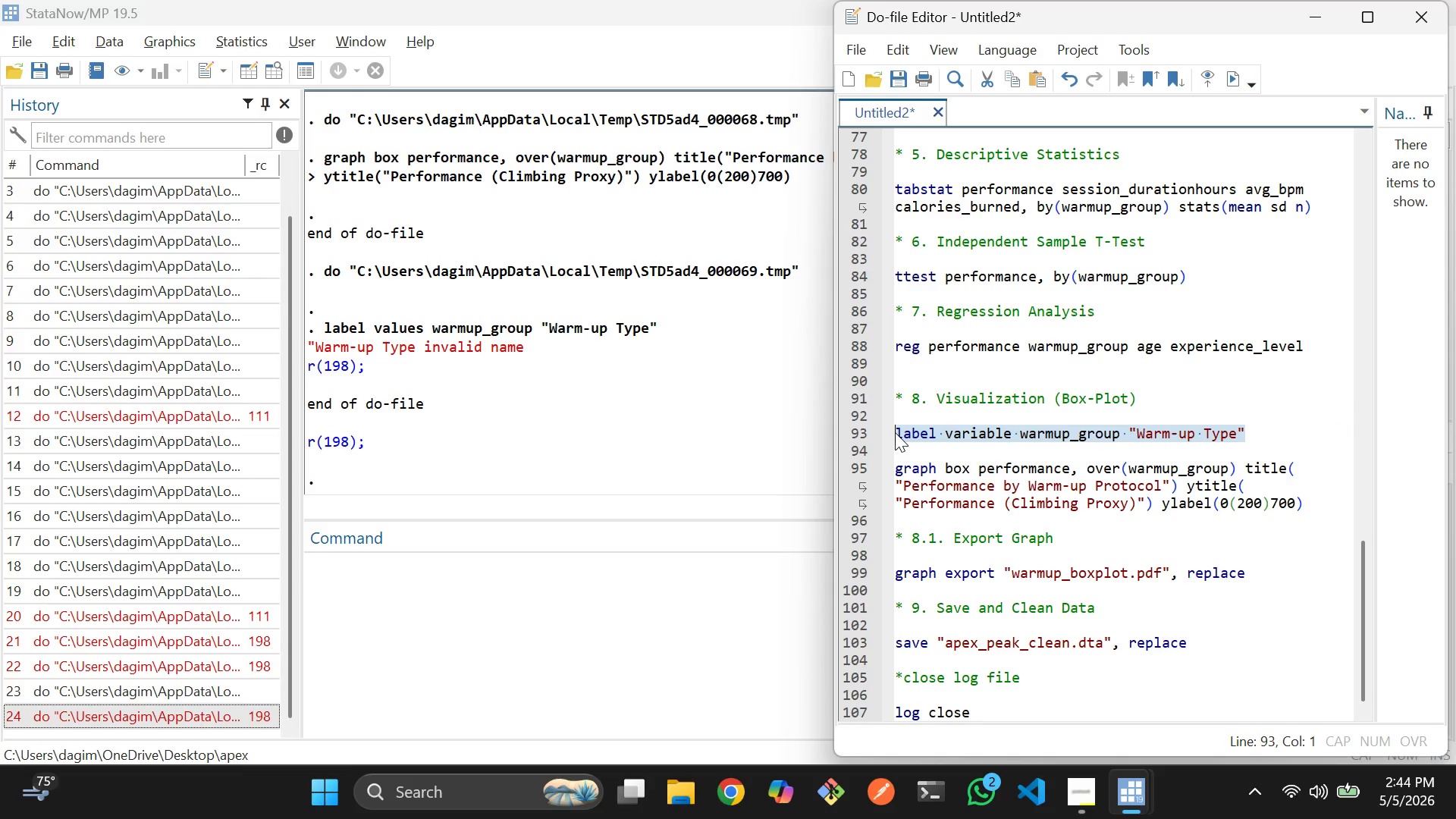 
key(Control+D)
 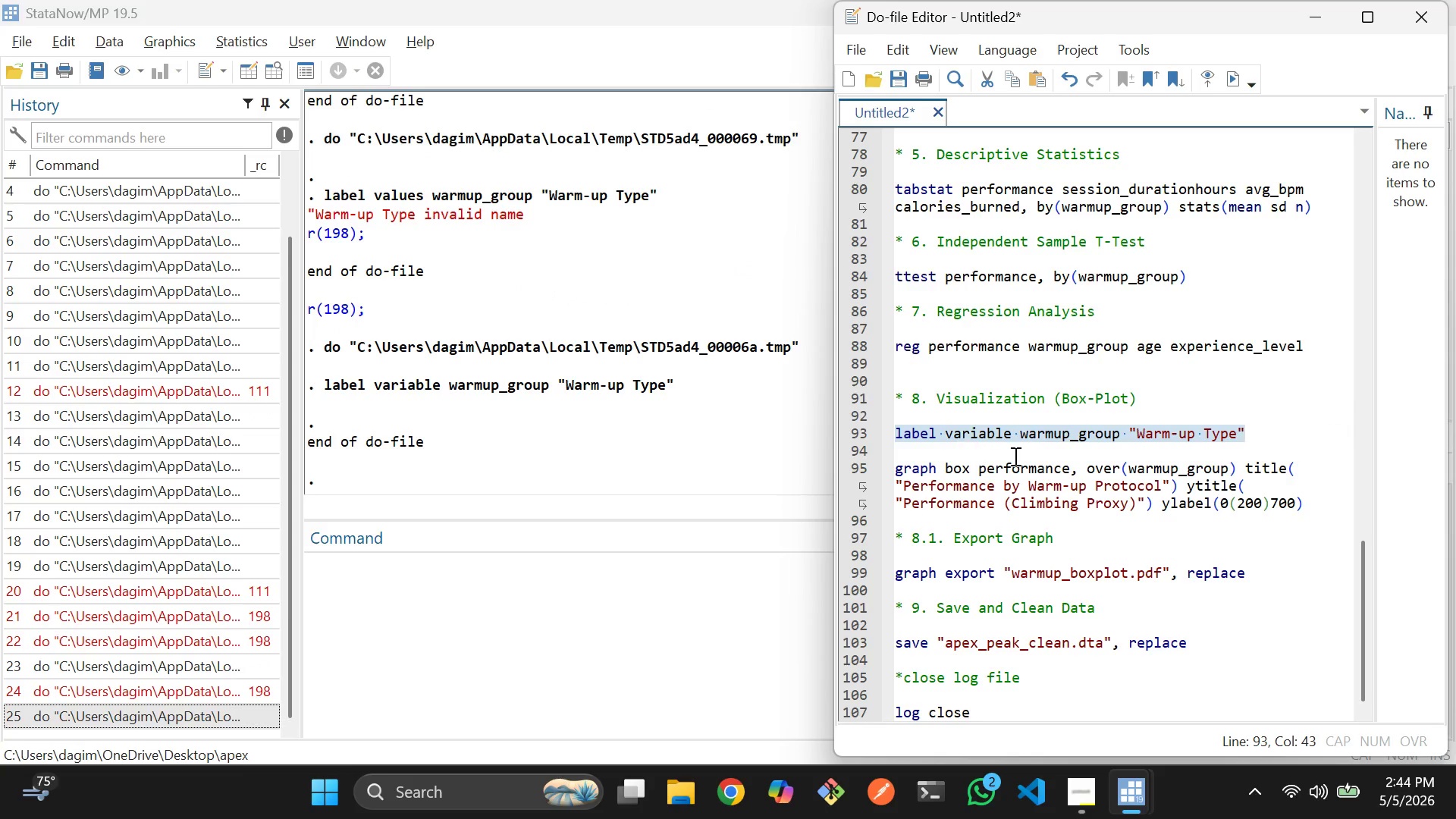 
left_click([1018, 456])
 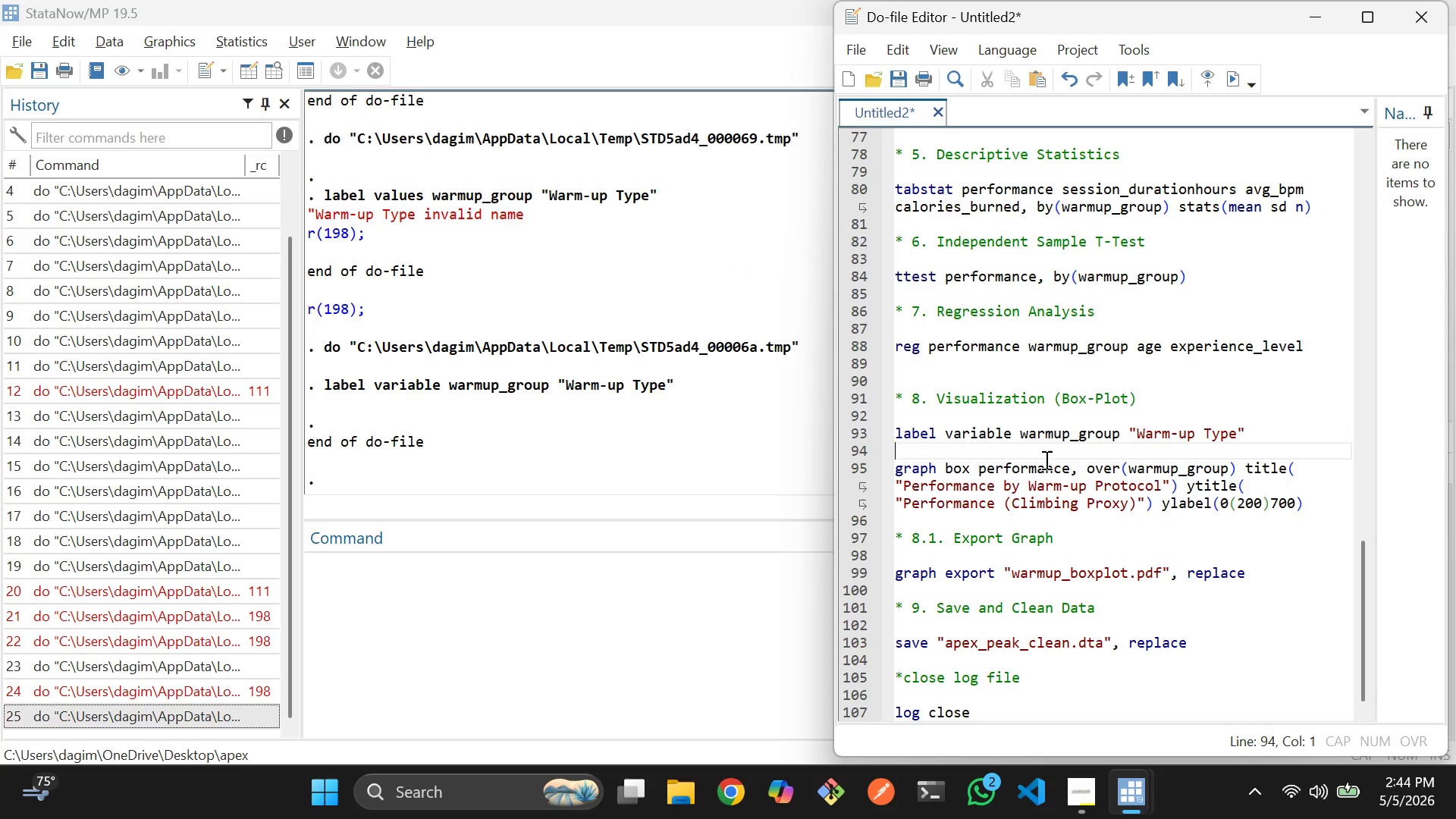 
left_click([1045, 460])
 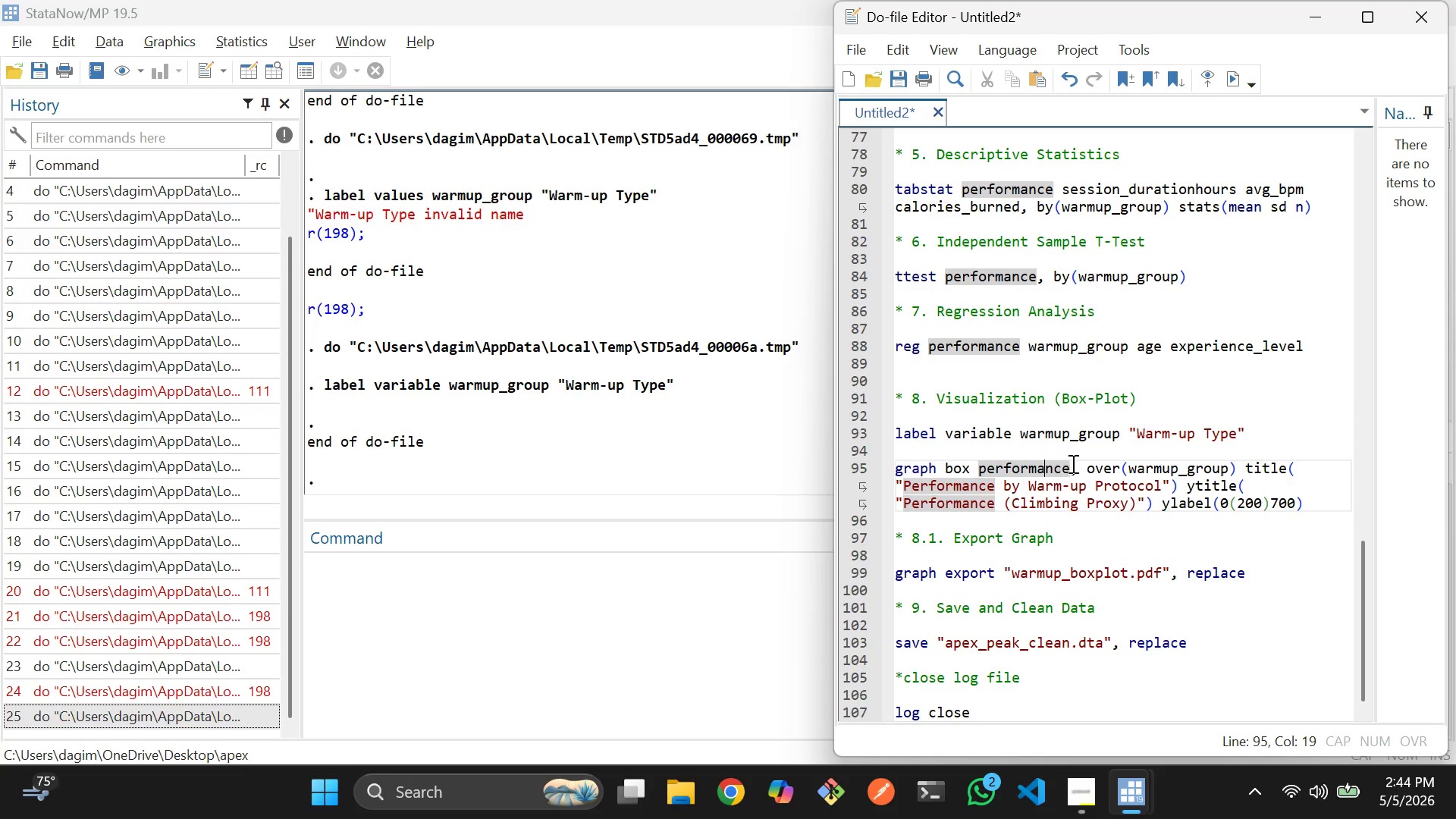 
left_click([577, 629])
 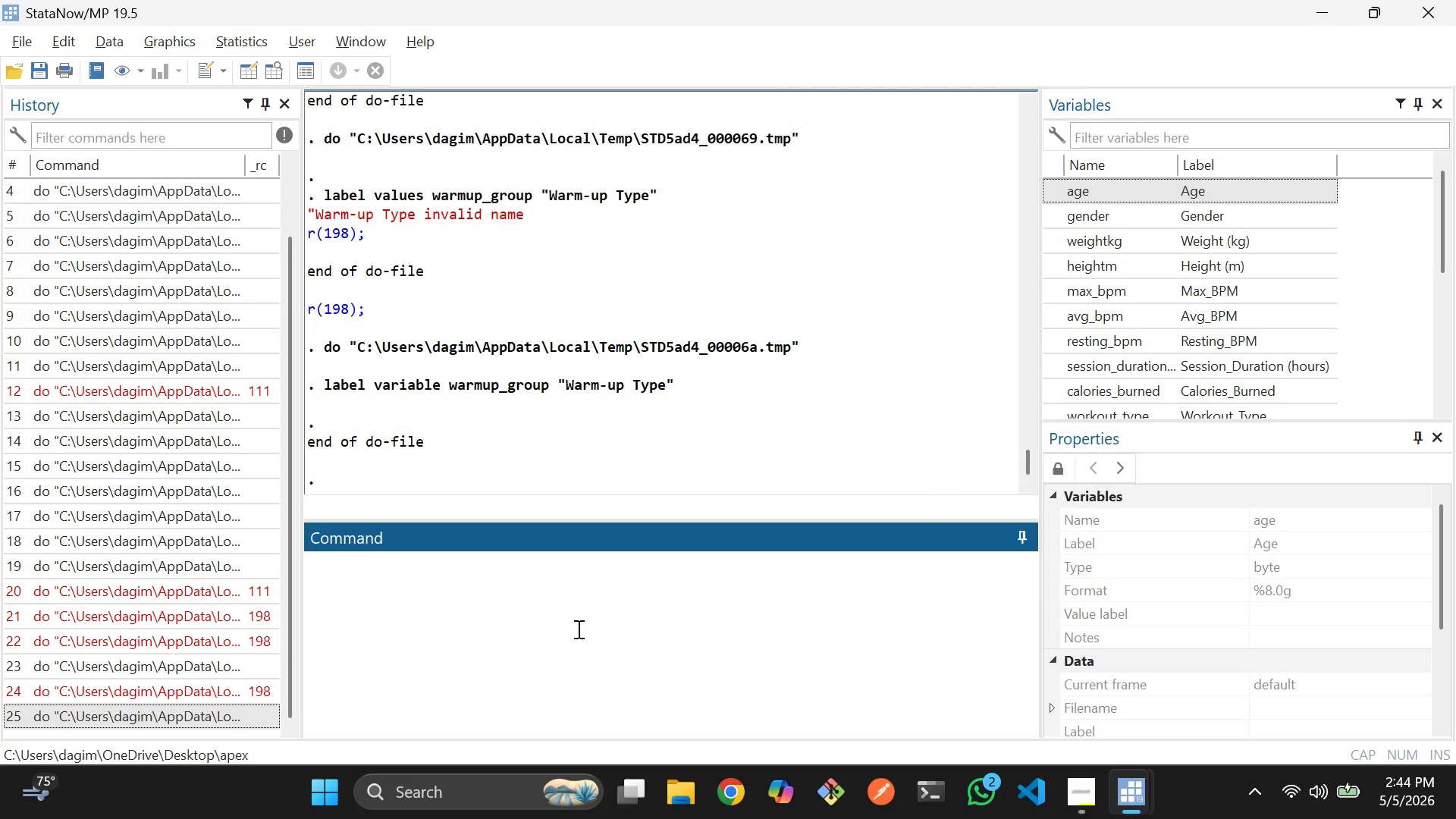 
type(hep)
key(Backspace)
type(lp graph)
 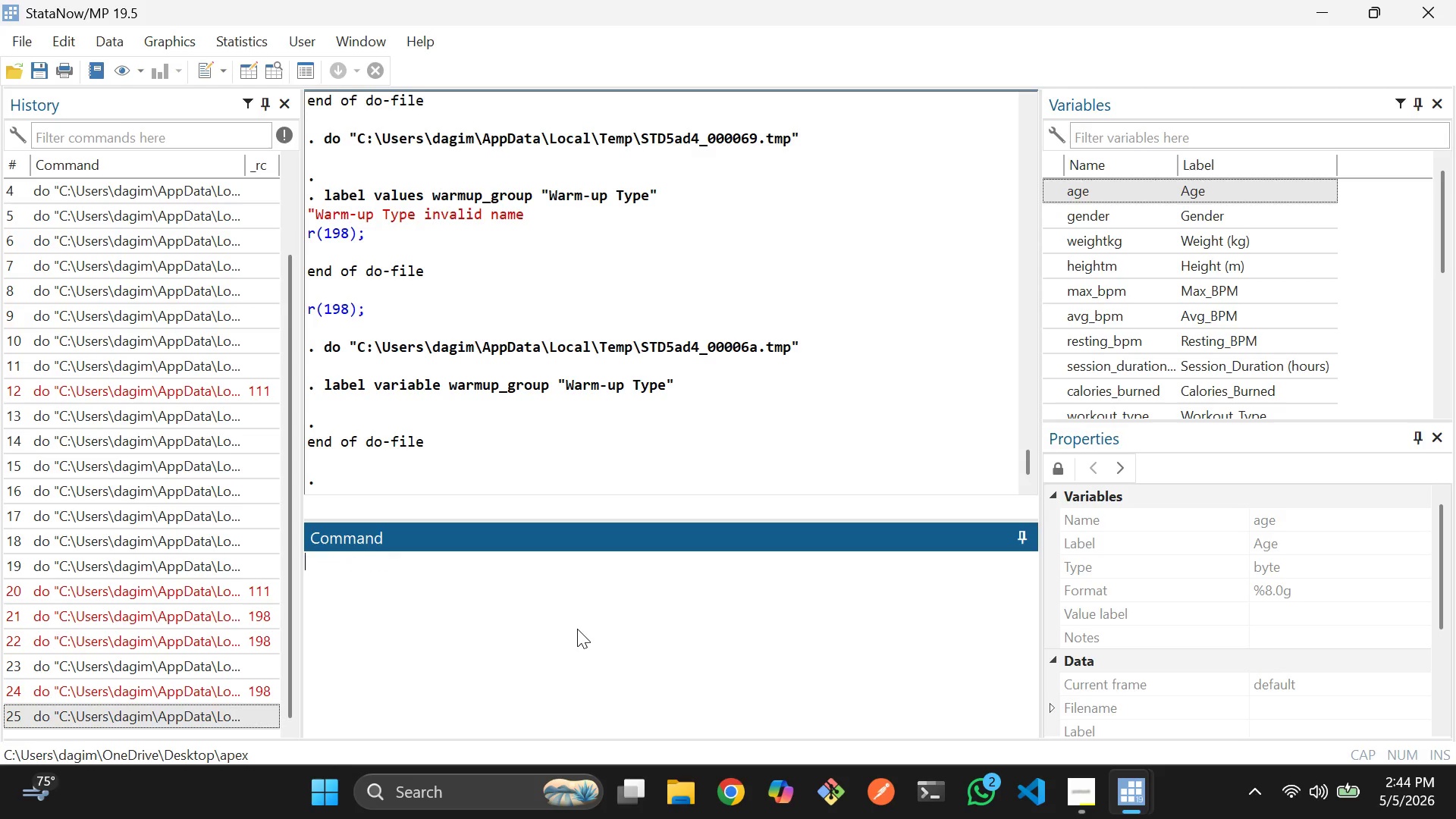 
key(Enter)
 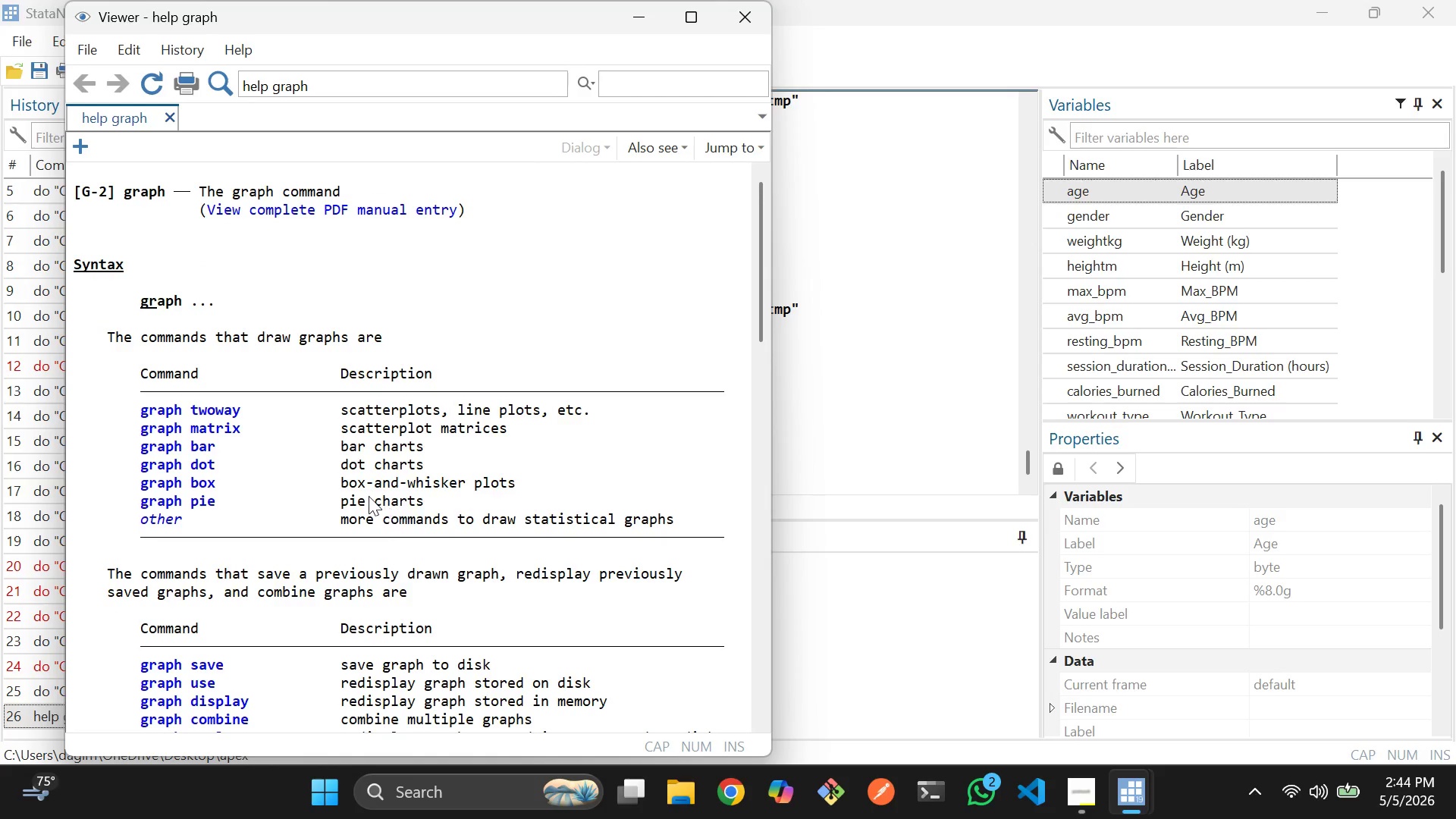 
scroll: coordinate [334, 444], scroll_direction: down, amount: 4.0
 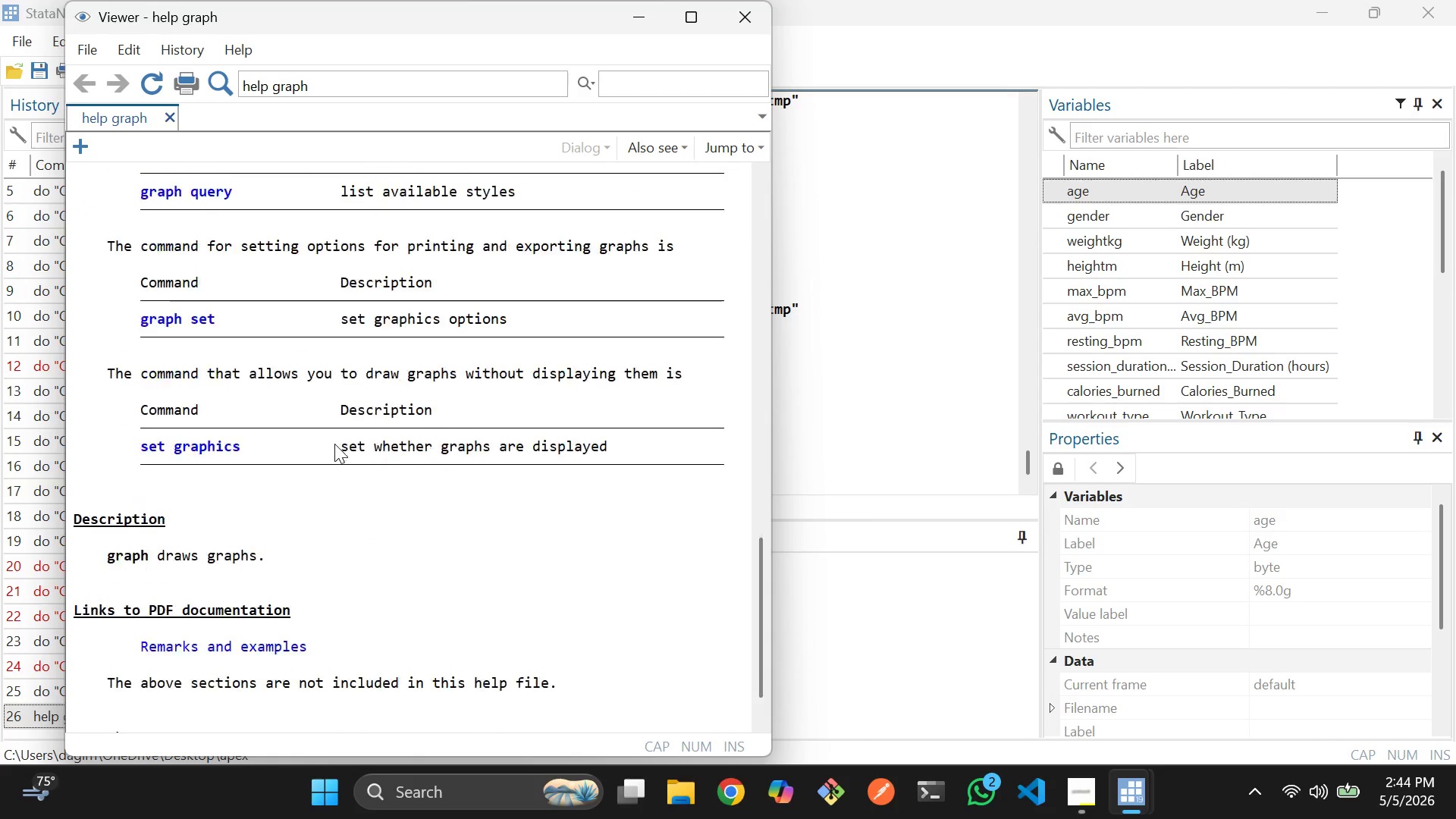 
scroll: coordinate [326, 444], scroll_direction: up, amount: 9.0
 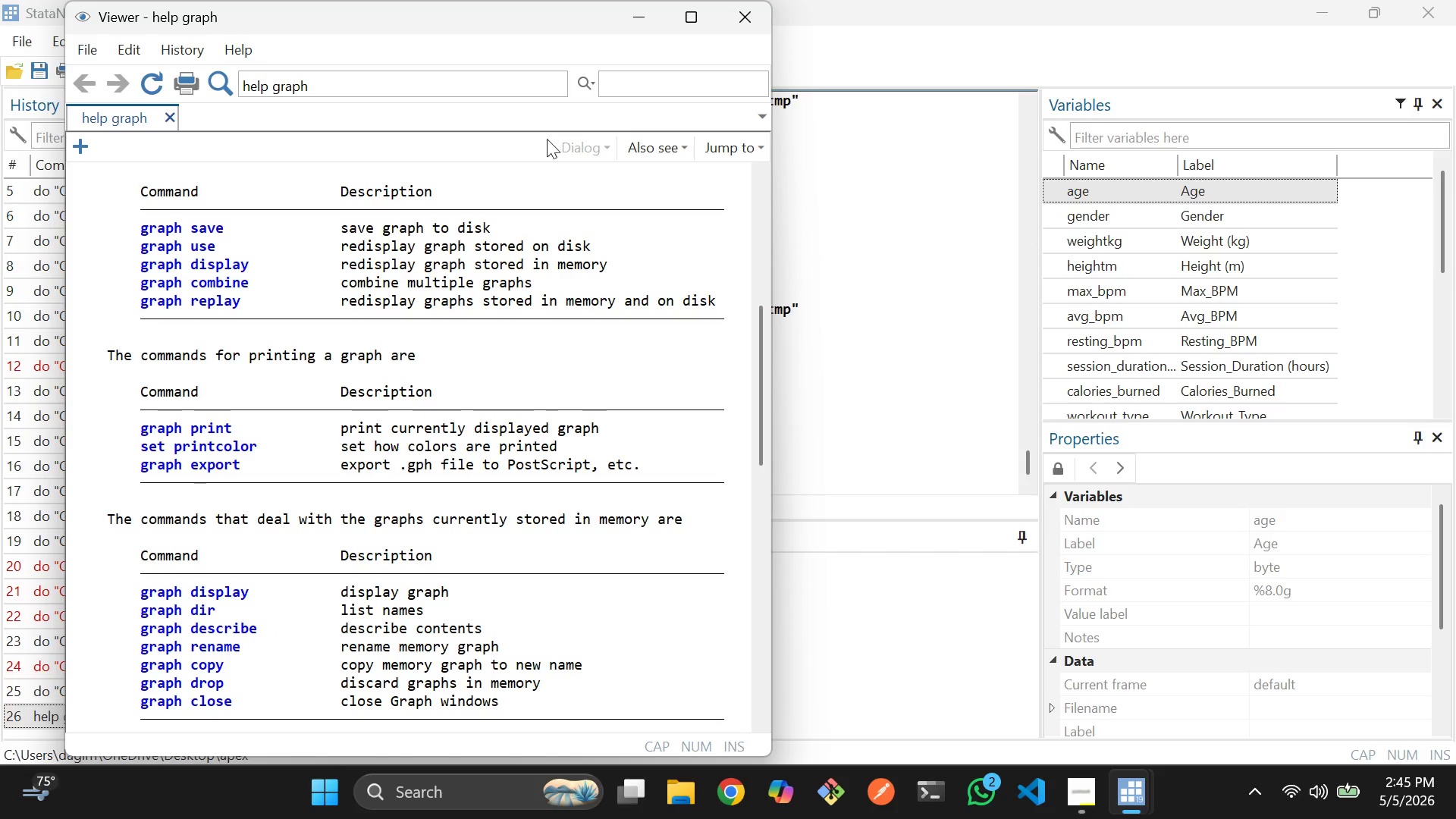 
left_click([736, 24])
 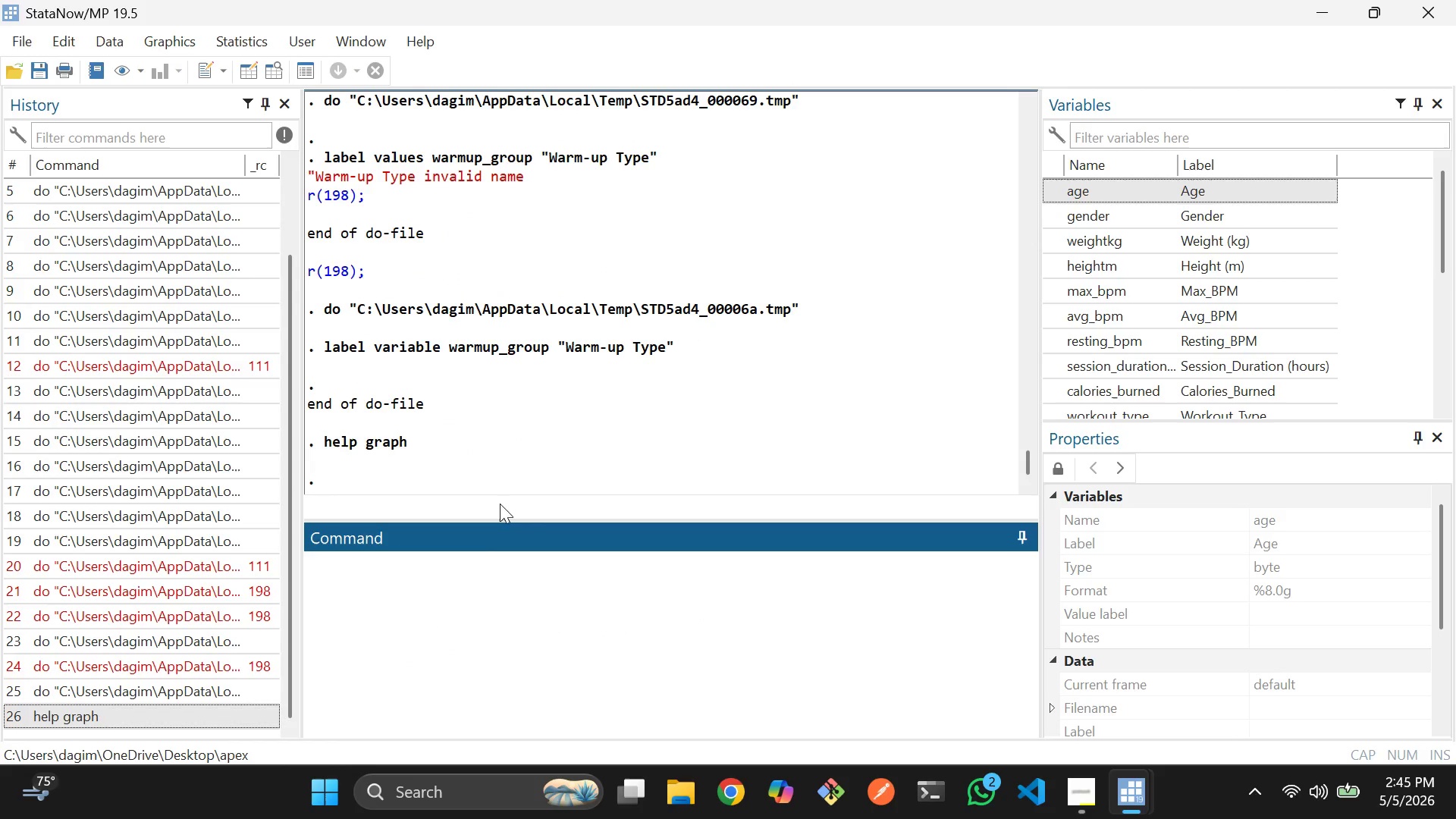 
left_click([473, 606])
 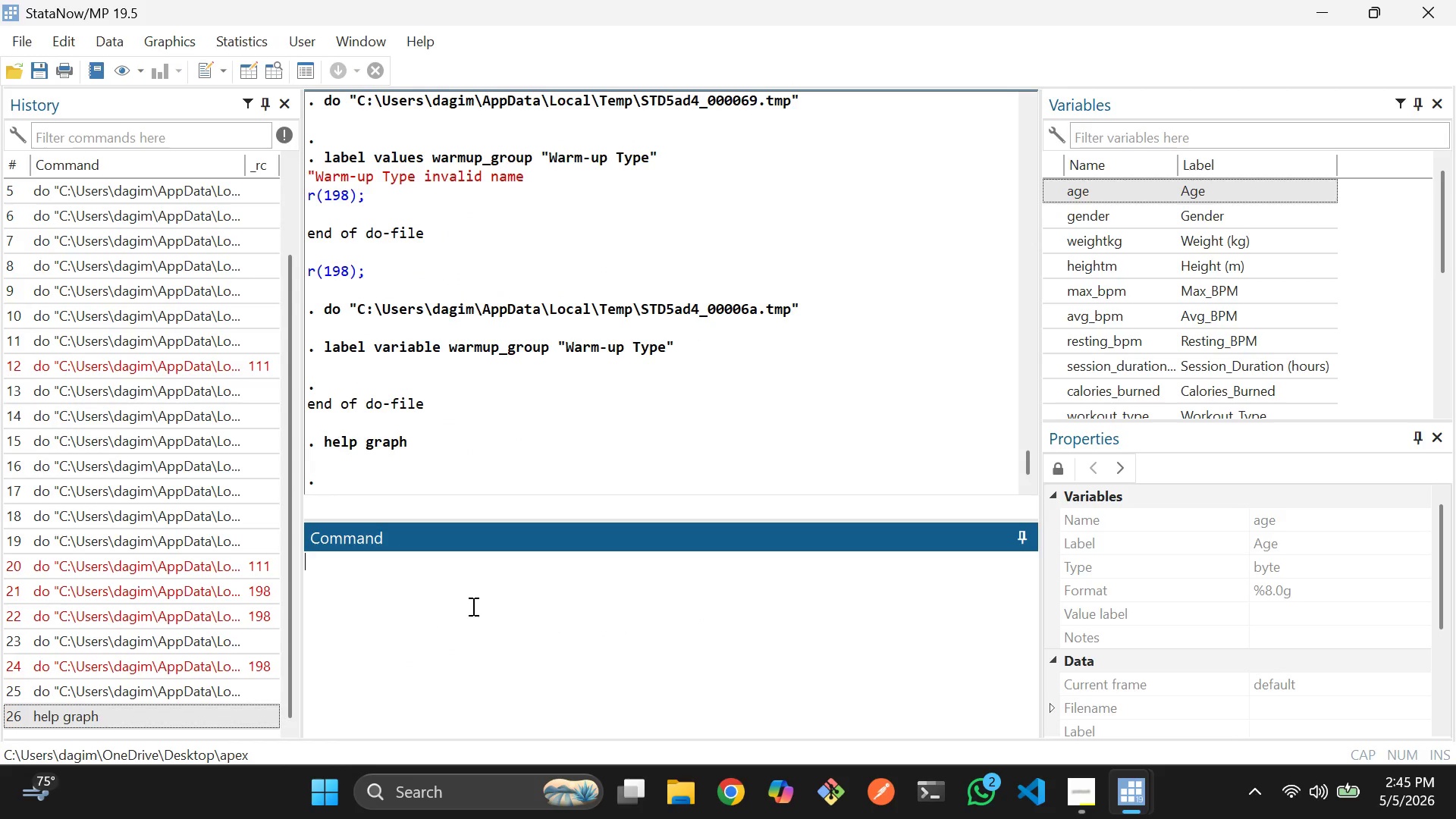 
type(help title)
 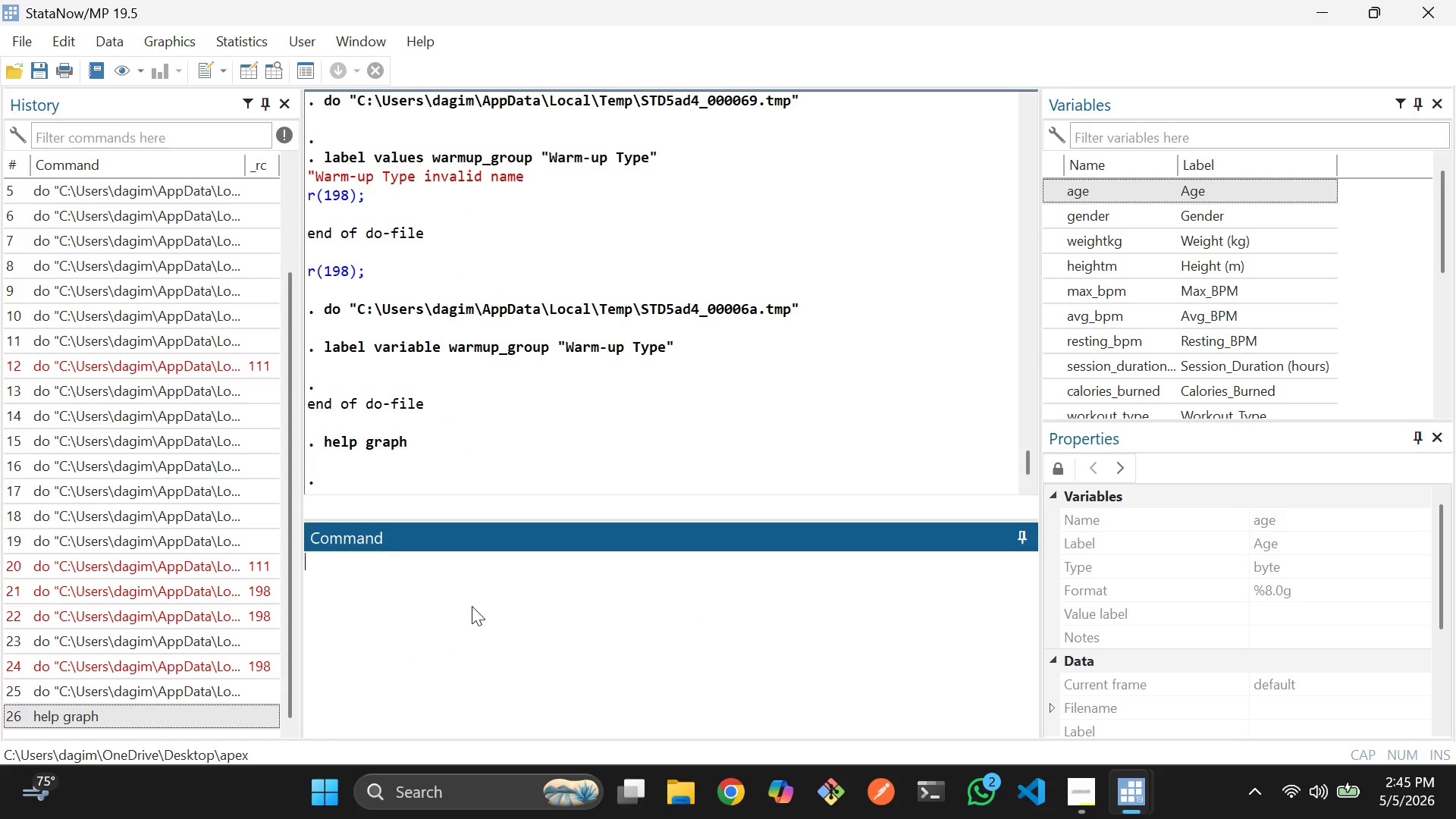 
key(Enter)
 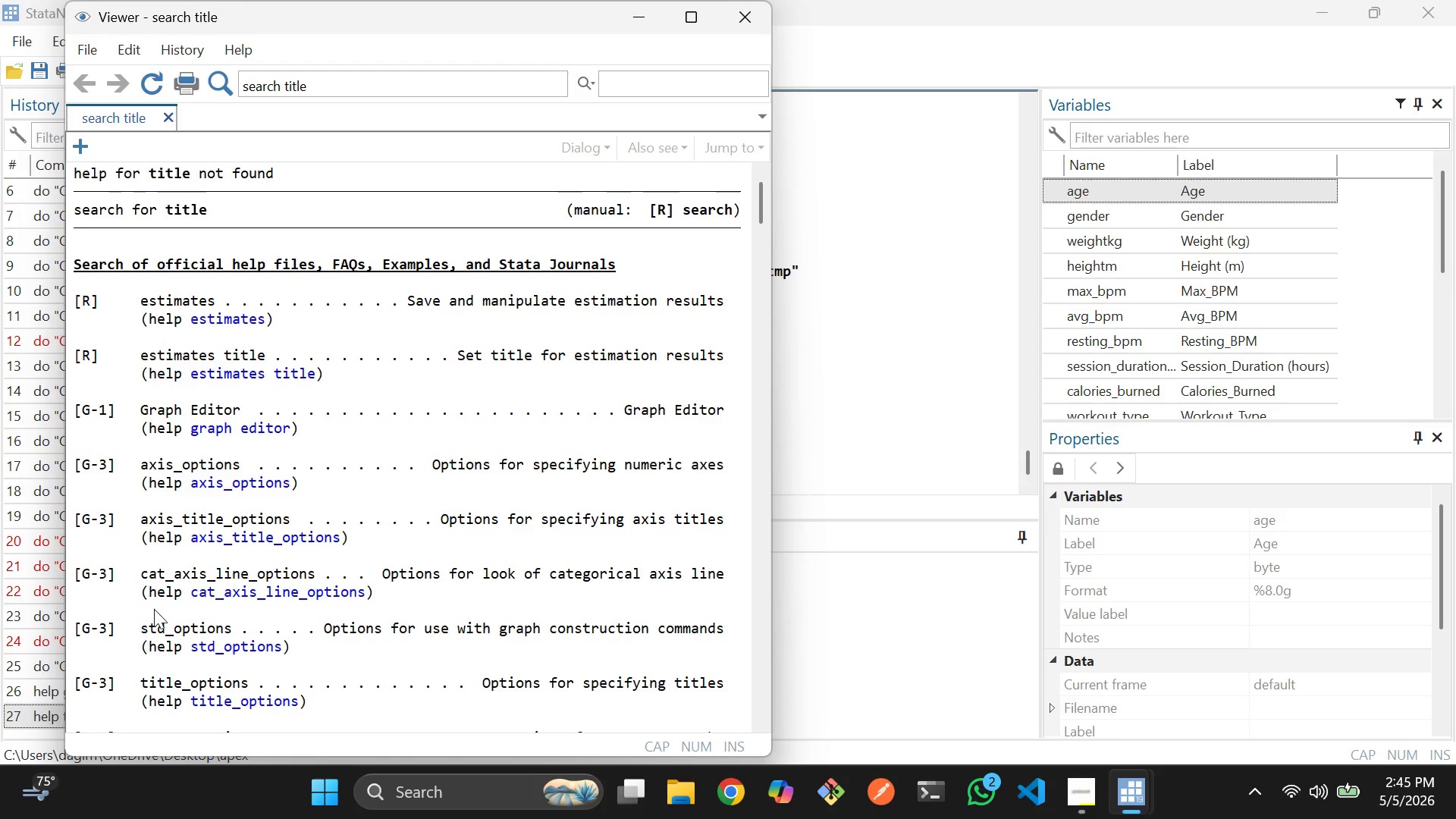 
wait(5.25)
 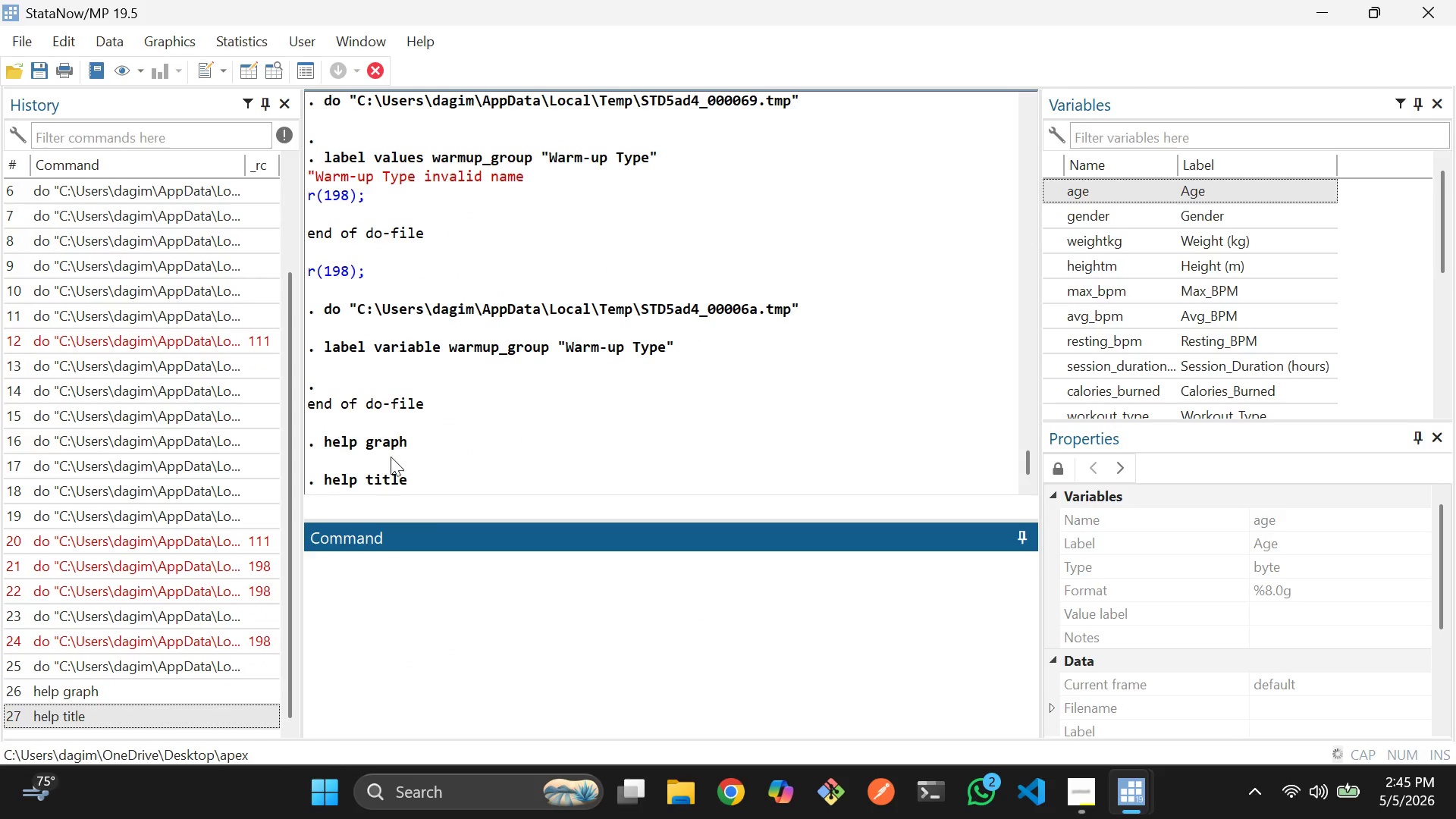 
scroll: coordinate [155, 604], scroll_direction: down, amount: 28.0
 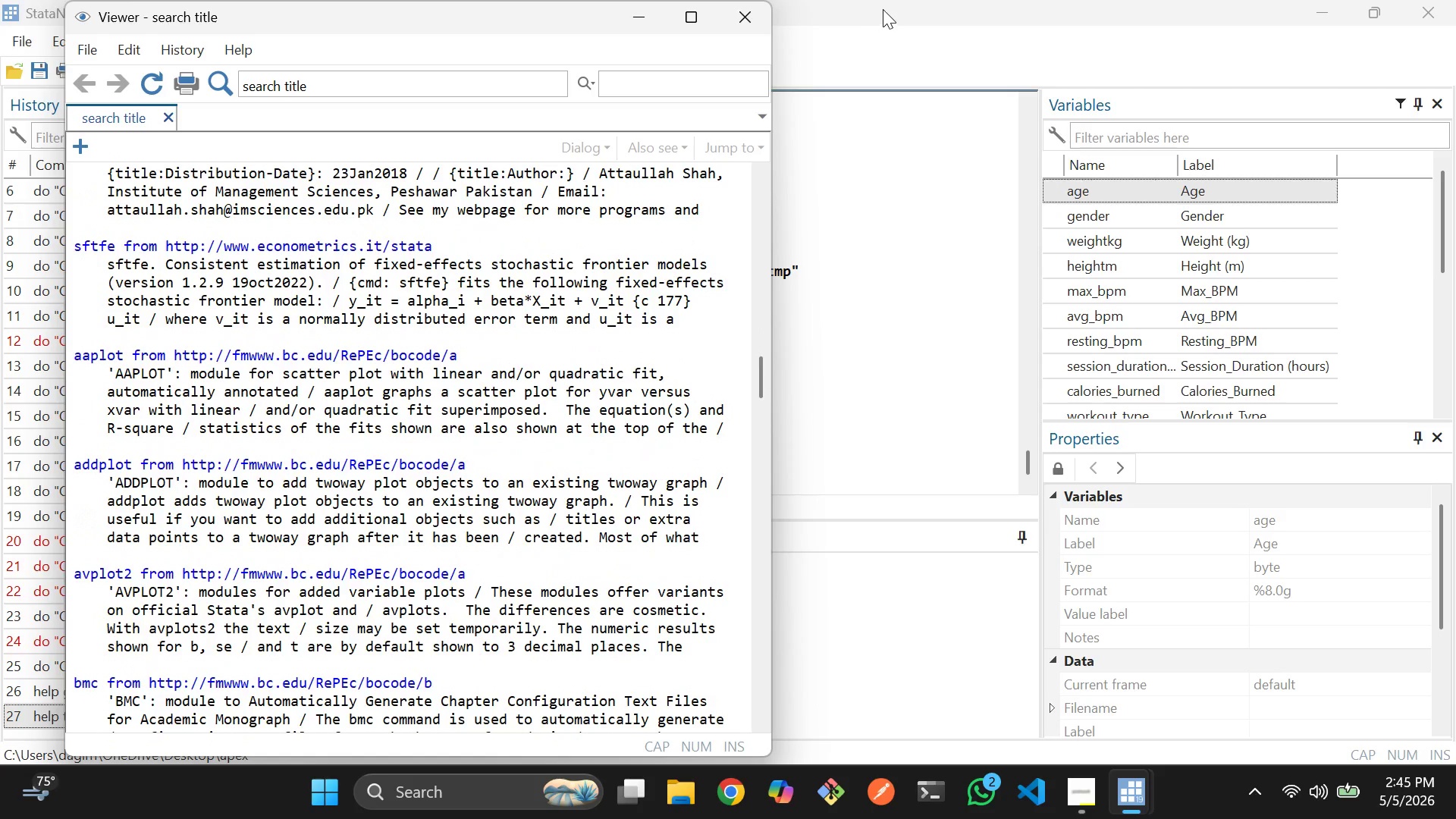 
left_click([747, 13])
 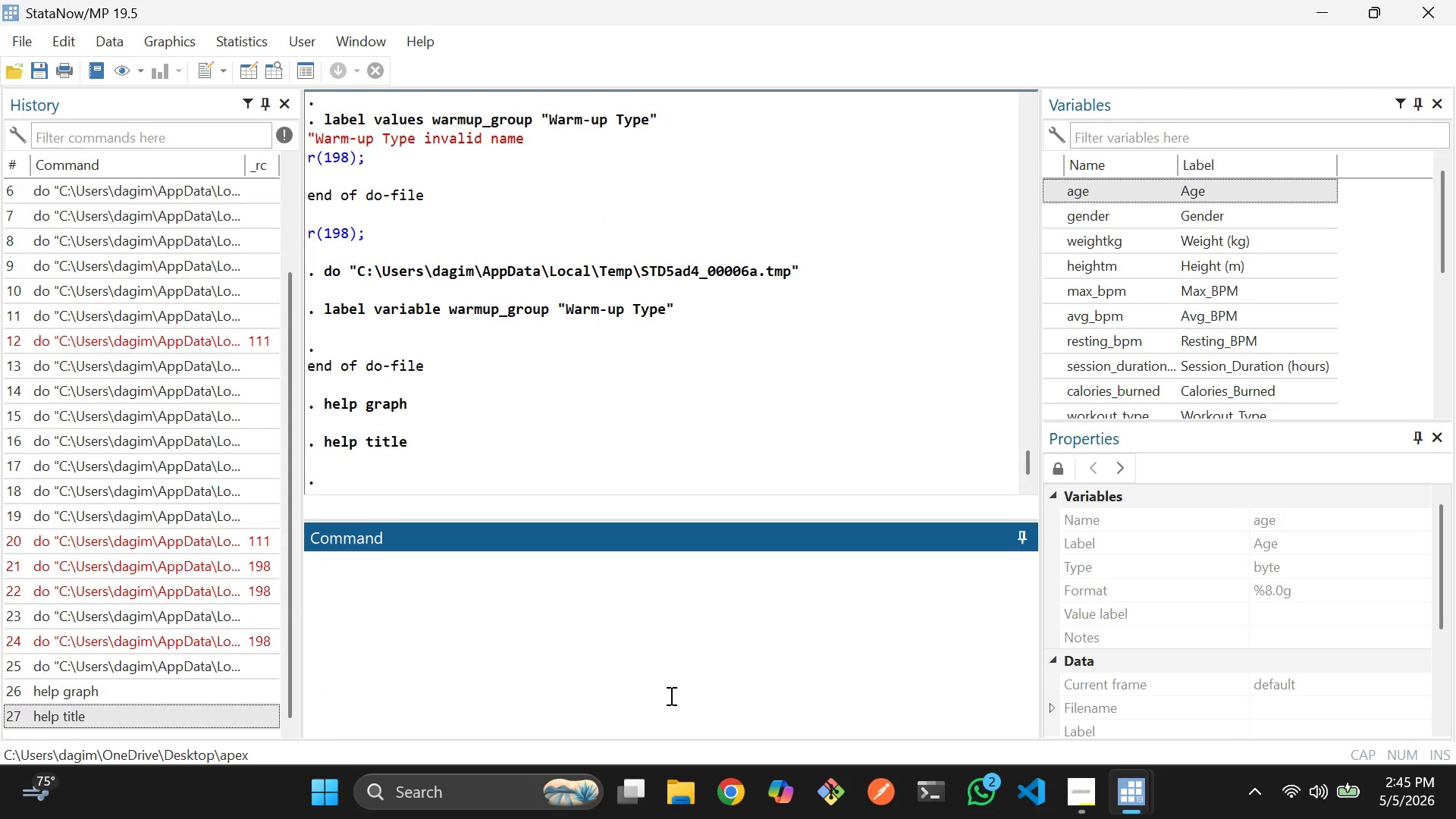 
left_click([664, 680])
 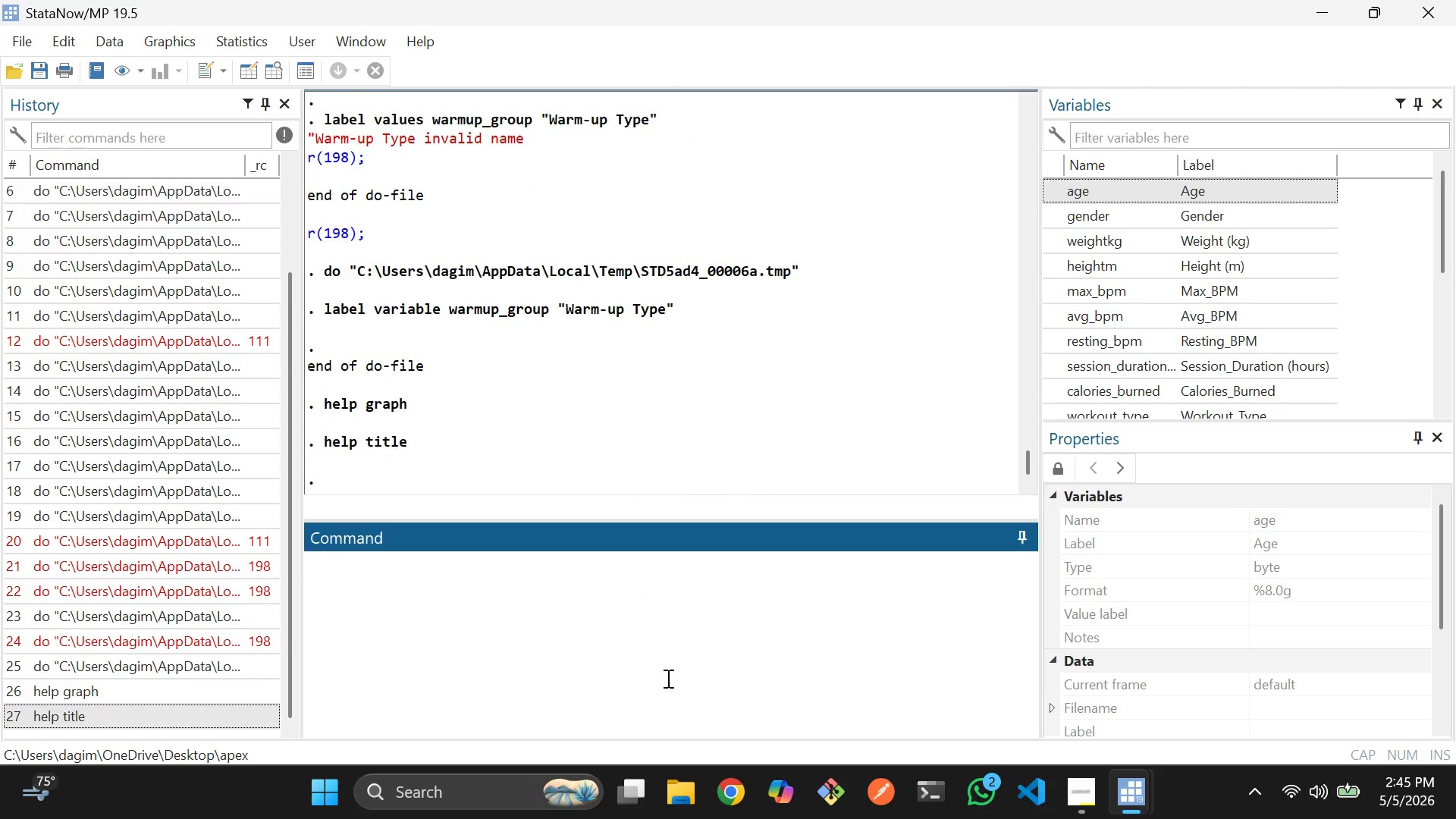 
type(helt xtitle)
 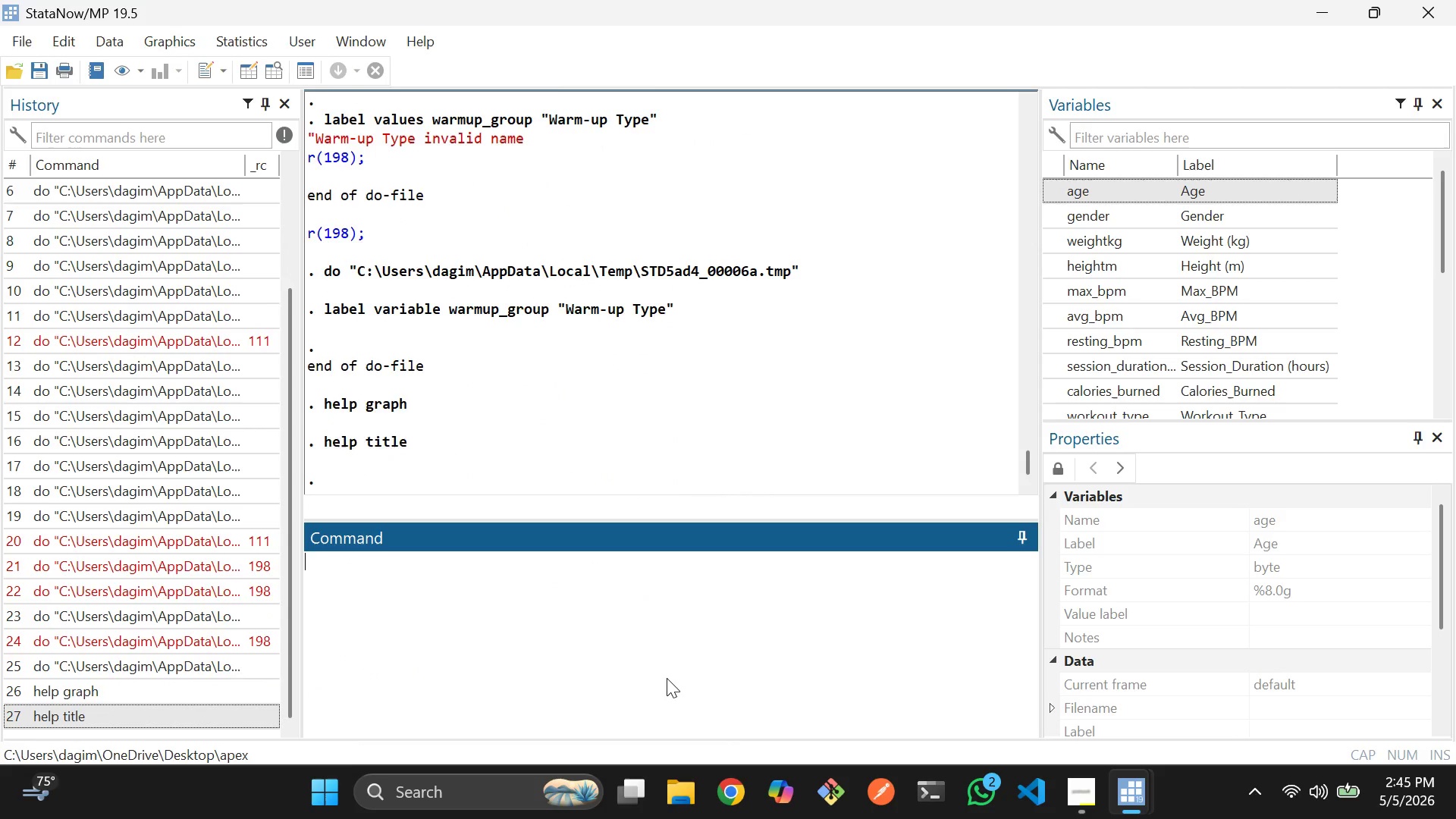 
key(Enter)
 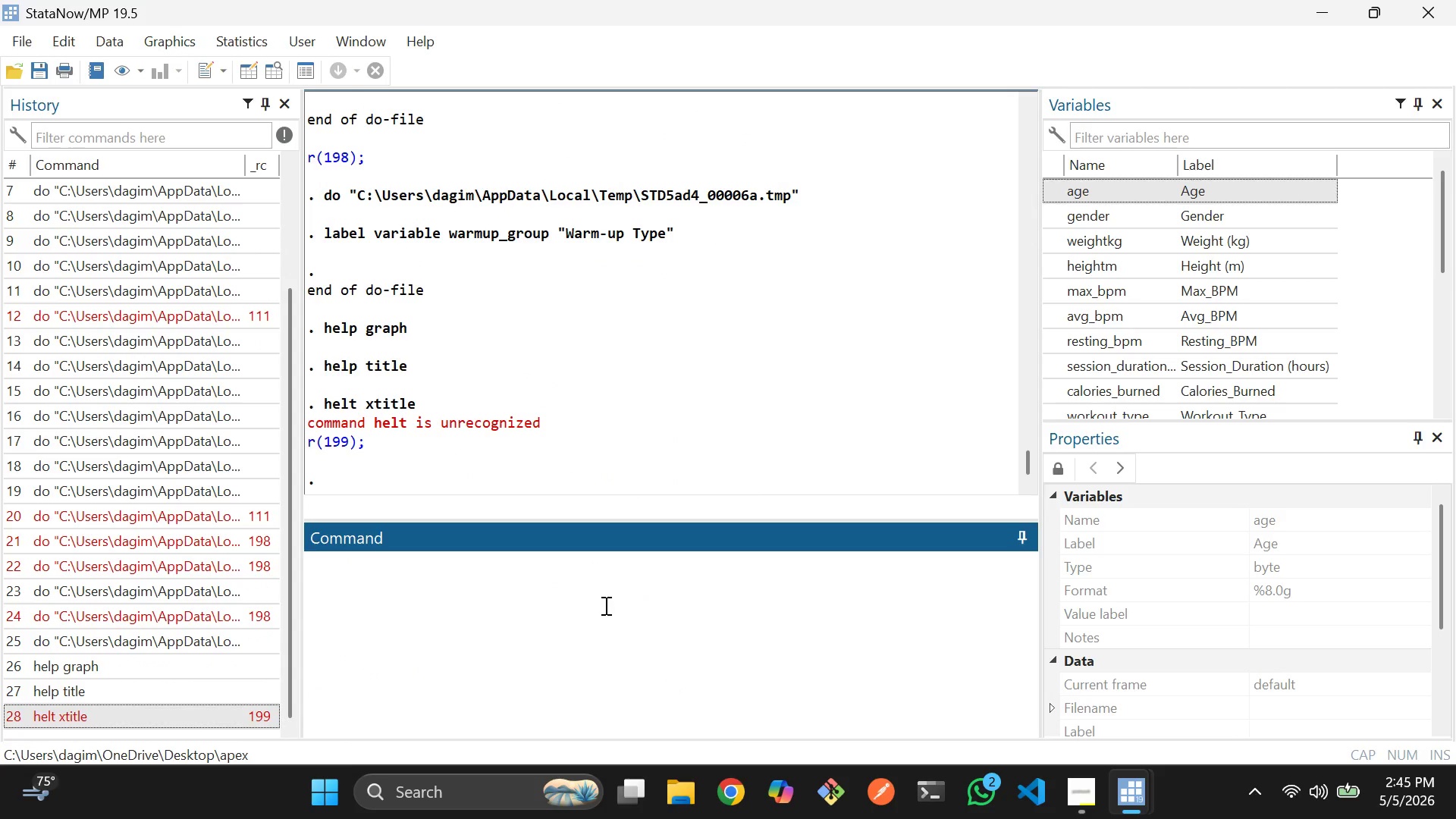 
type(help xtitle)
 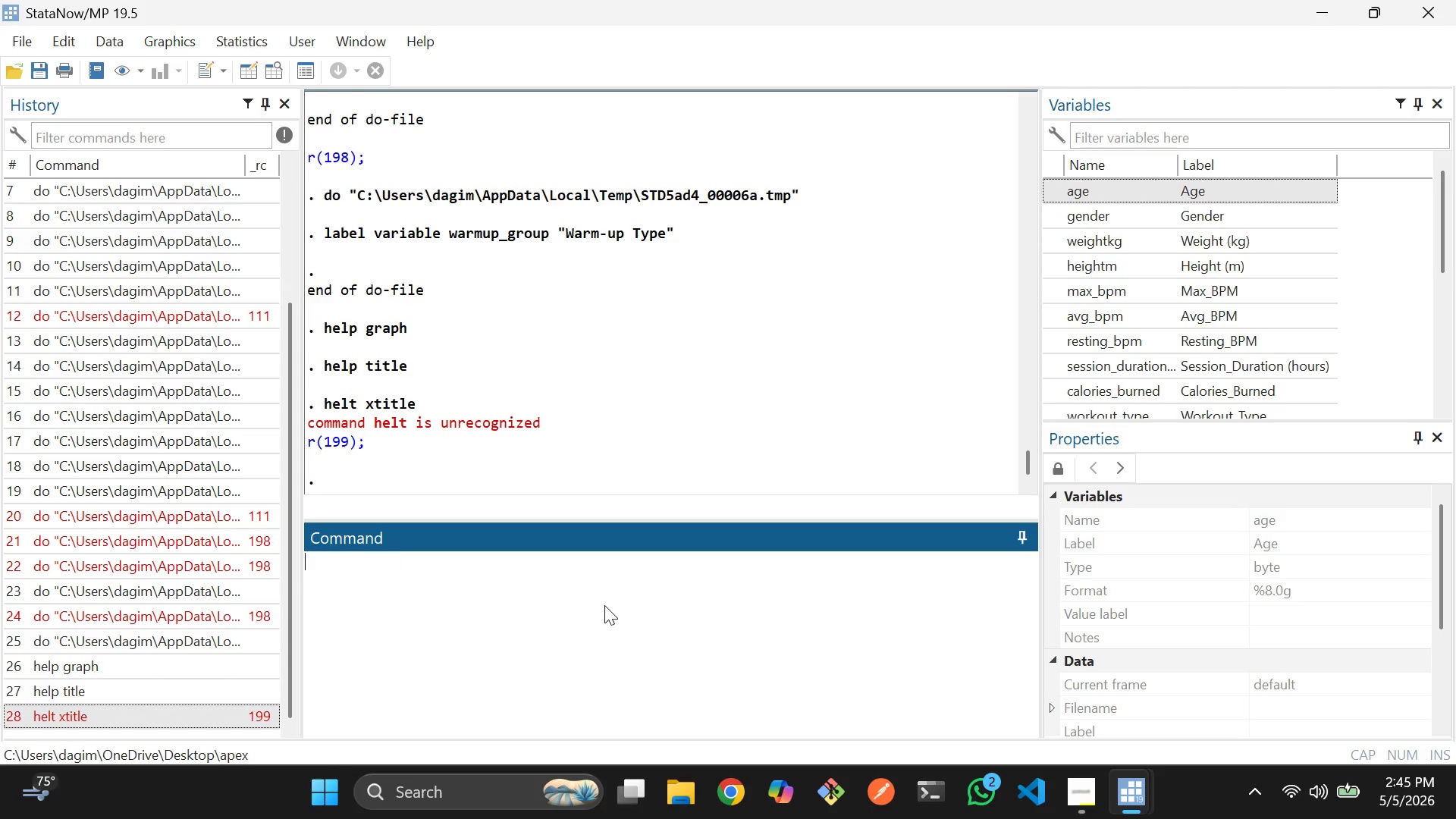 
key(Enter)
 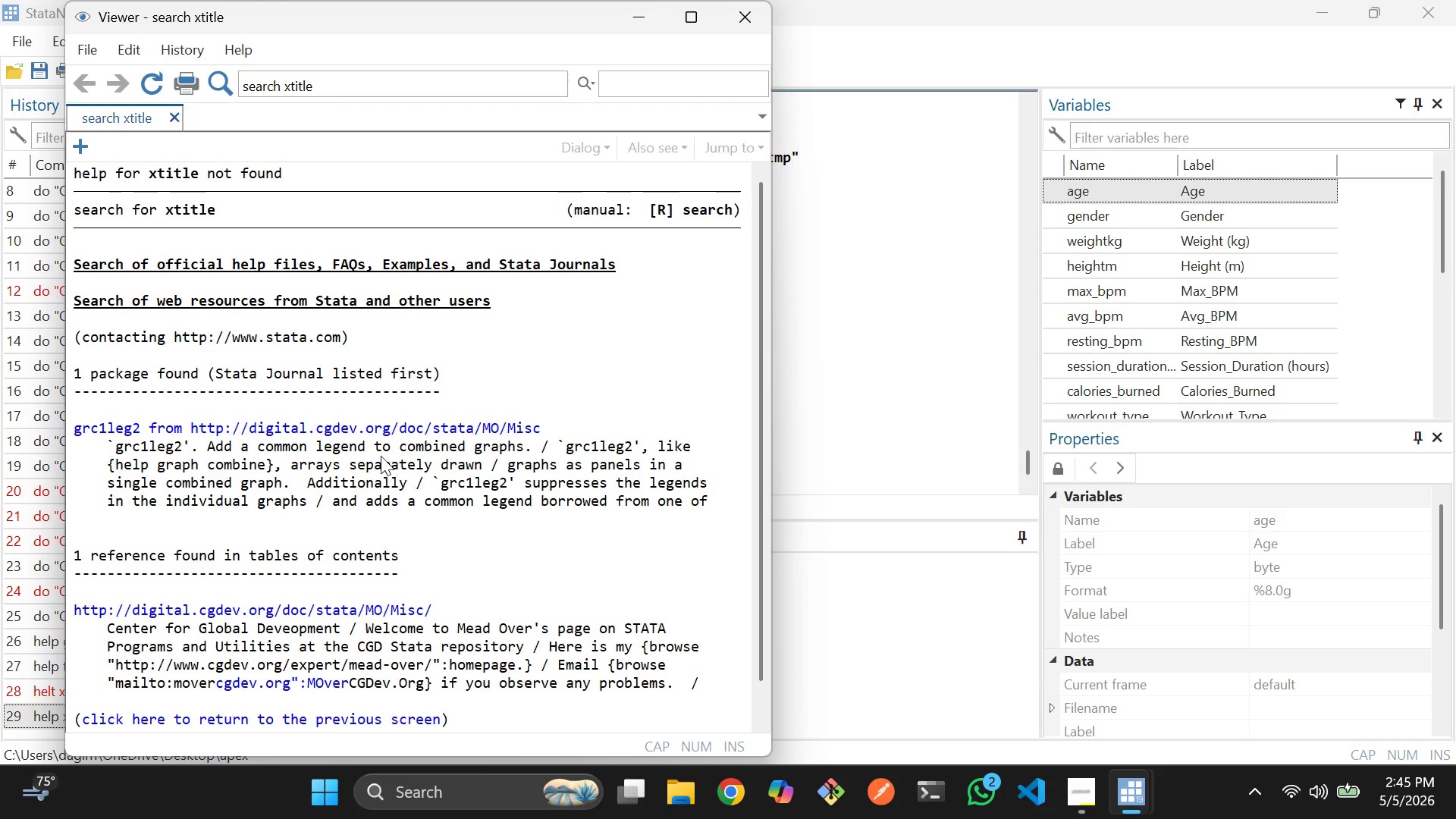 
wait(8.61)
 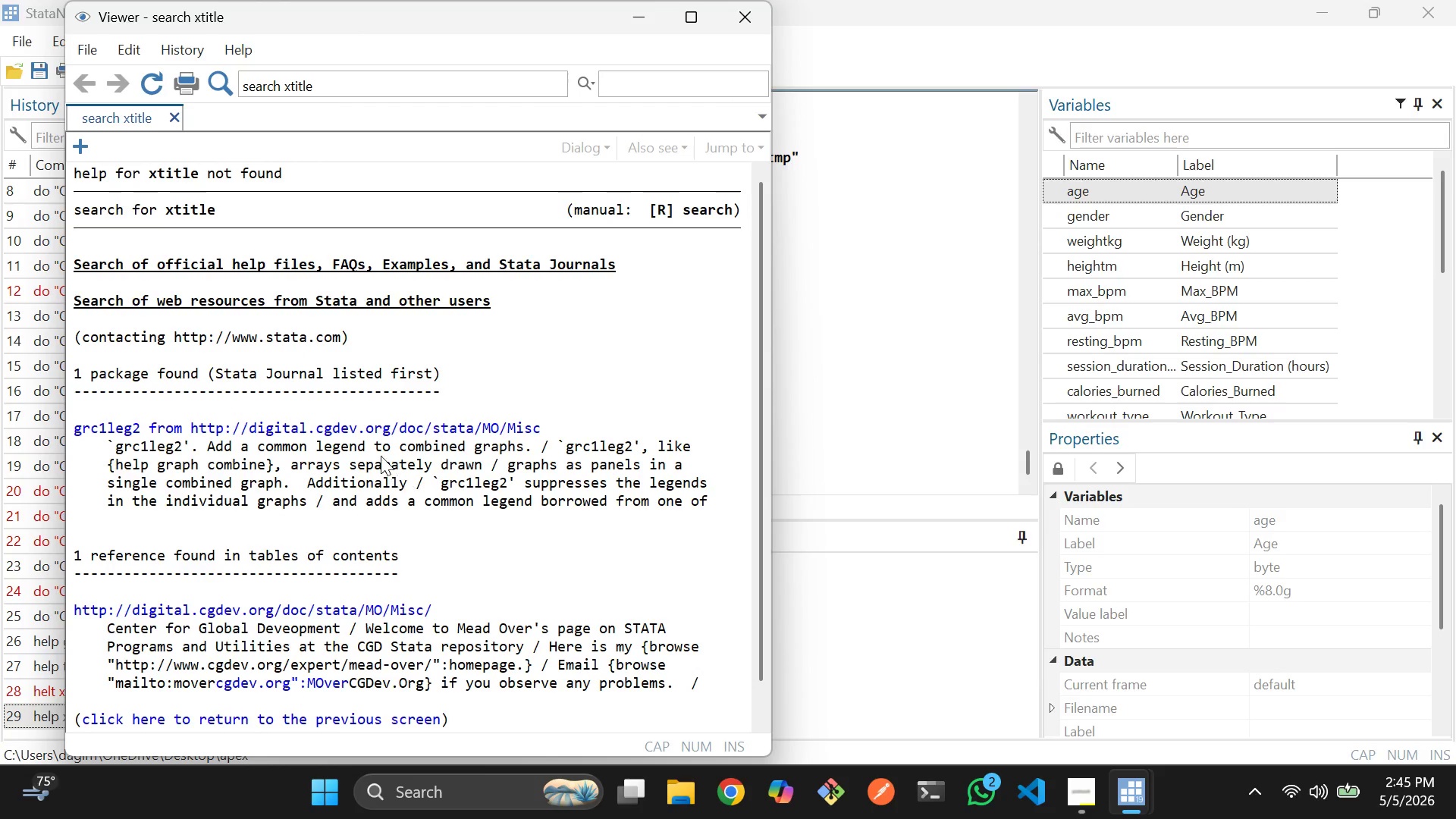 
left_click([739, 14])
 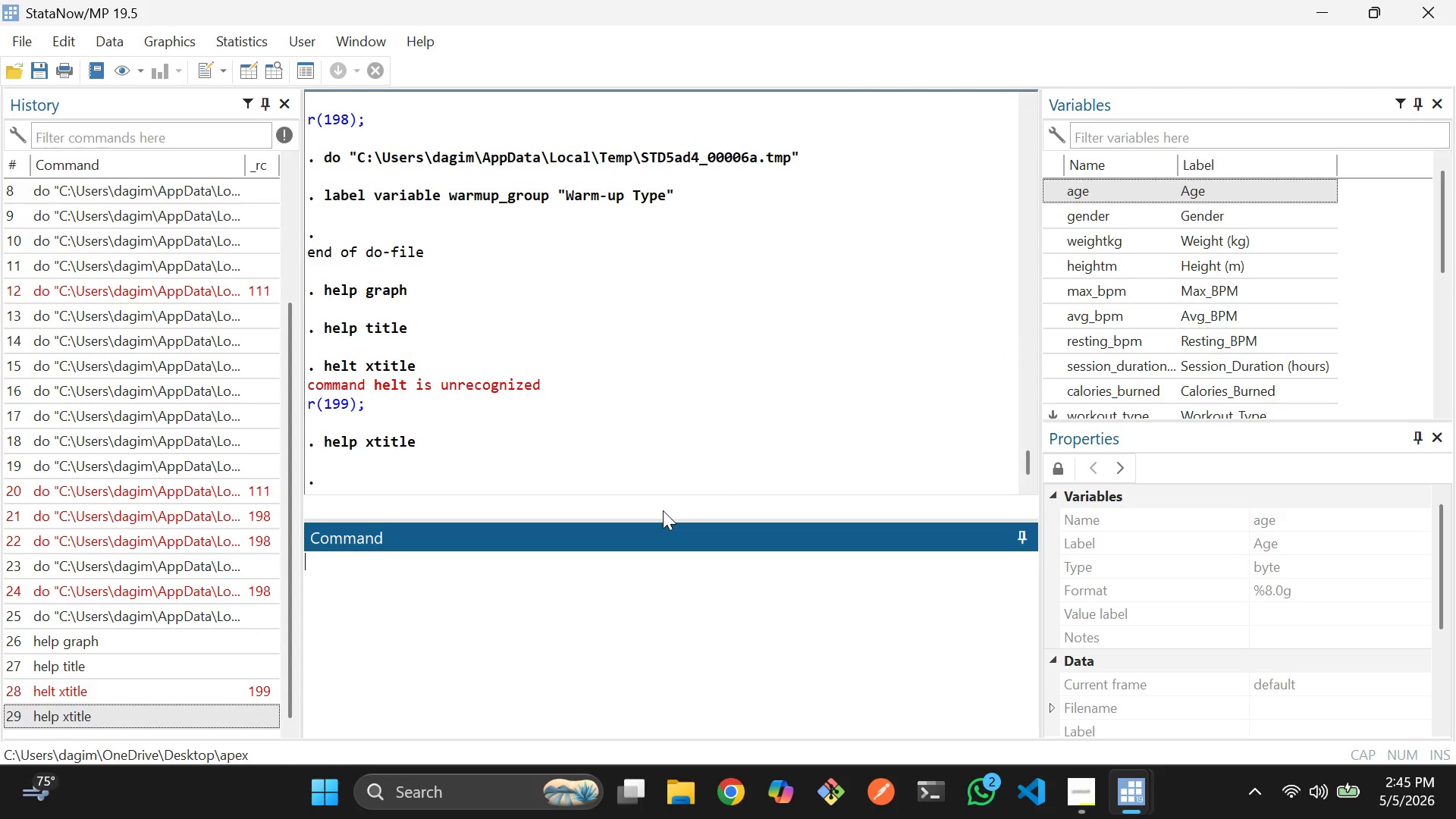 
key(Alt+AltLeft)
 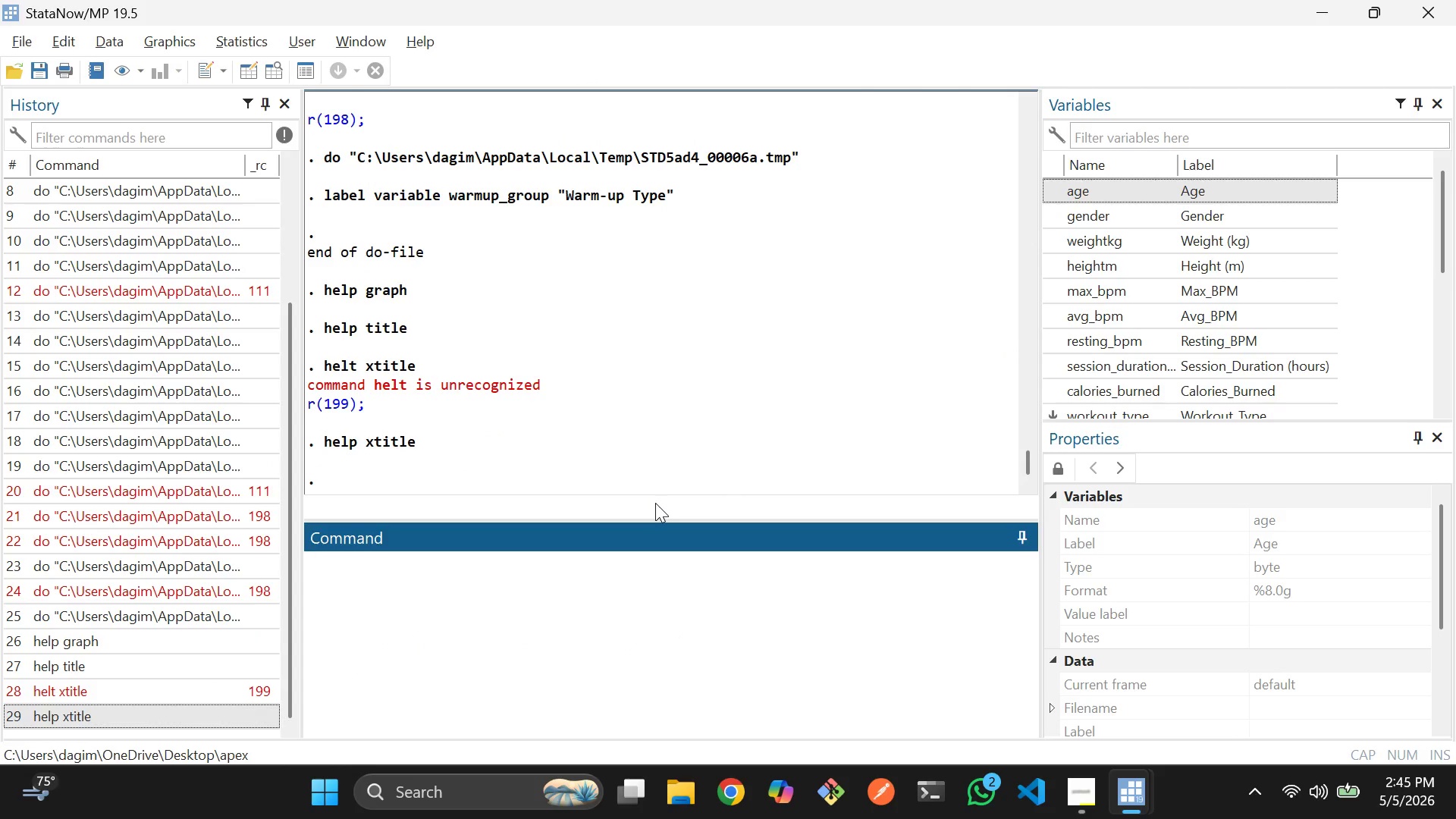 
key(Alt+Tab)
 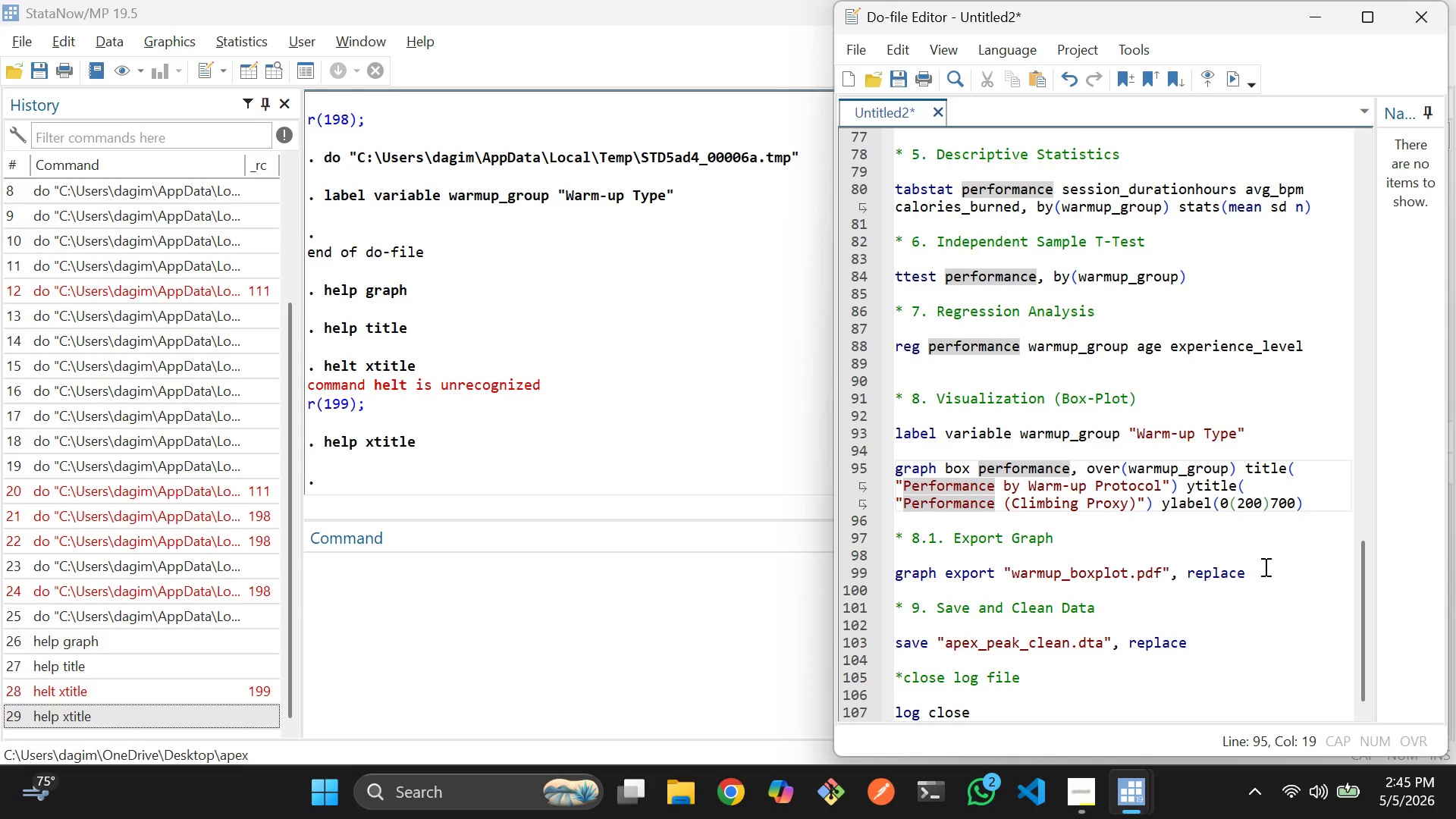 
left_click([1269, 545])
 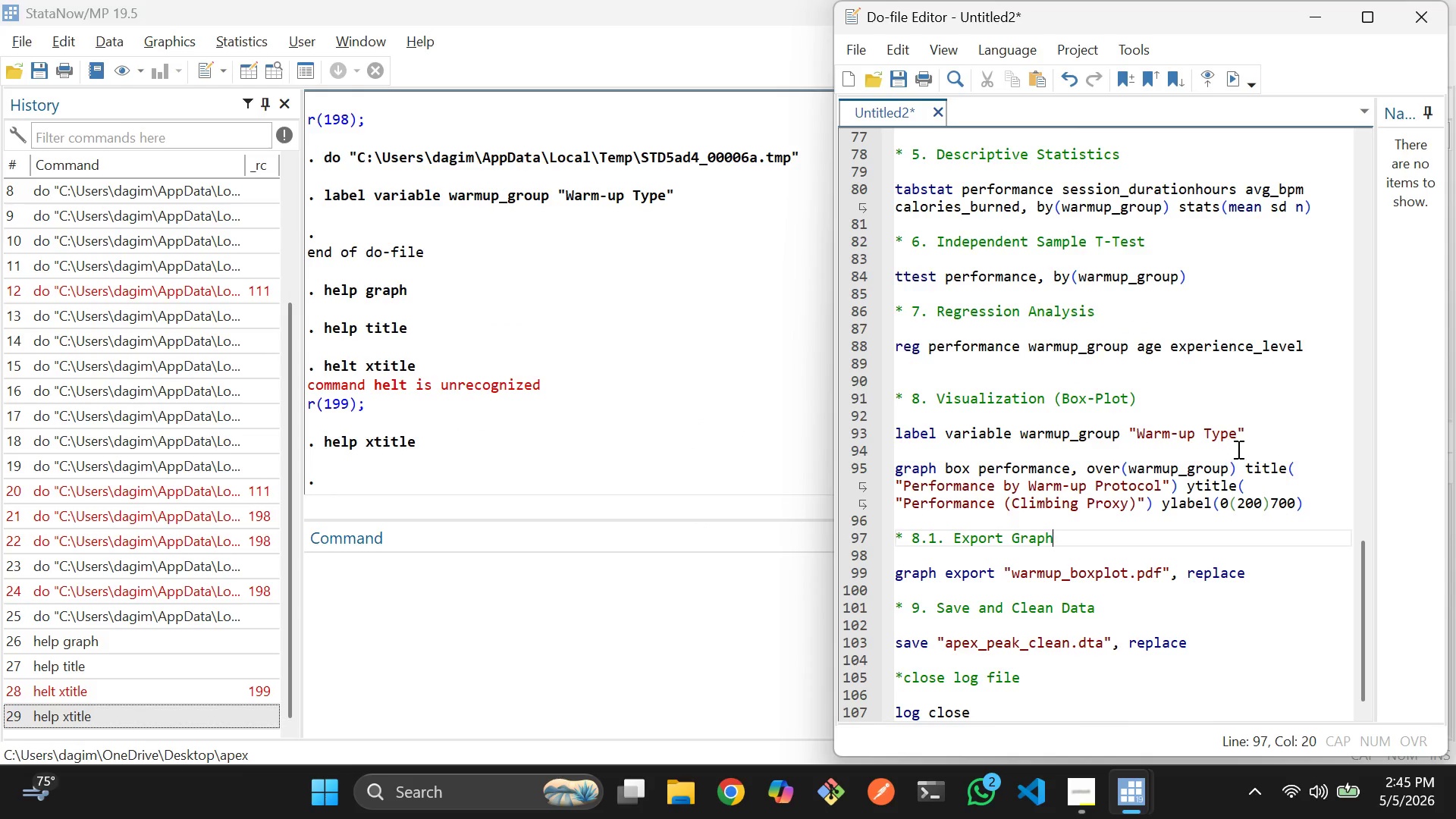 
left_click_drag(start_coordinate=[1260, 424], to_coordinate=[1256, 425])
 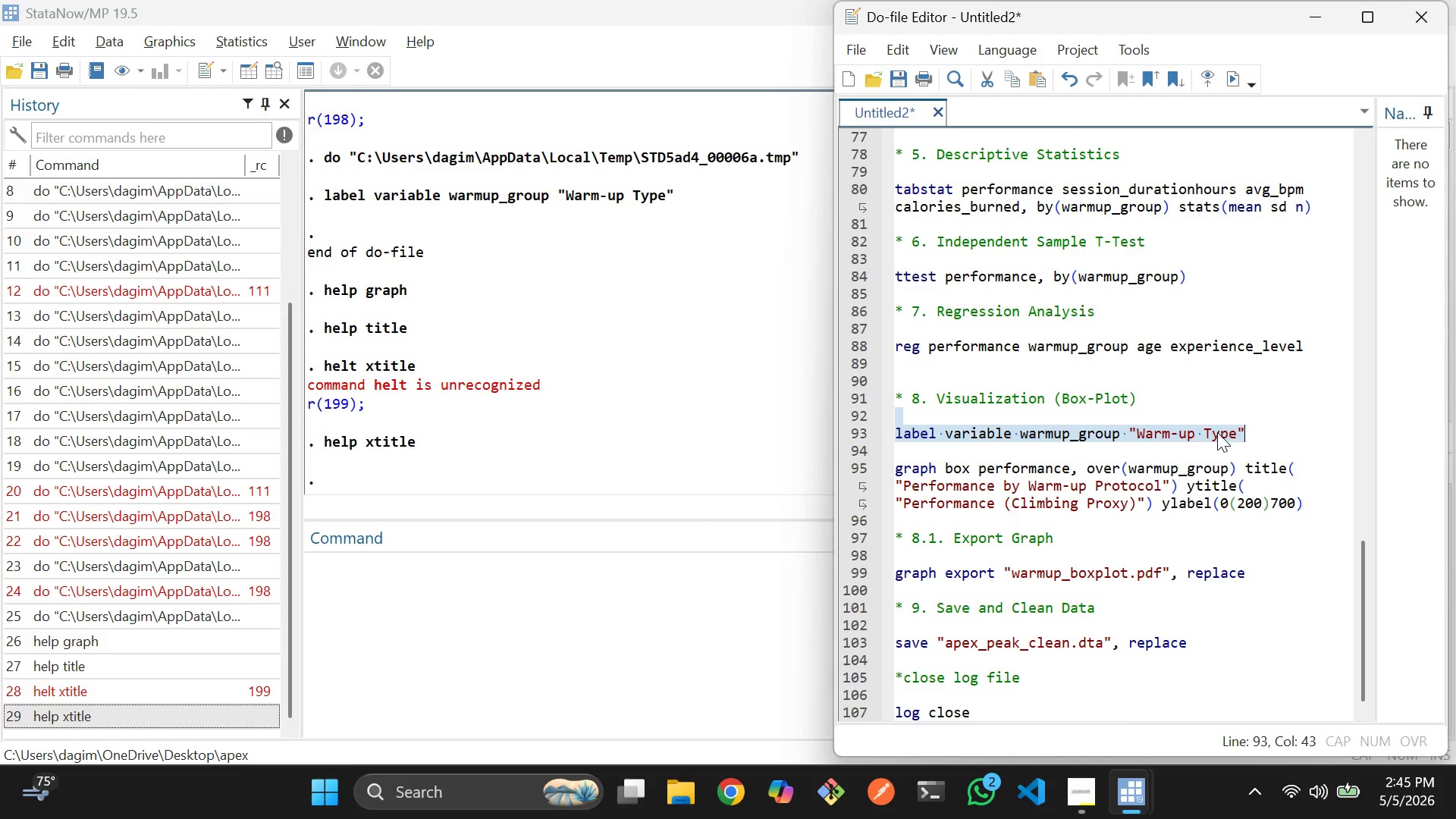 
left_click([1216, 432])
 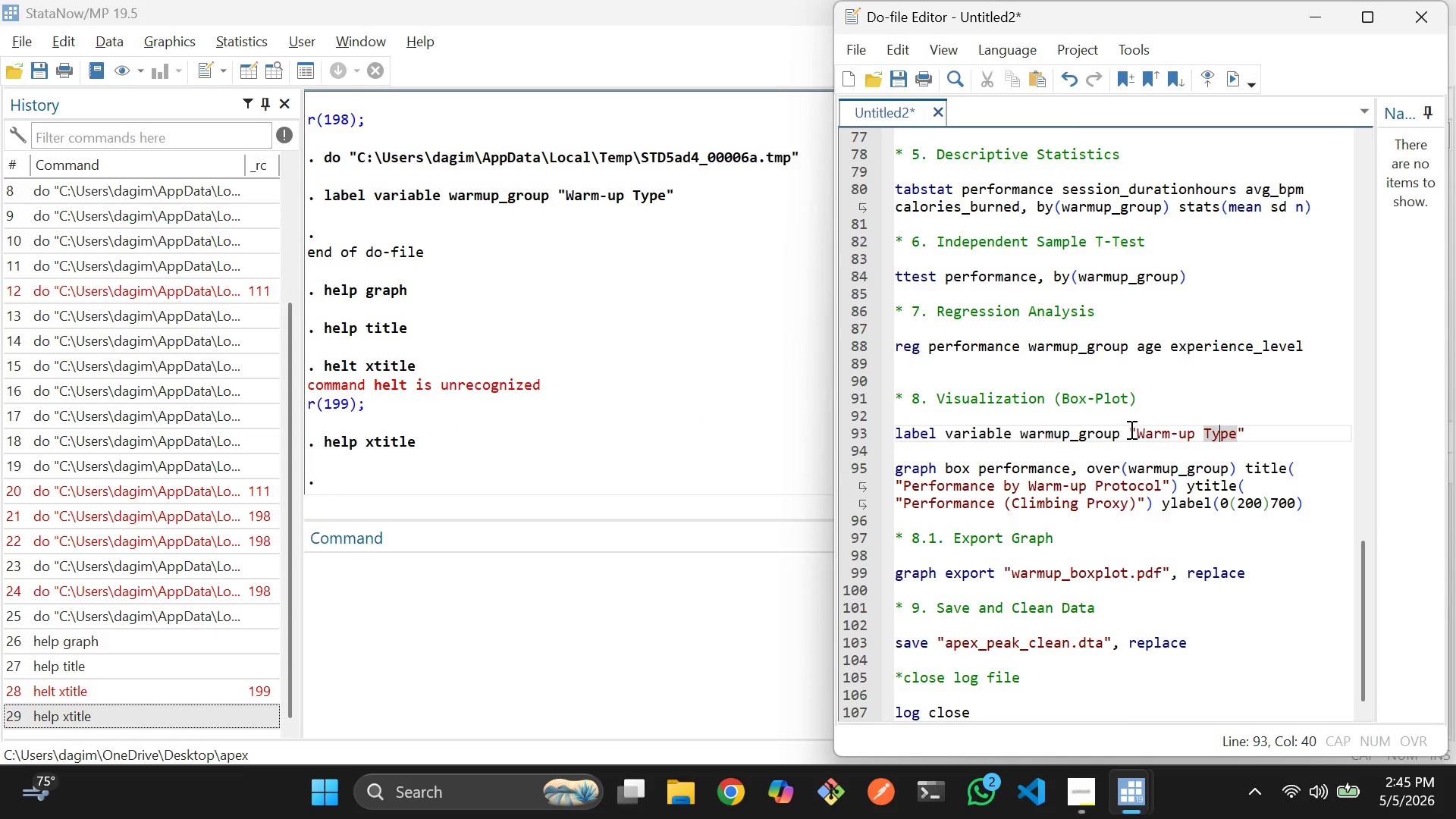 
left_click_drag(start_coordinate=[1130, 429], to_coordinate=[1242, 427])
 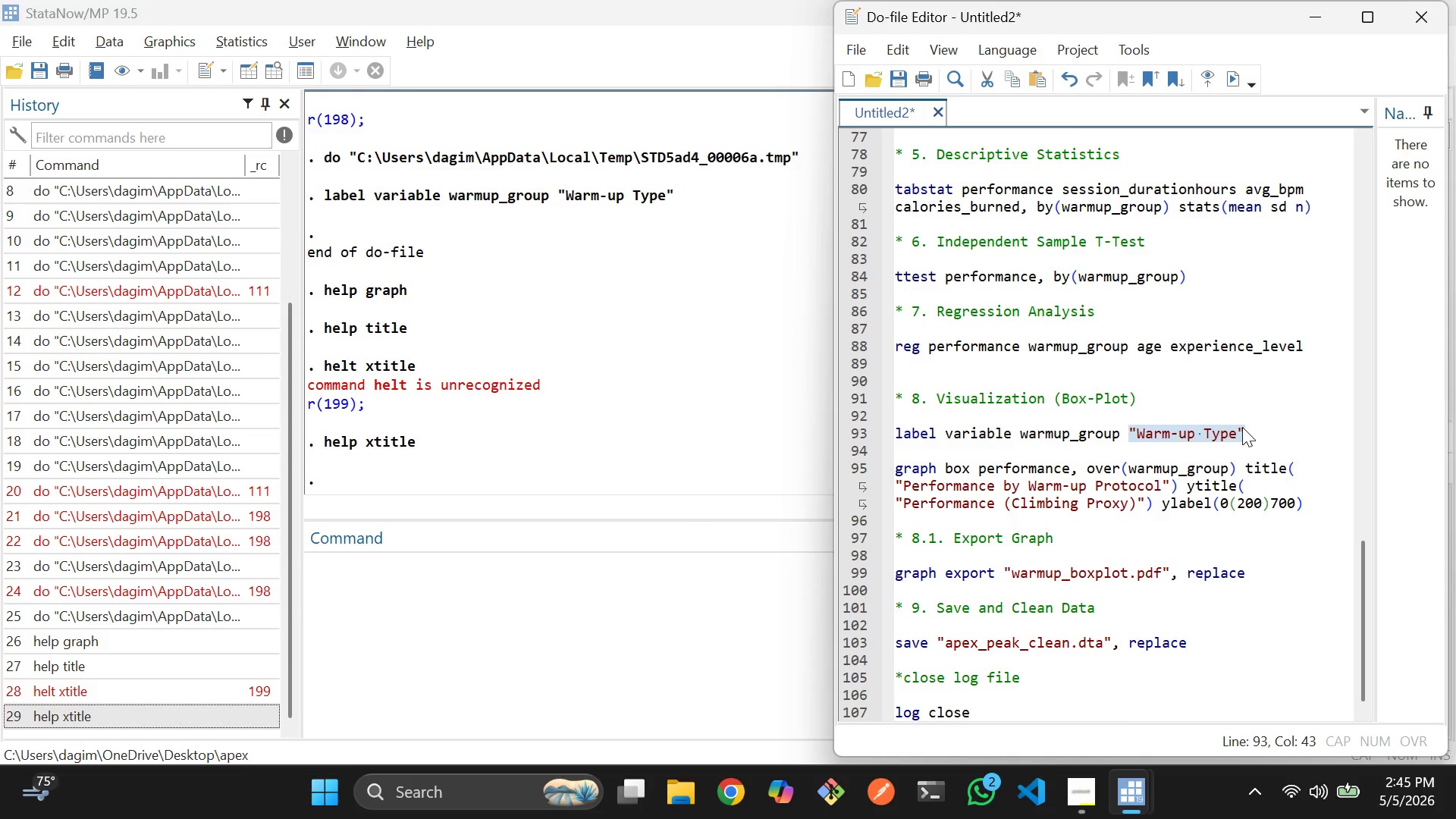 
key(Control+X)
 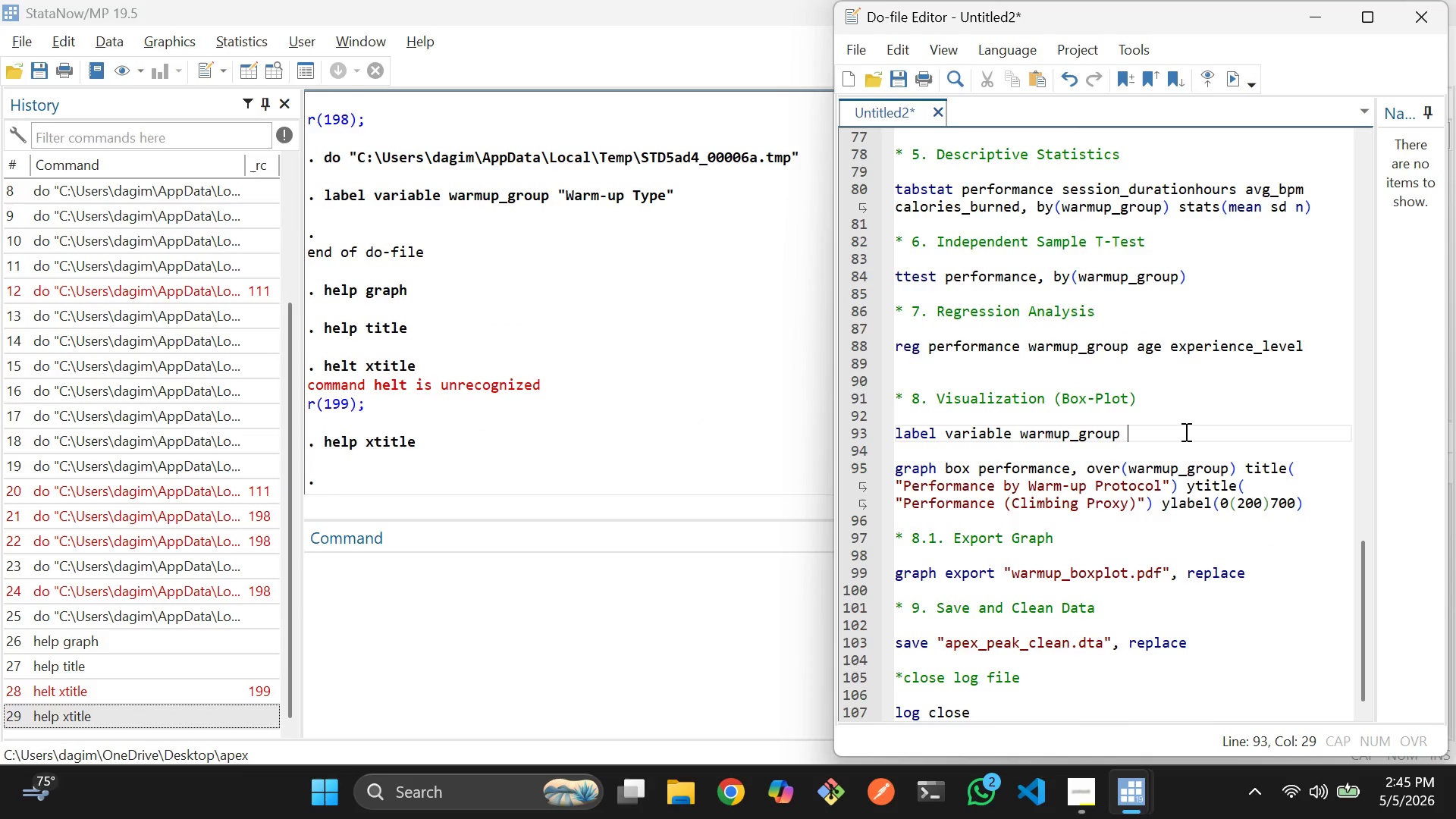 
left_click_drag(start_coordinate=[1185, 431], to_coordinate=[897, 438])
 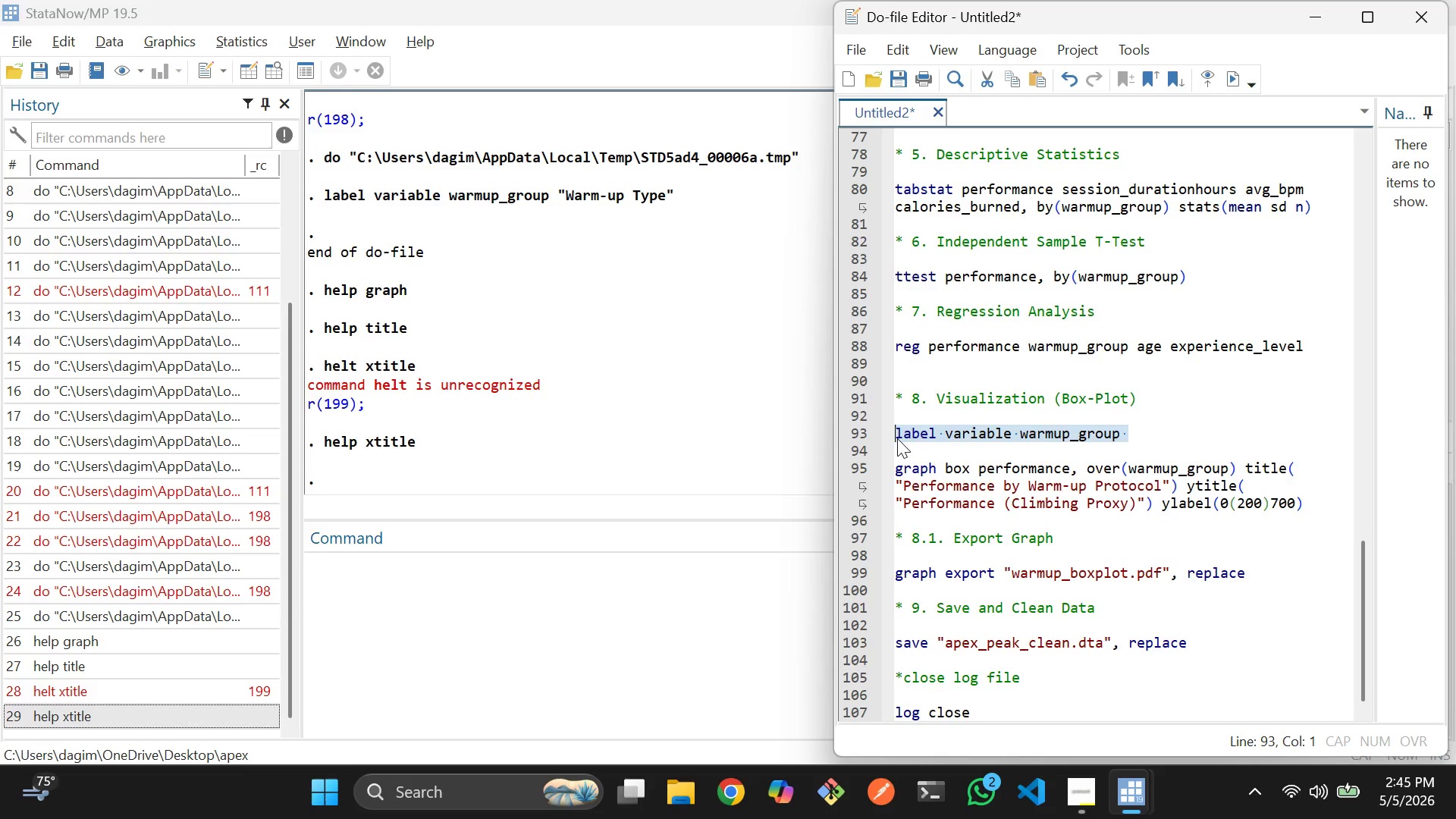 
key(Backspace)
 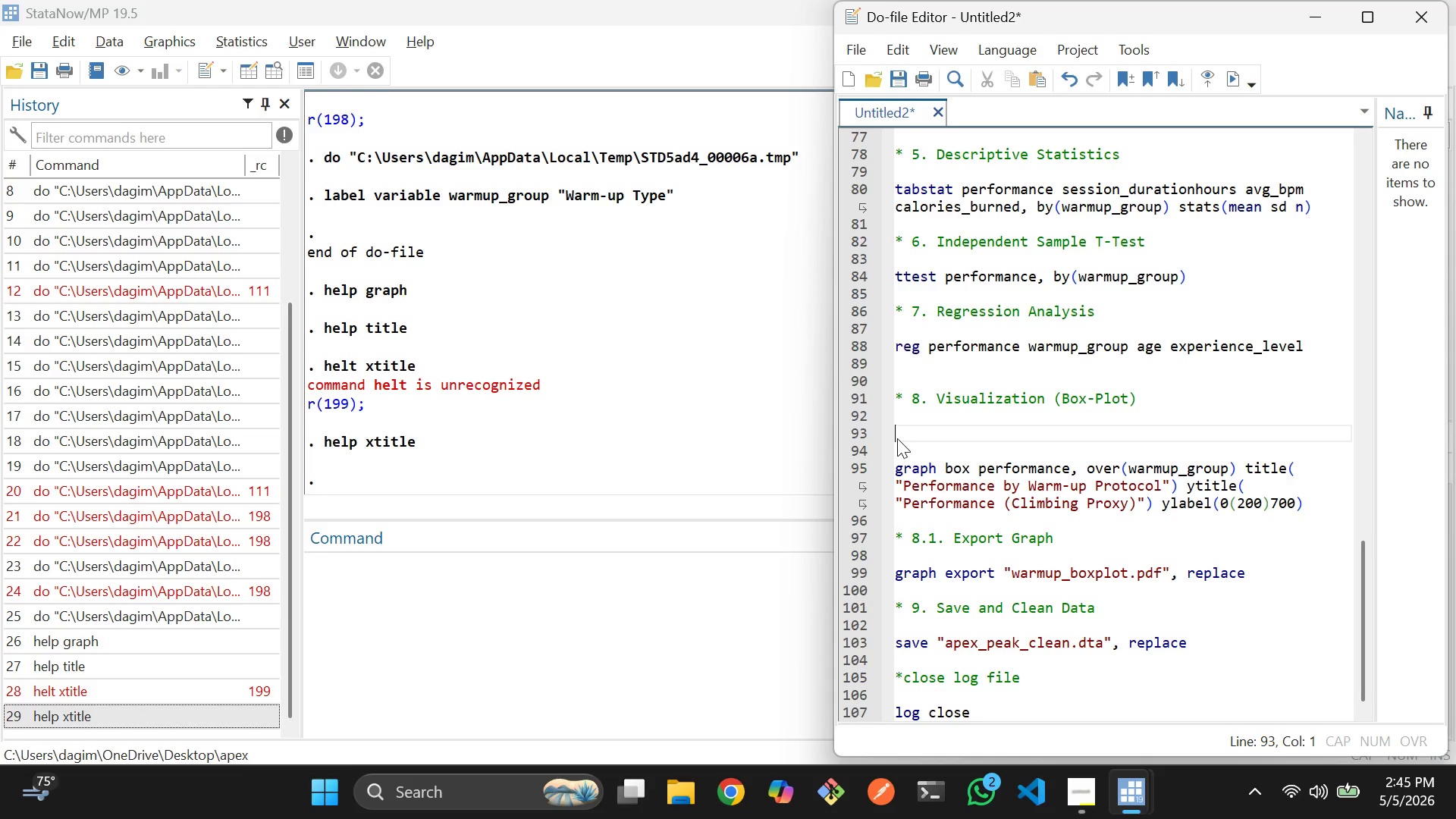 
key(Backspace)
 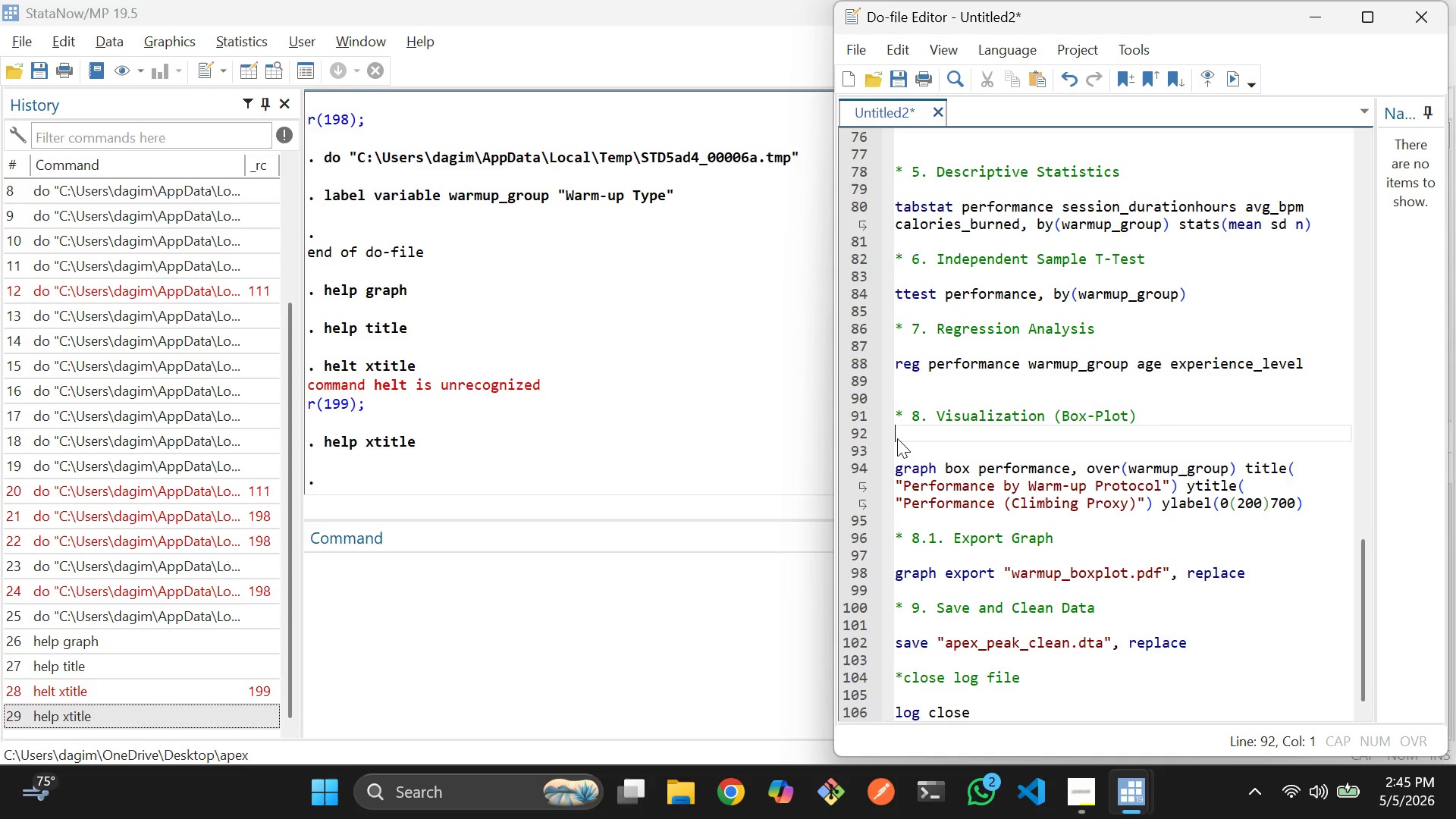 
key(Backspace)
 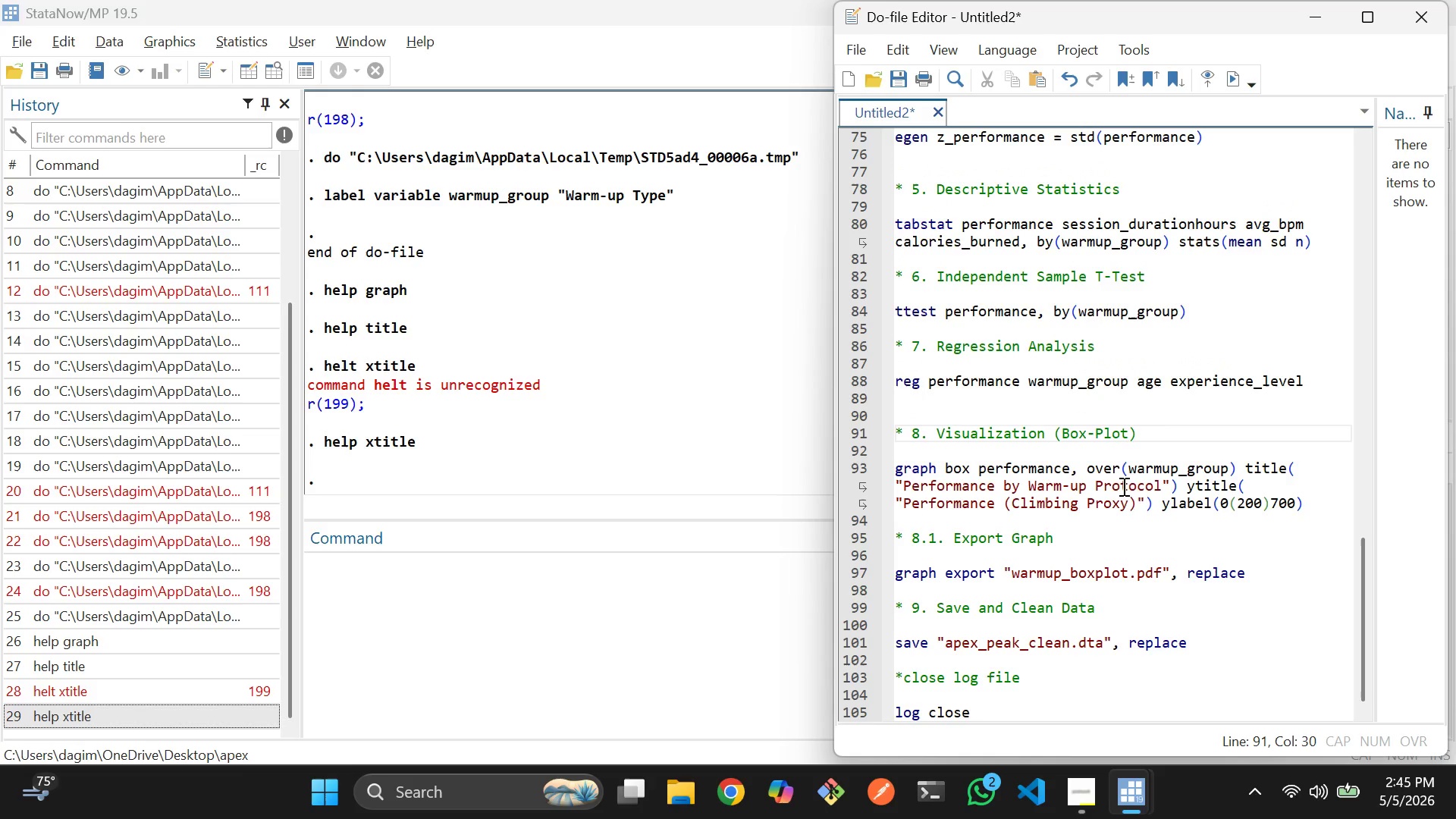 
left_click([1158, 504])
 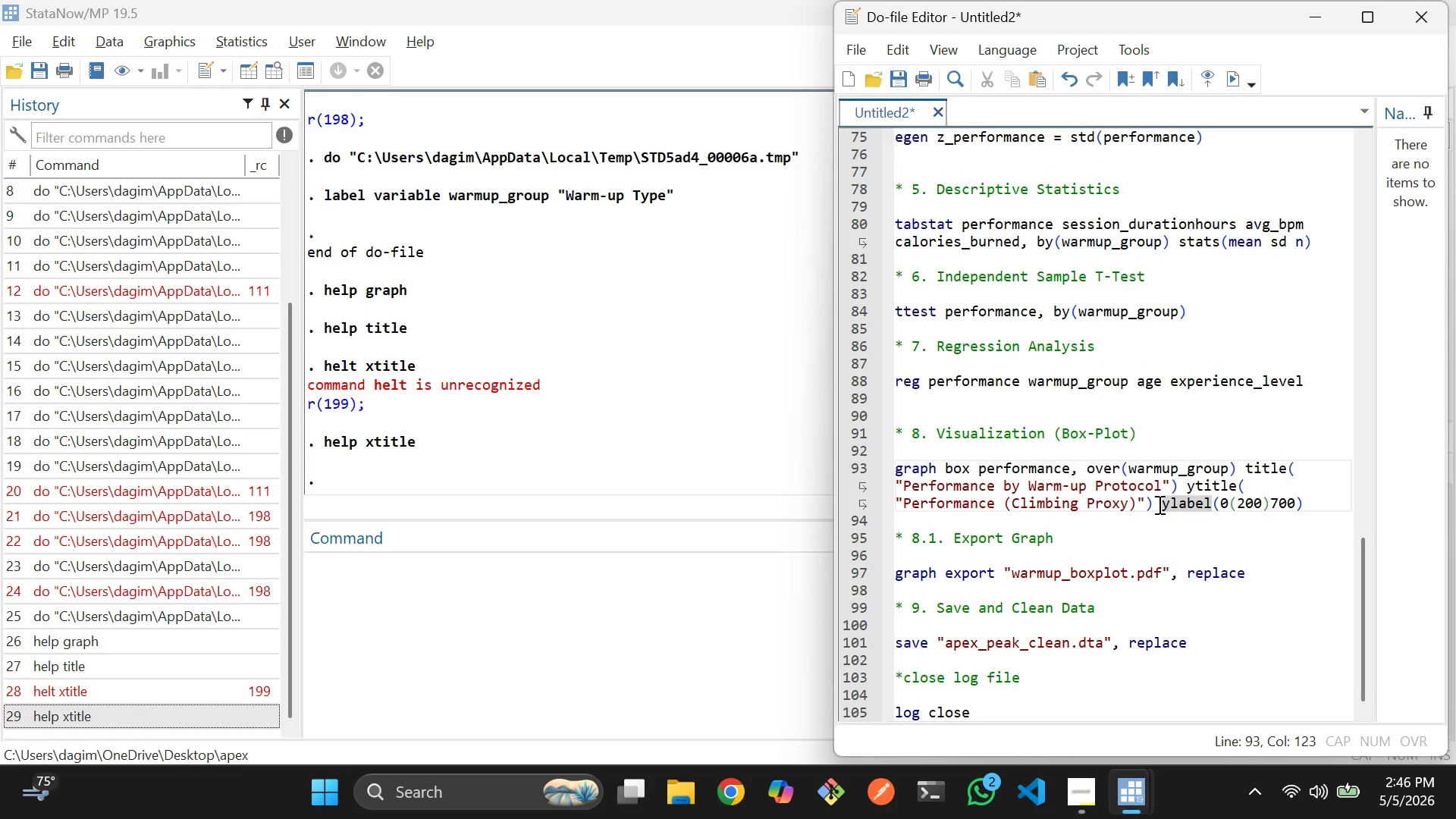 
key(ArrowLeft)
 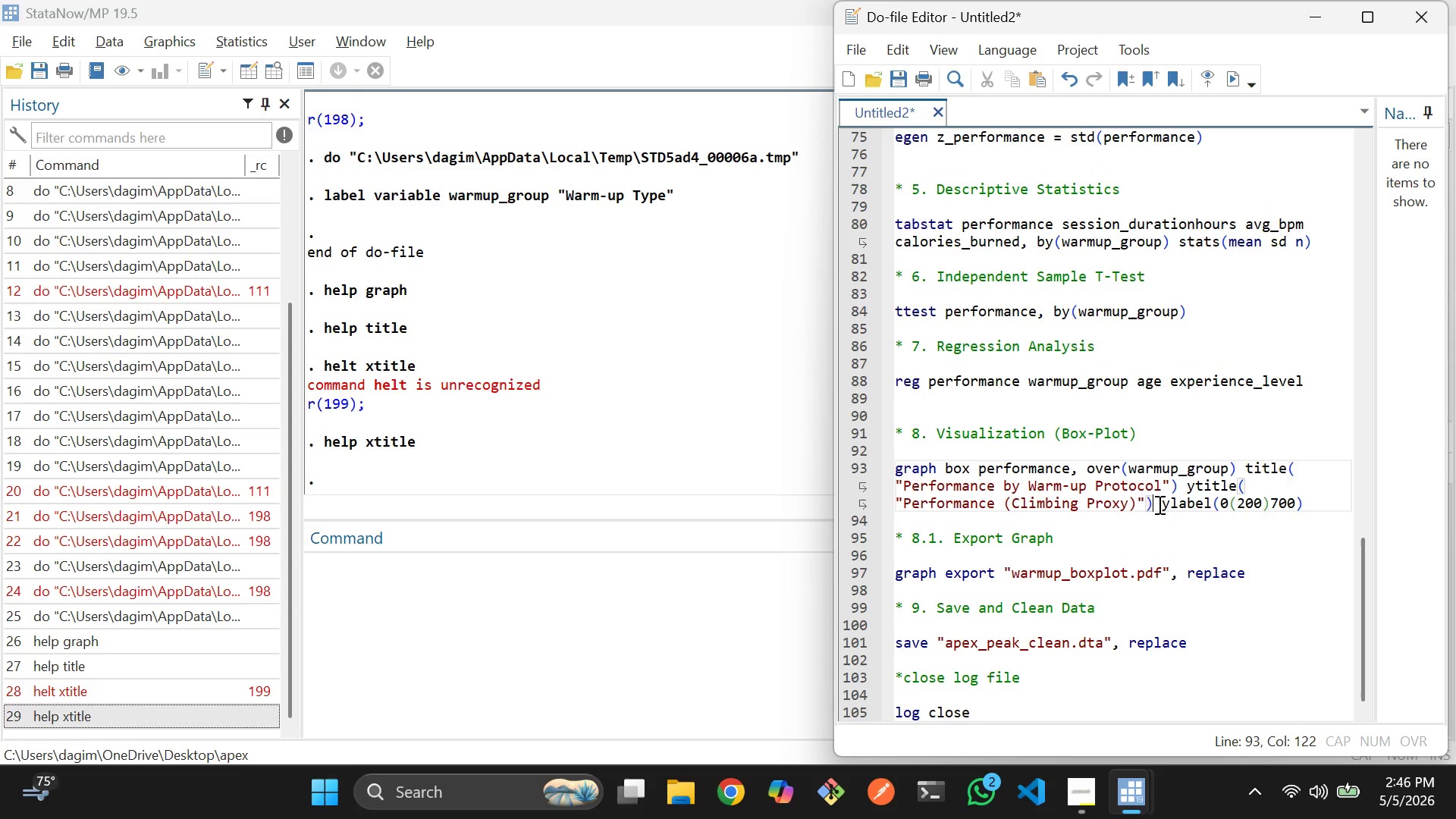 
type( xto)
key(Backspace)
type(itle()
 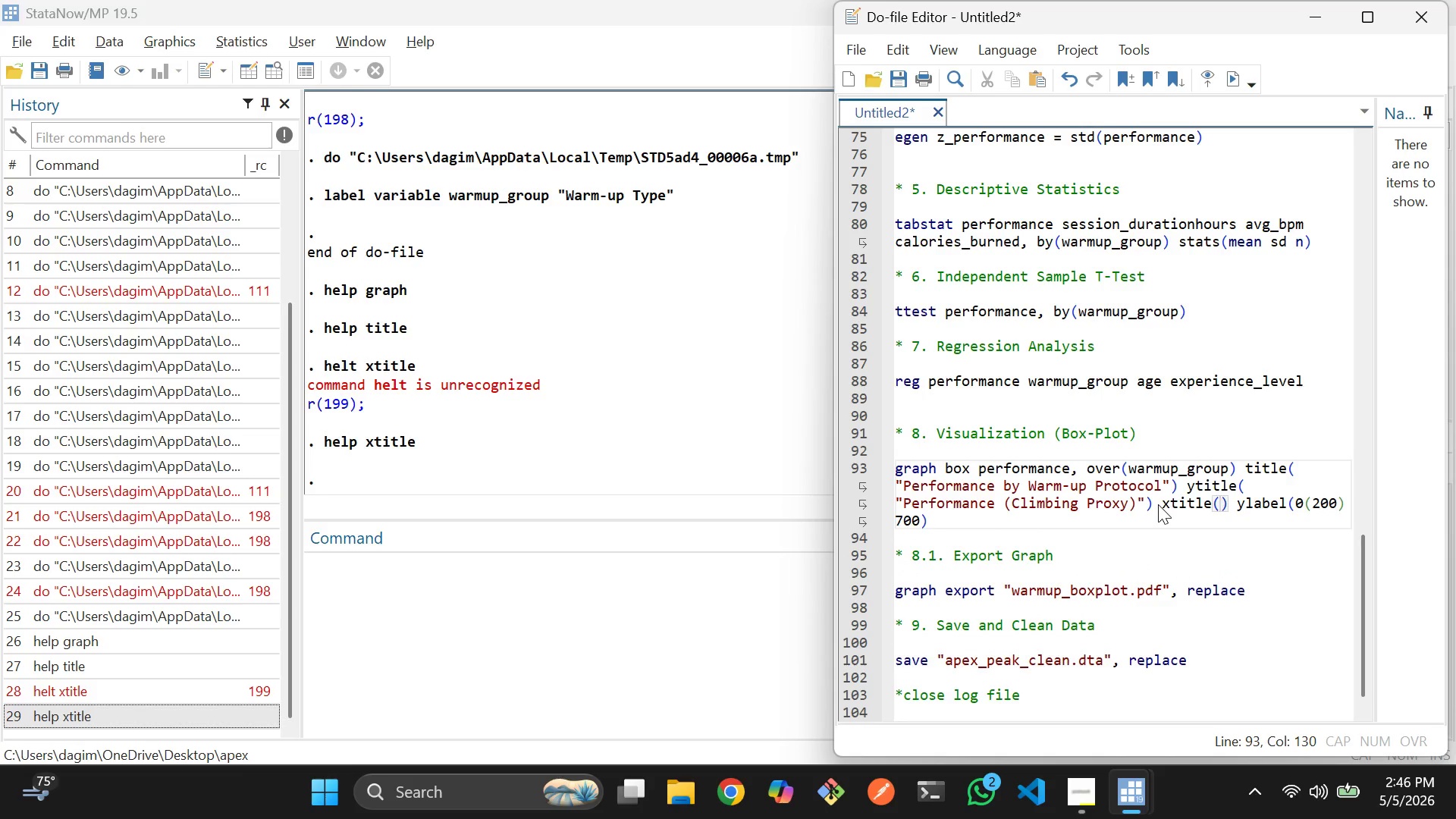 
key(Control+V)
 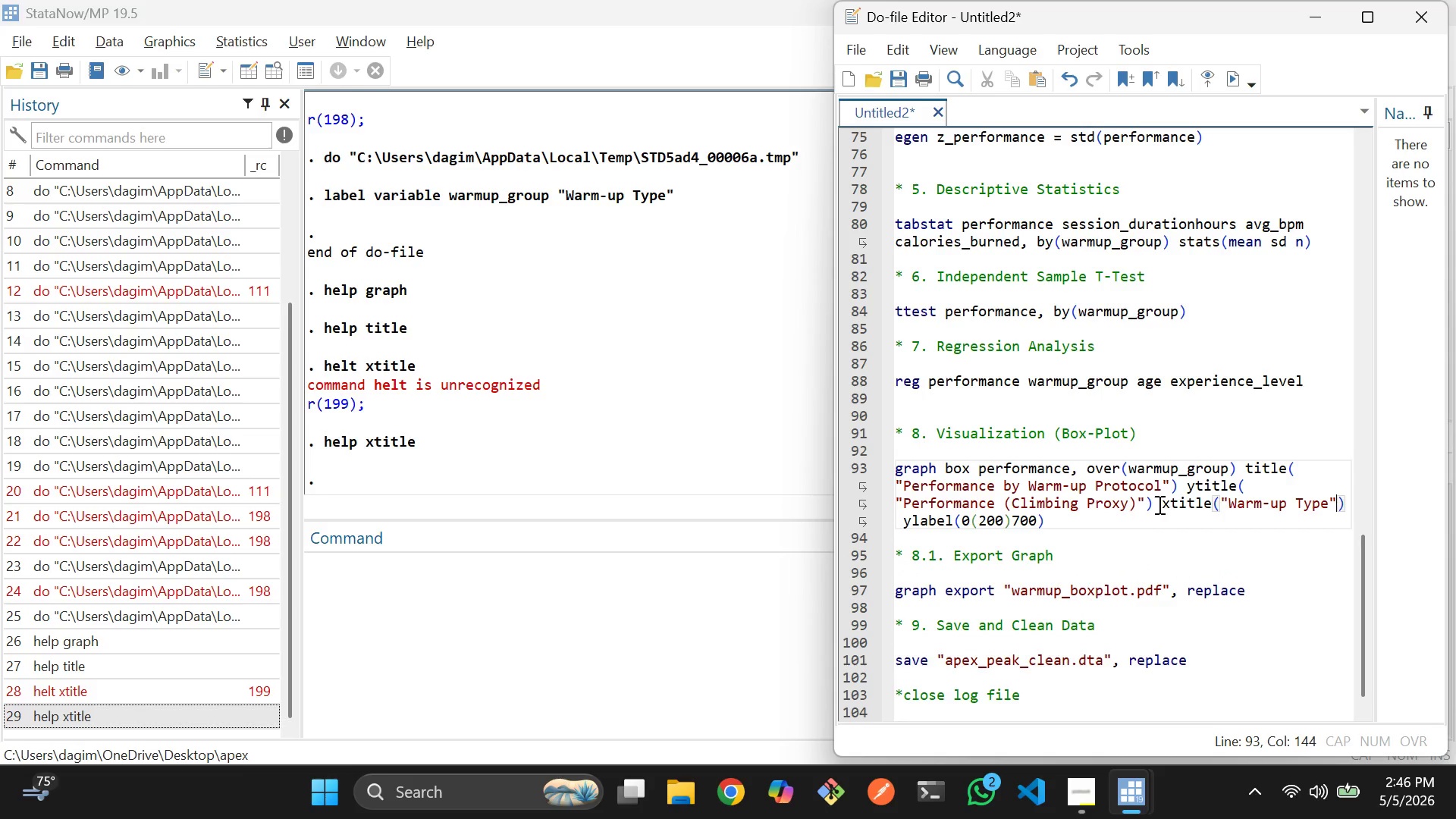 
left_click_drag(start_coordinate=[1129, 515], to_coordinate=[893, 470])
 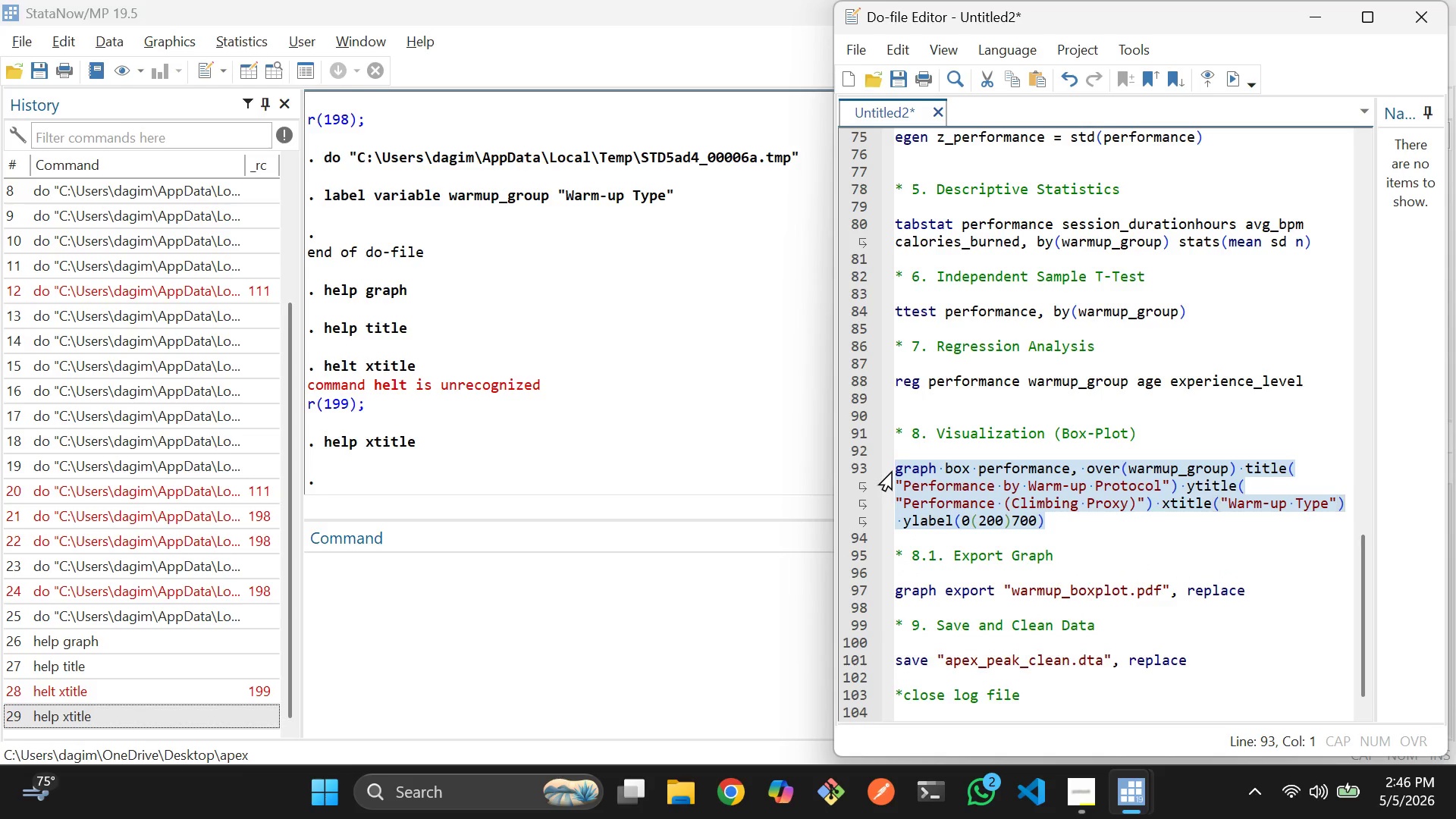 
key(Control+D)
 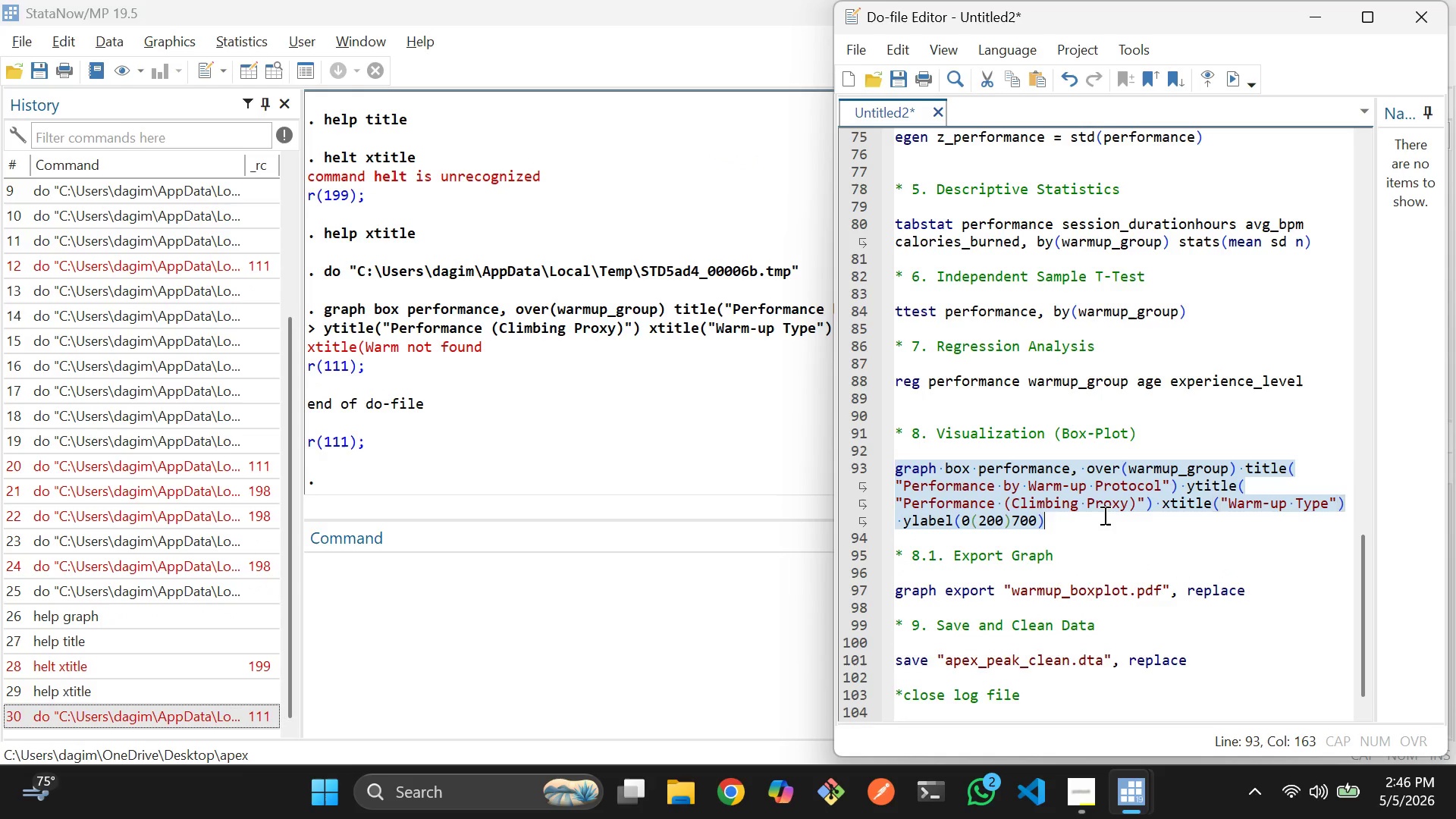 
left_click([1105, 513])
 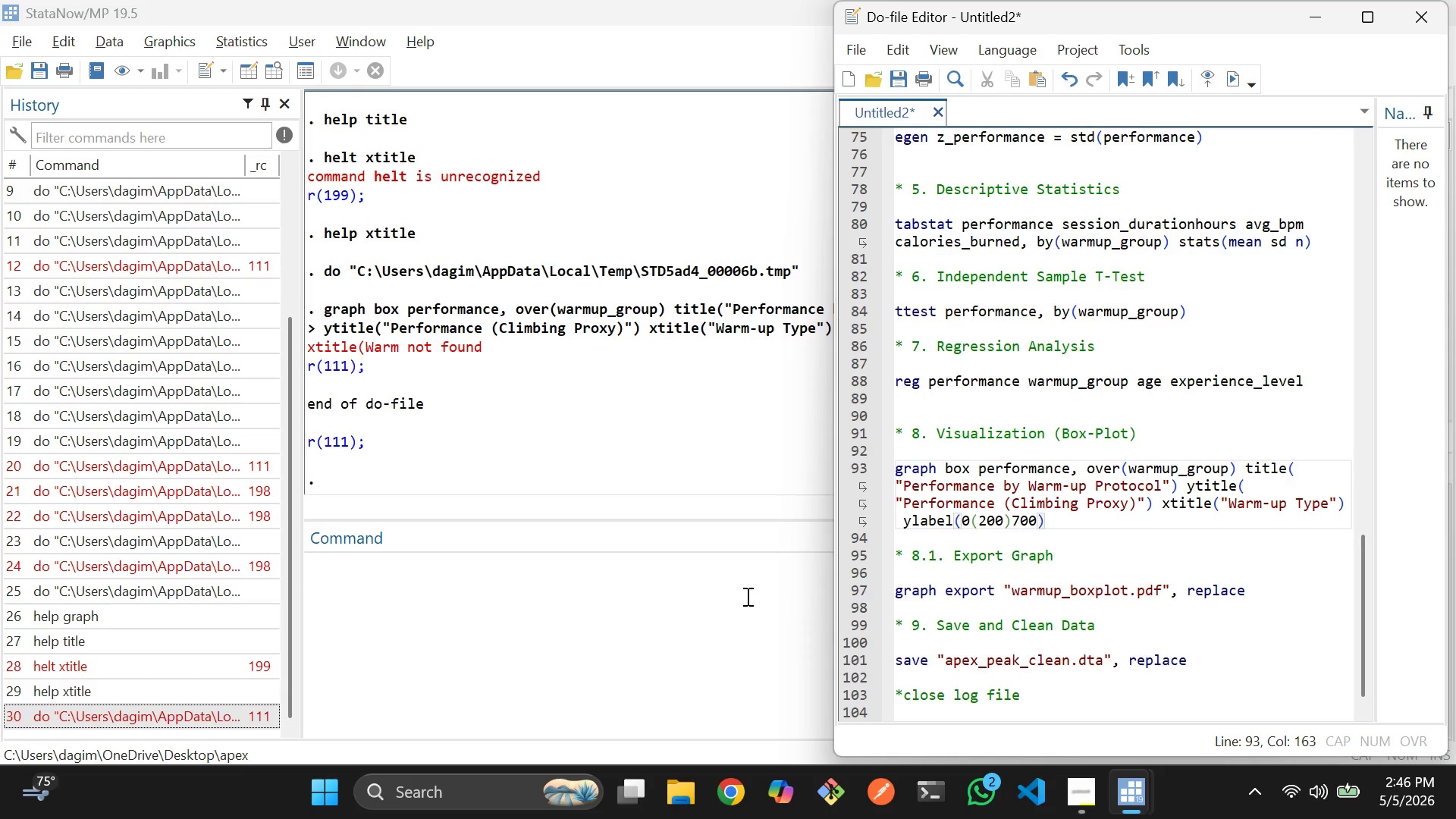 
wait(49.3)
 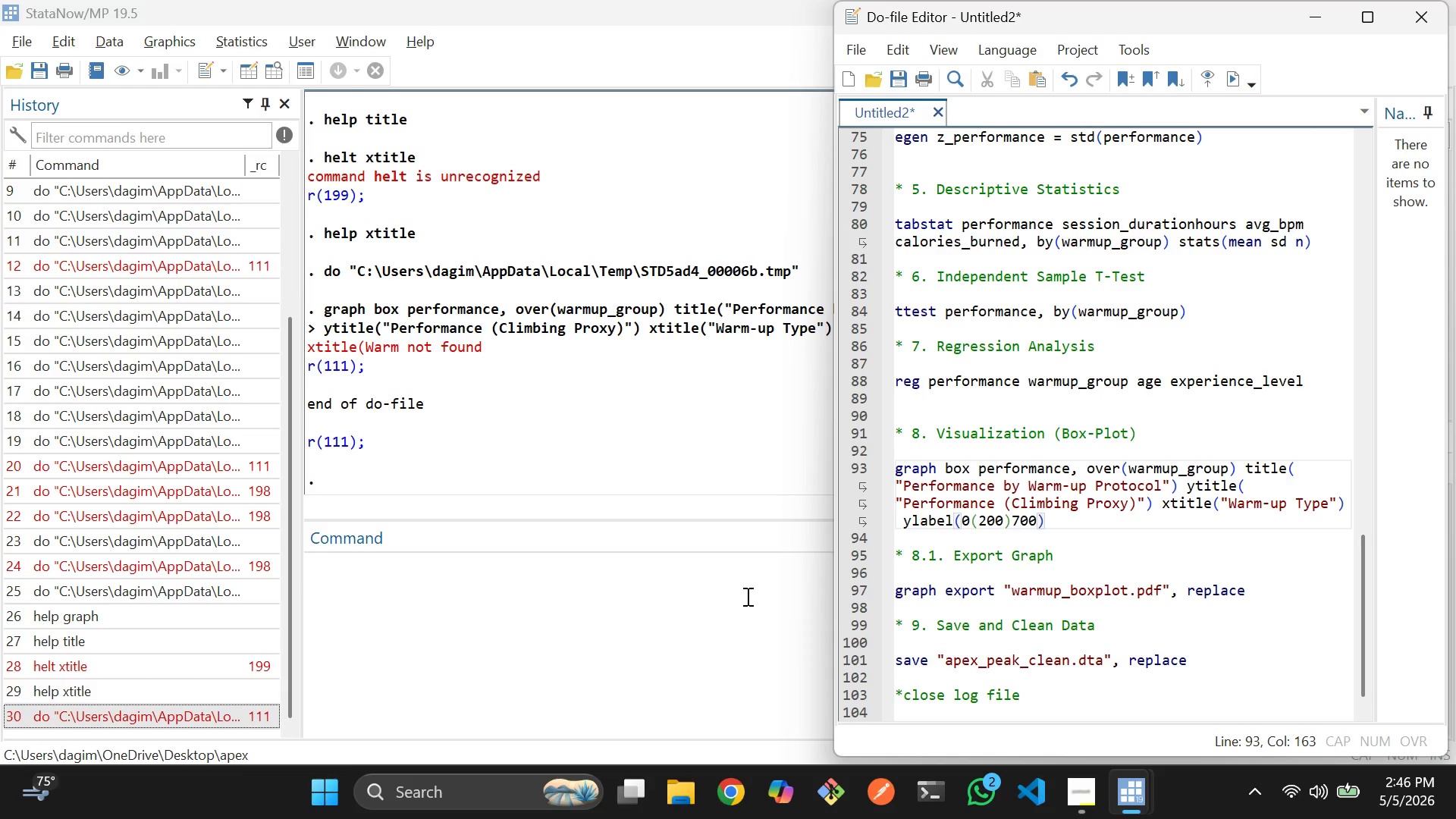 
left_click([1112, 552])
 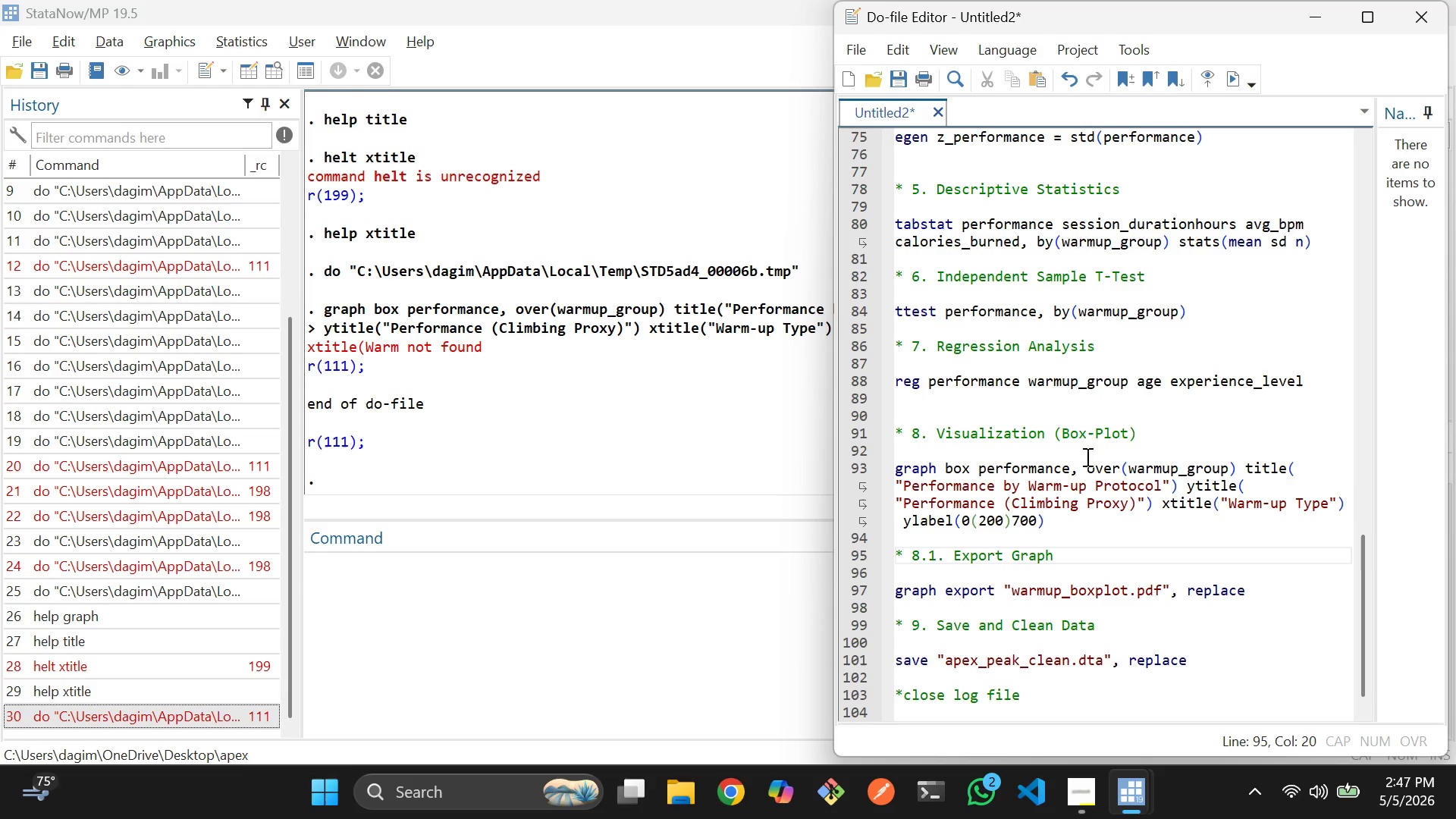 
wait(5.2)
 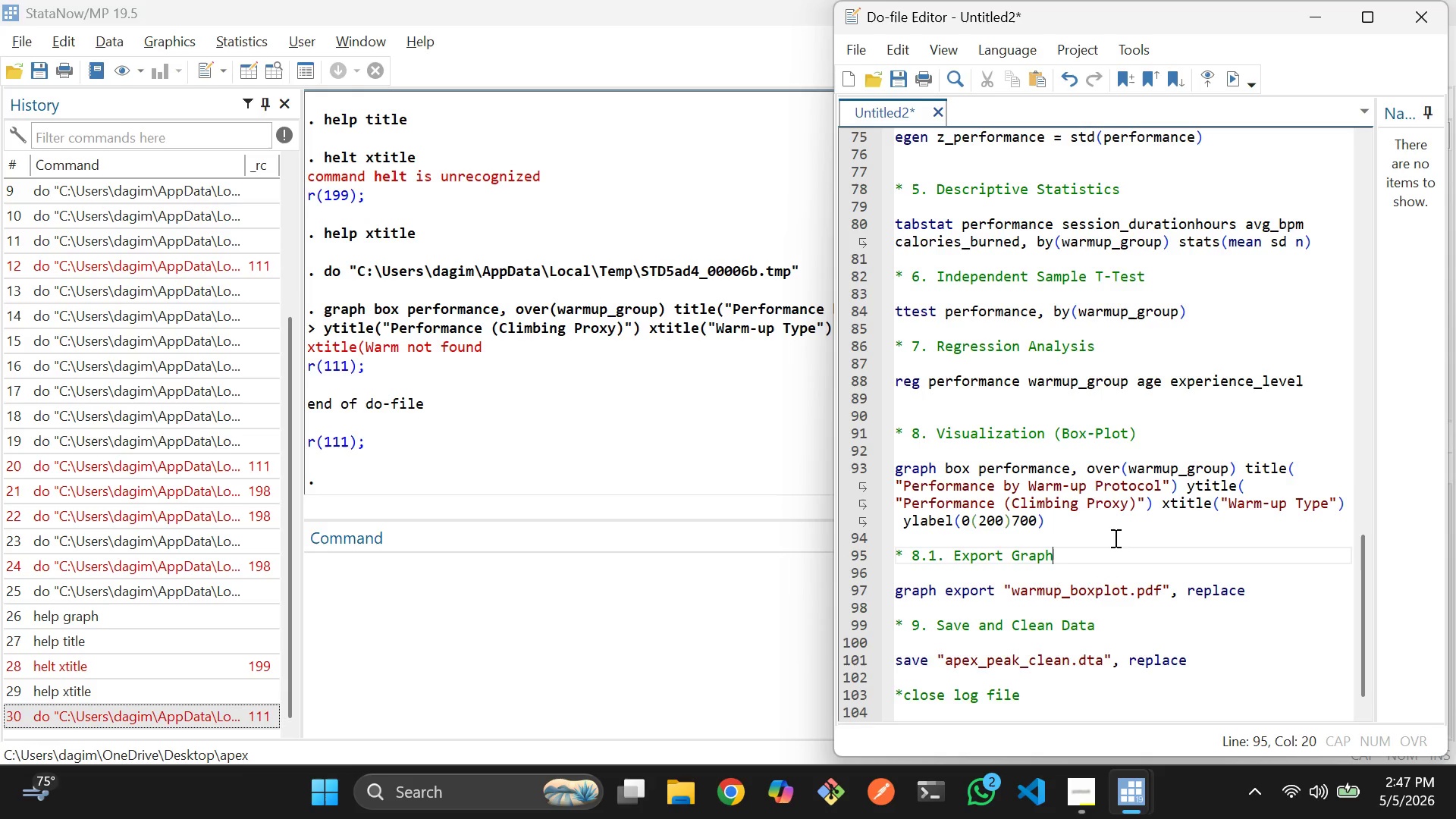 
scroll: coordinate [1078, 485], scroll_direction: down, amount: 2.0
 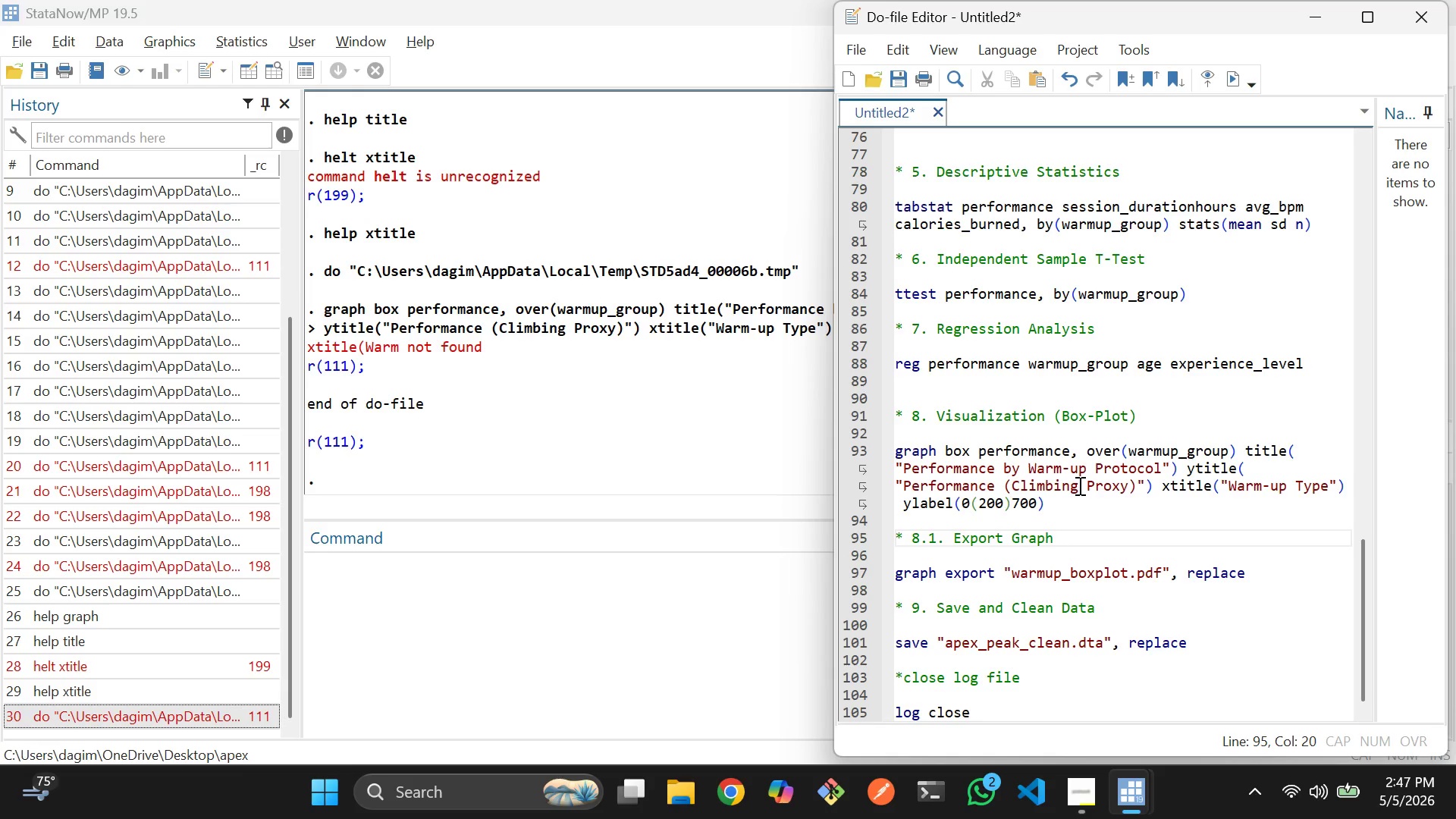 
wait(12.84)
 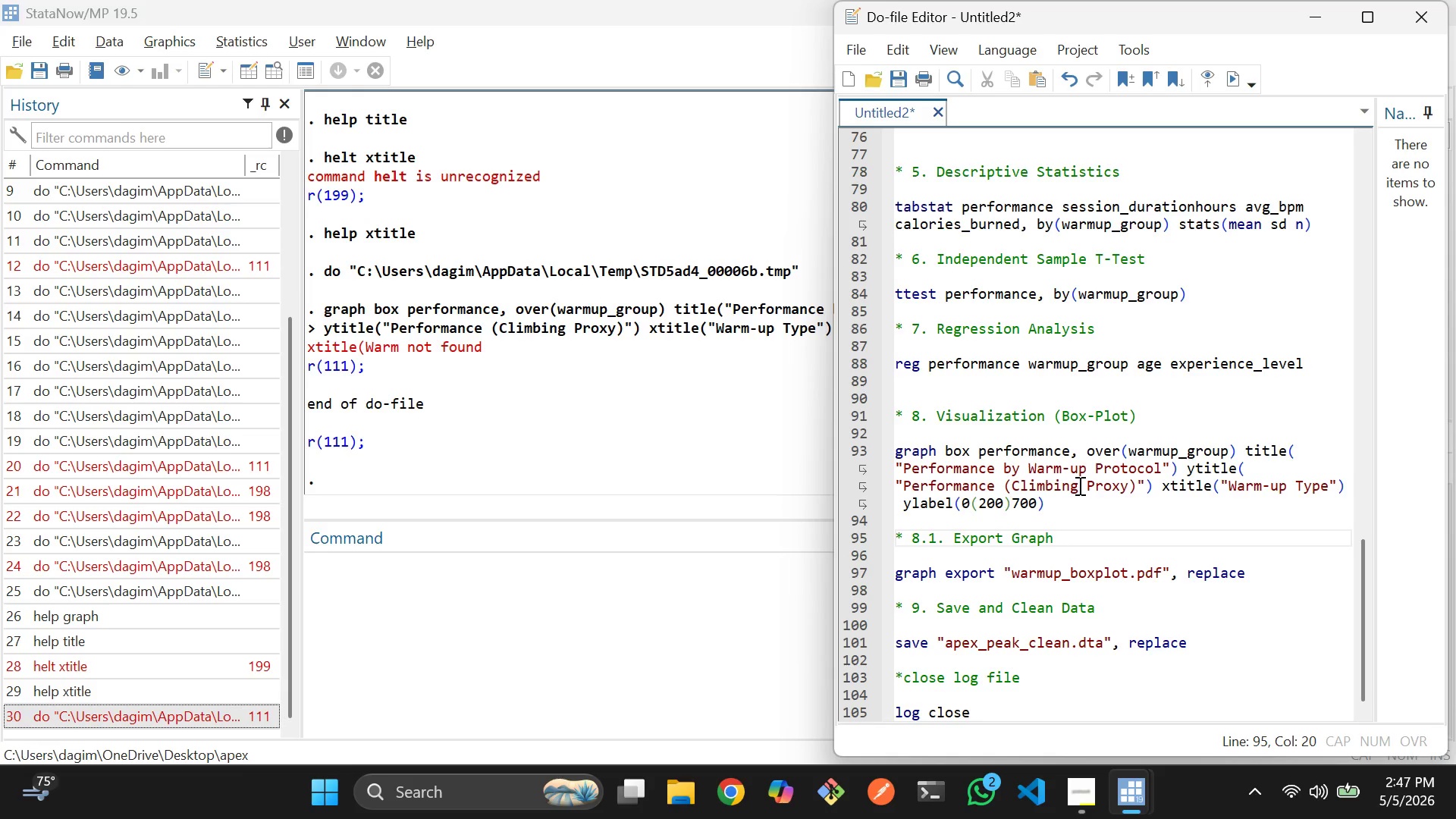 
left_click([1171, 494])
 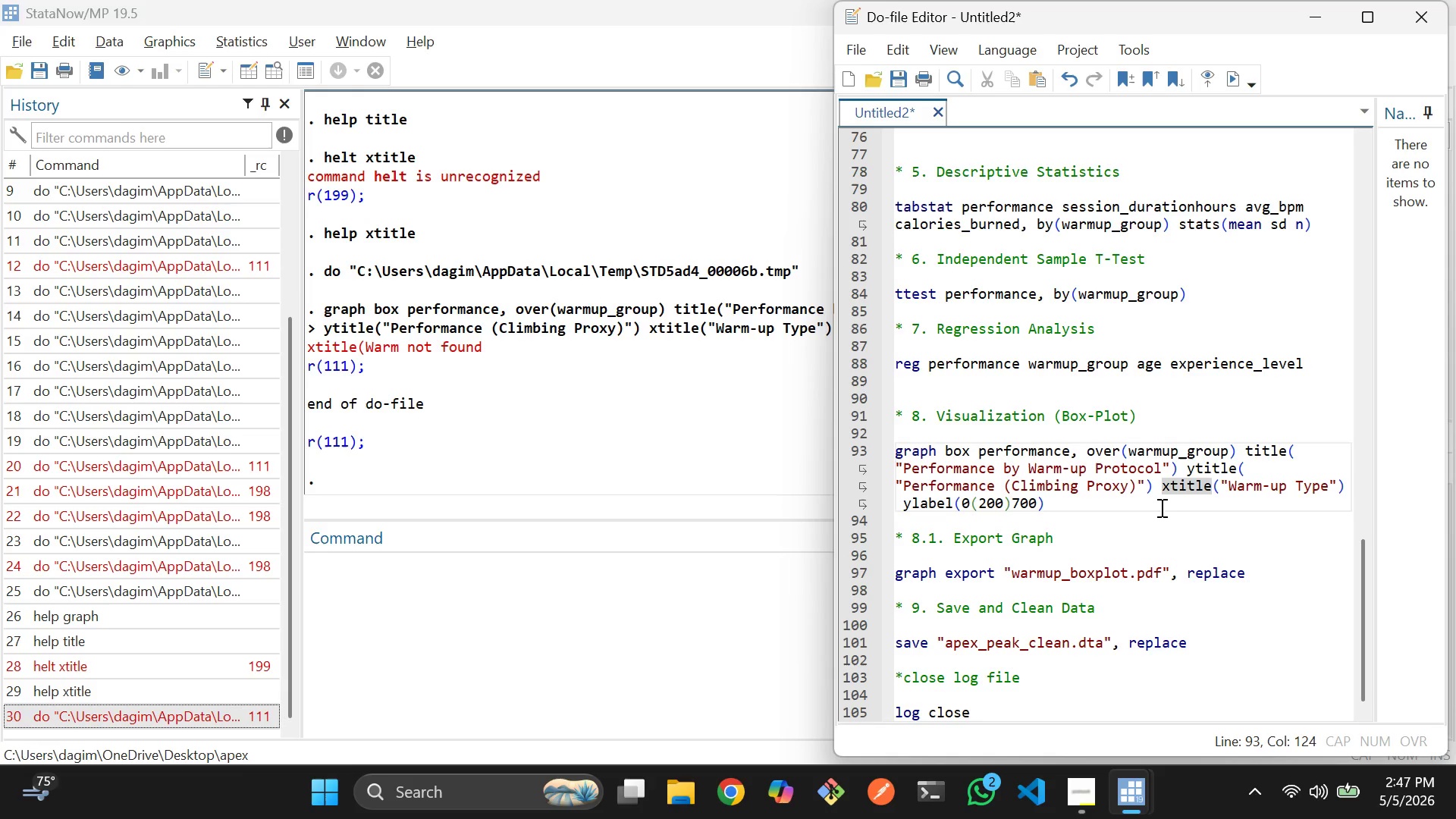 
left_click([1131, 500])
 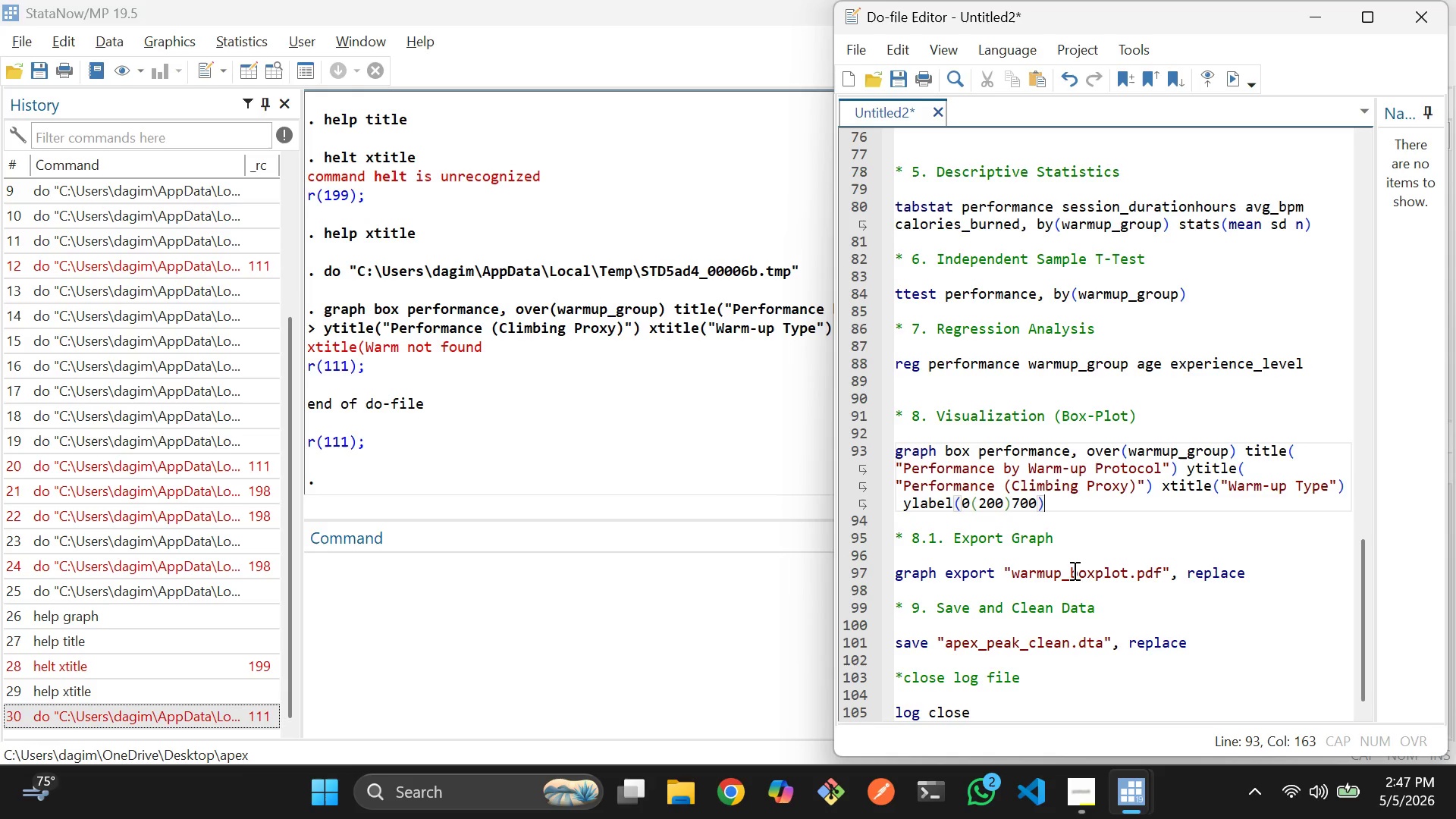 
wait(36.03)
 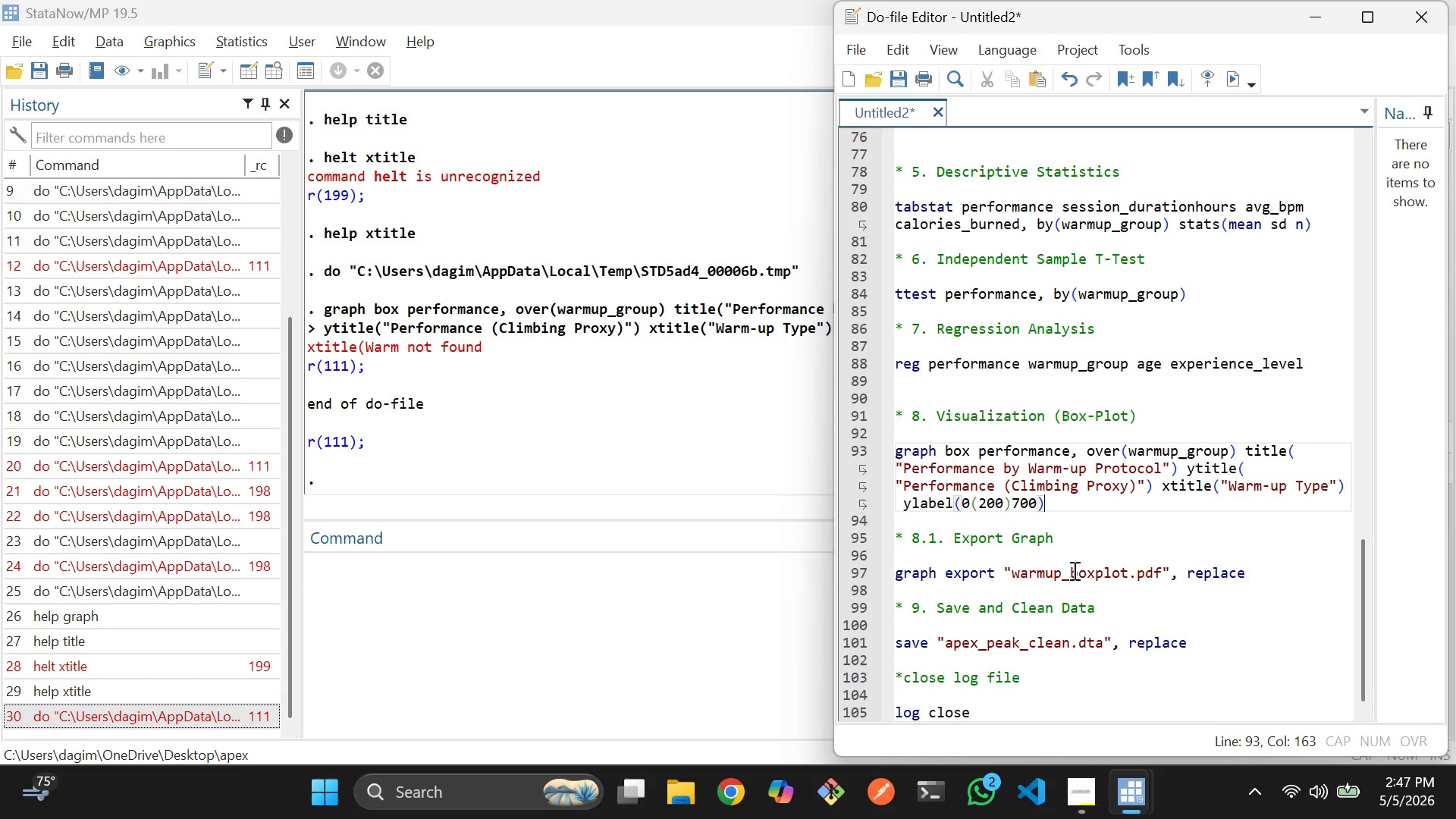 
left_click([1242, 453])
 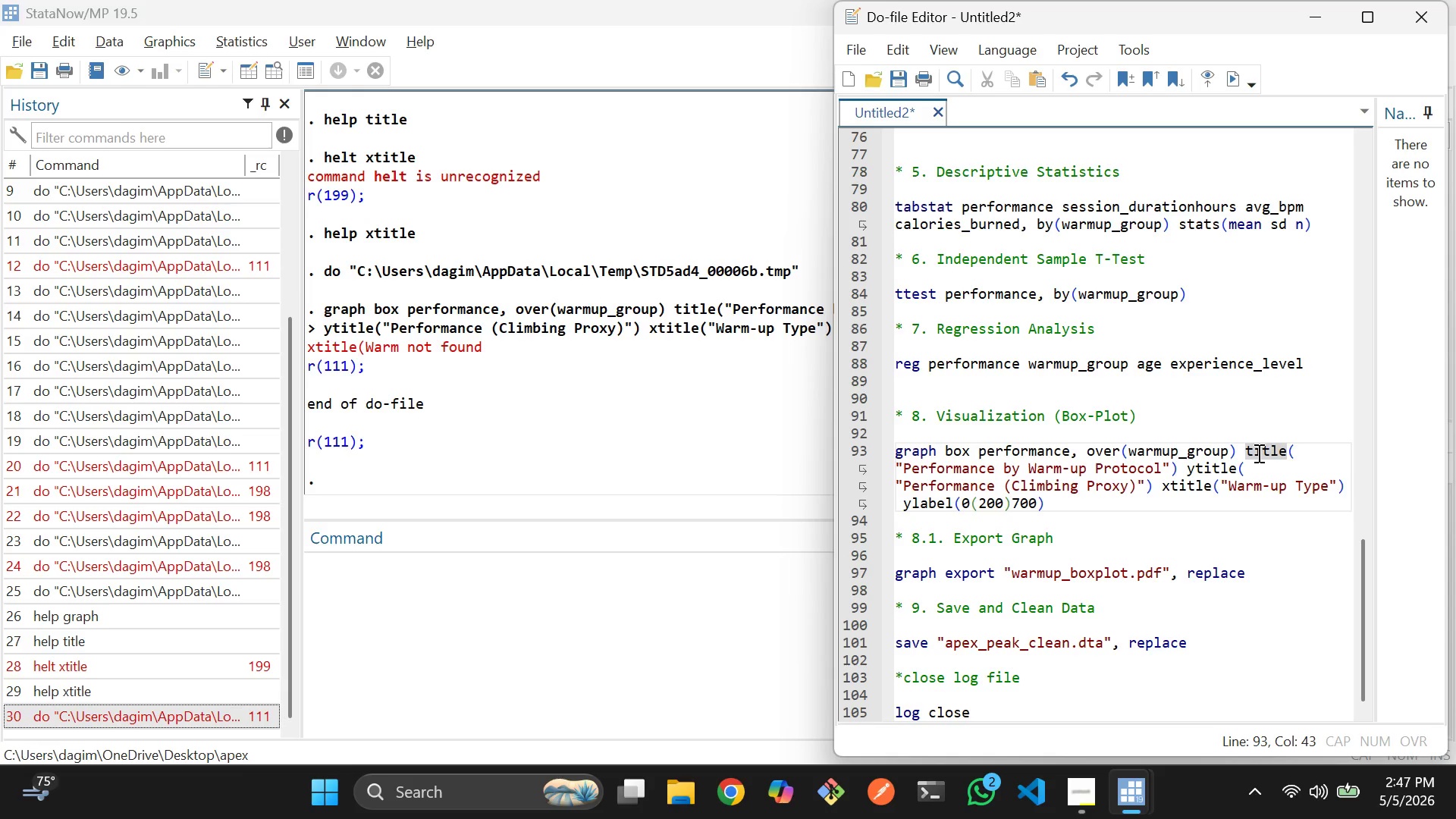 
key(ArrowLeft)
 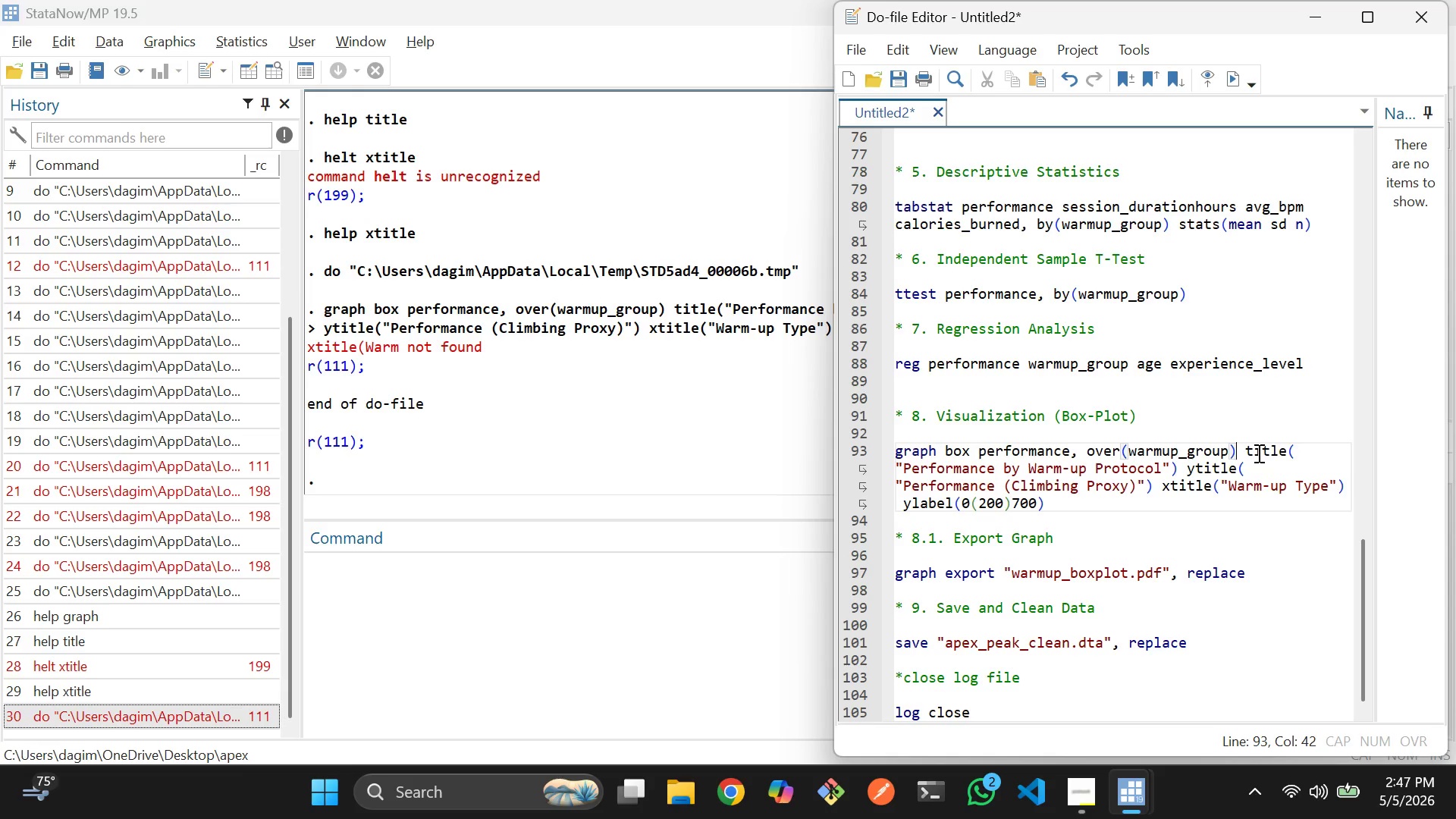 
key(Slash)
 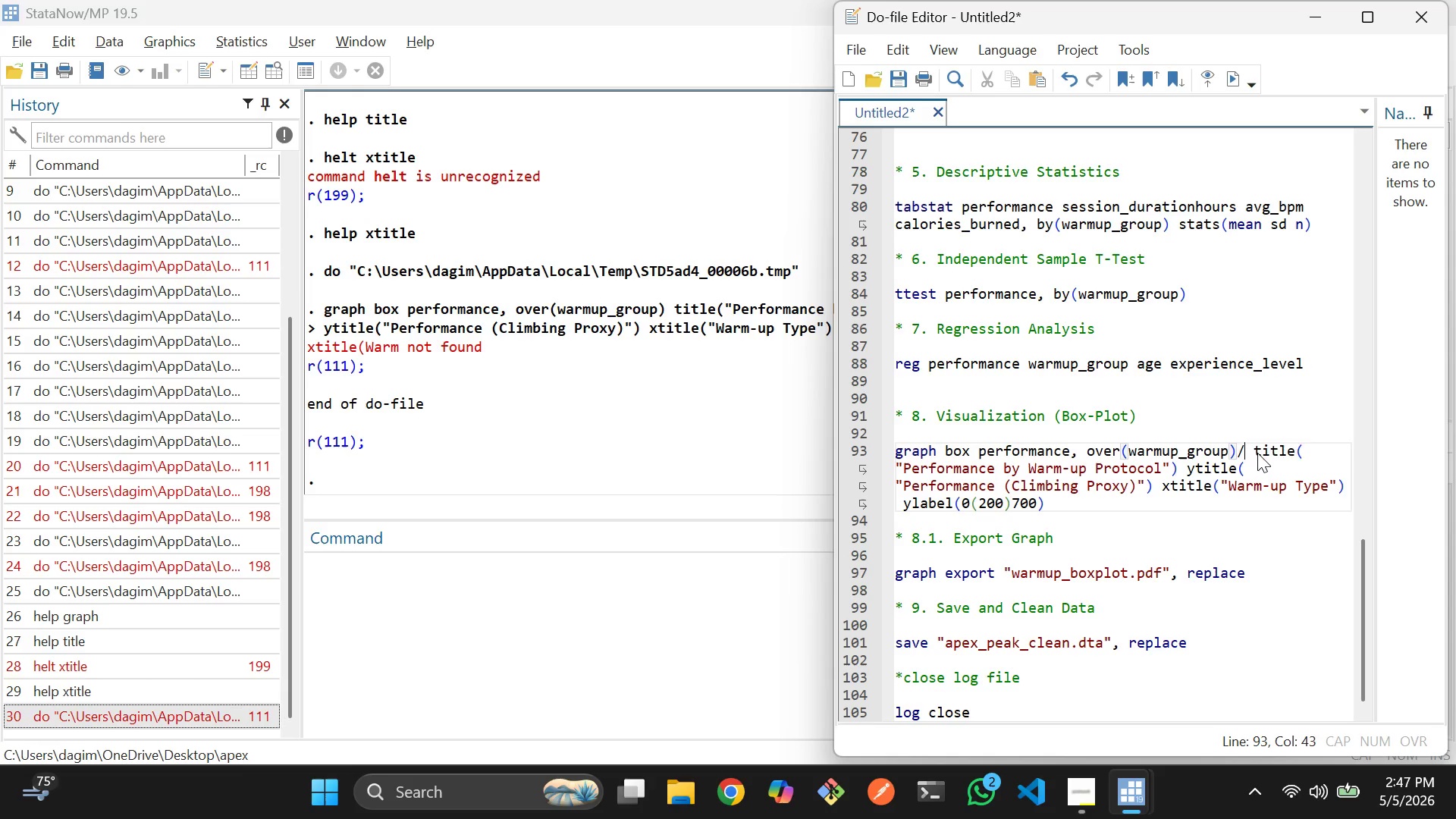 
key(Slash)
 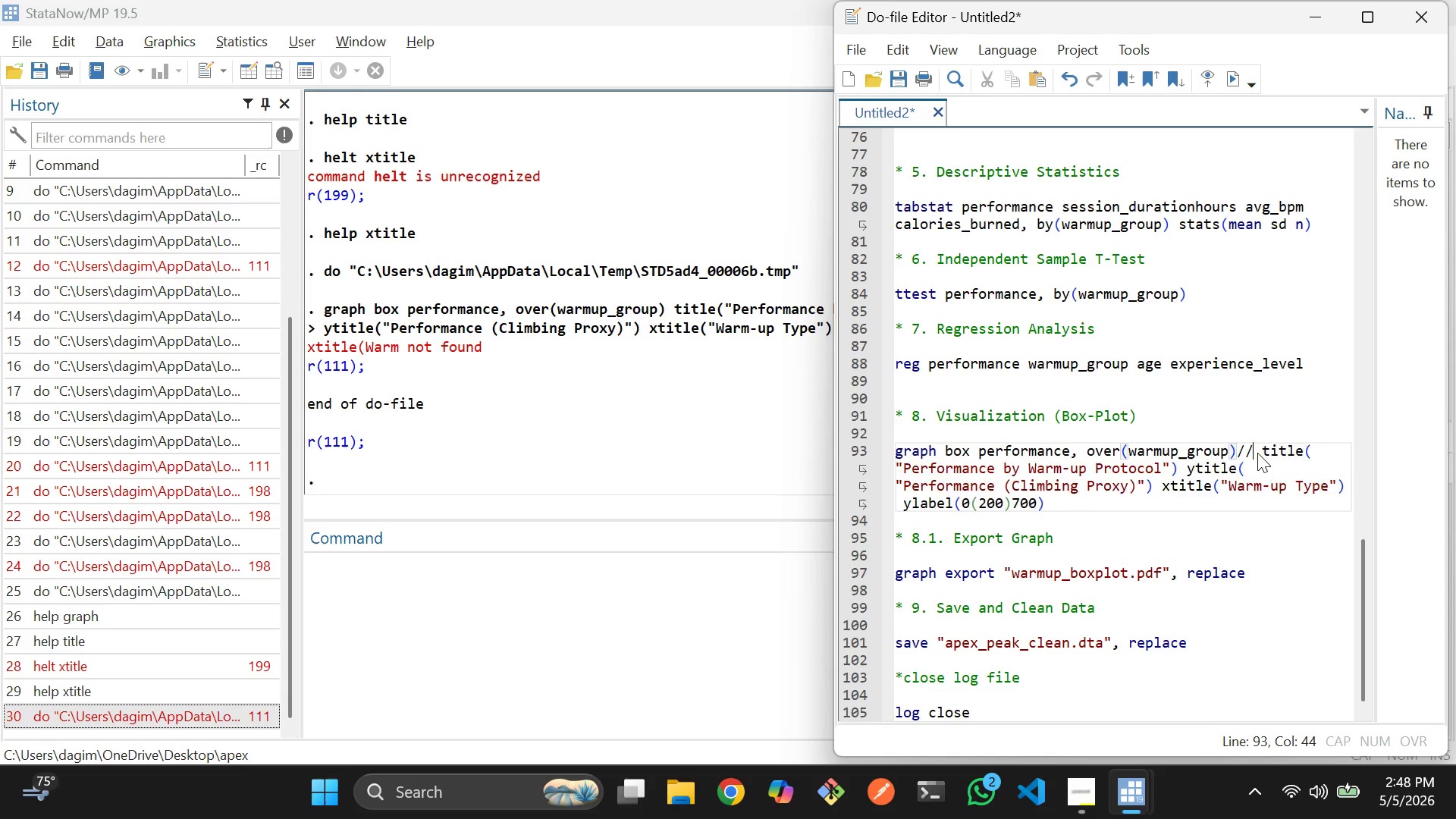 
key(Slash)
 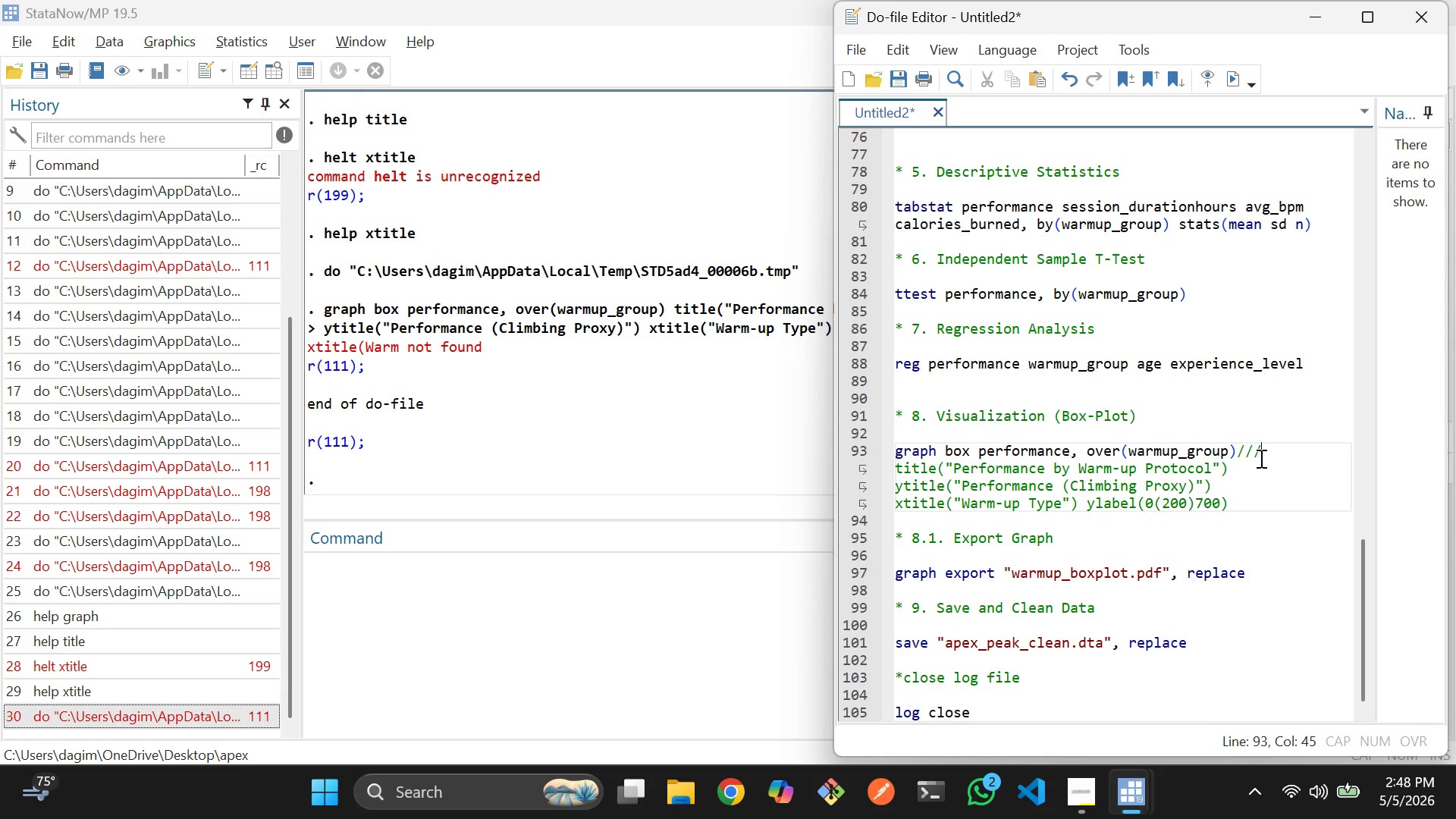 
left_click([1264, 465])
 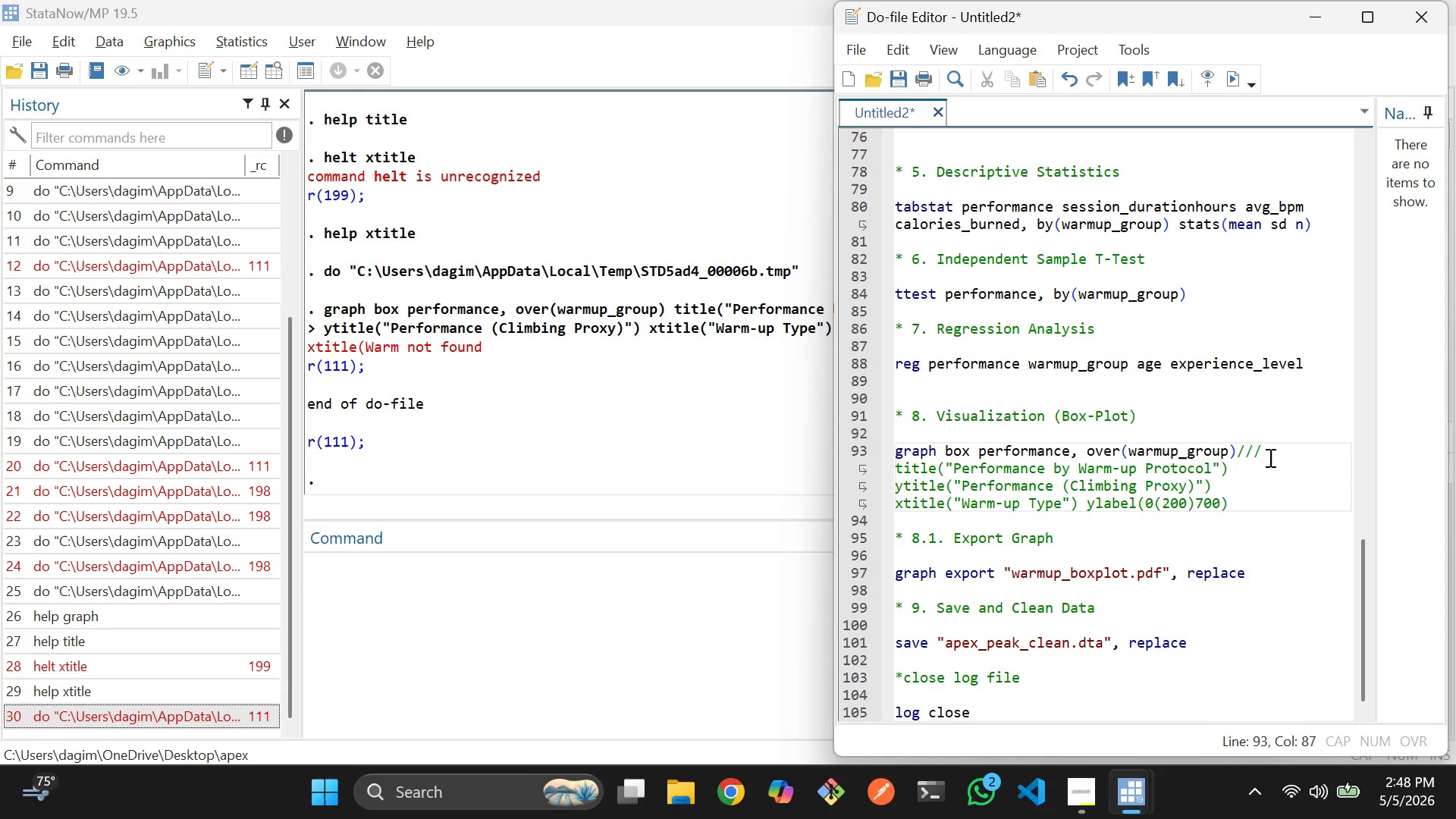 
left_click([1275, 448])
 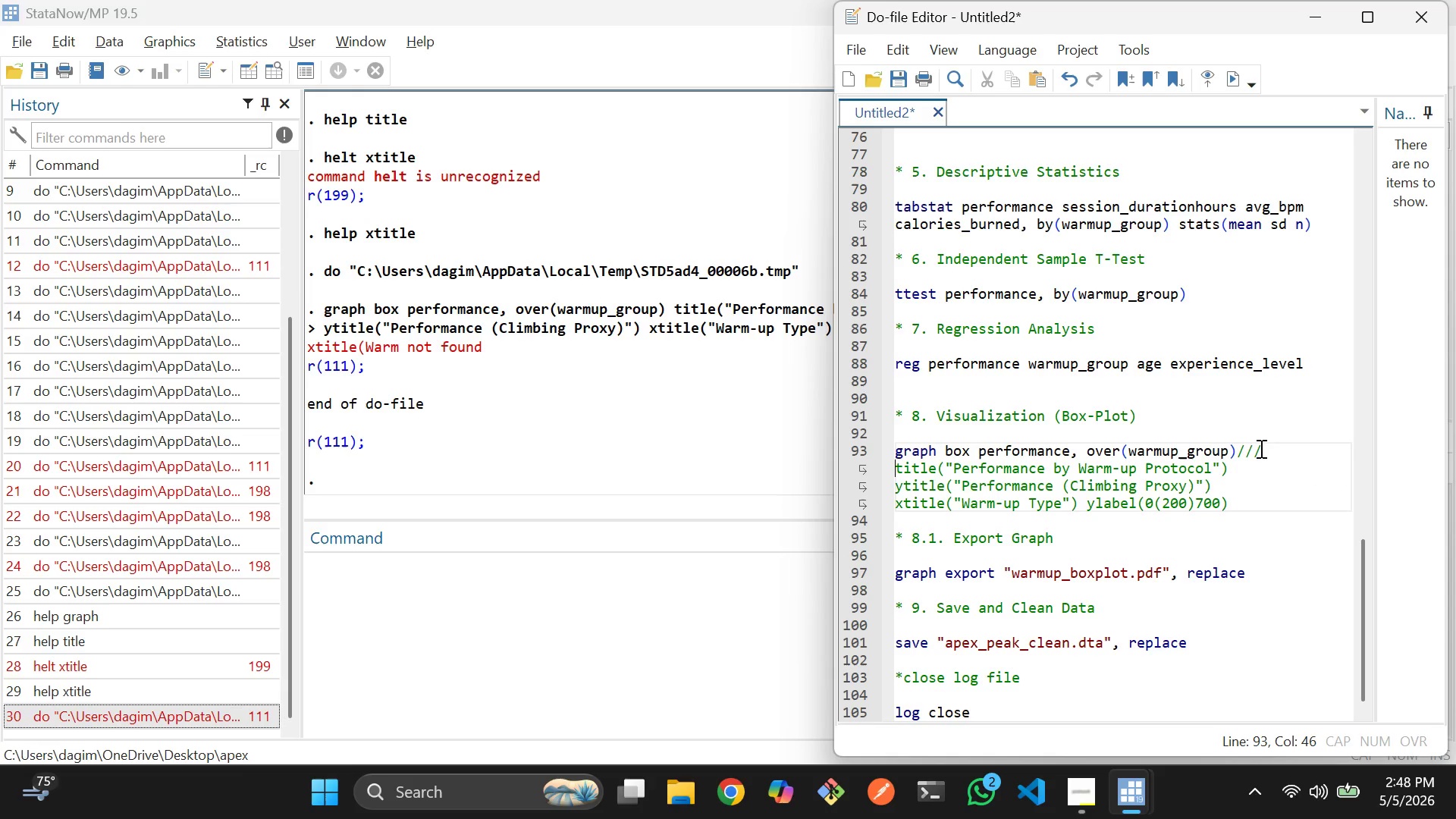 
key(Enter)
 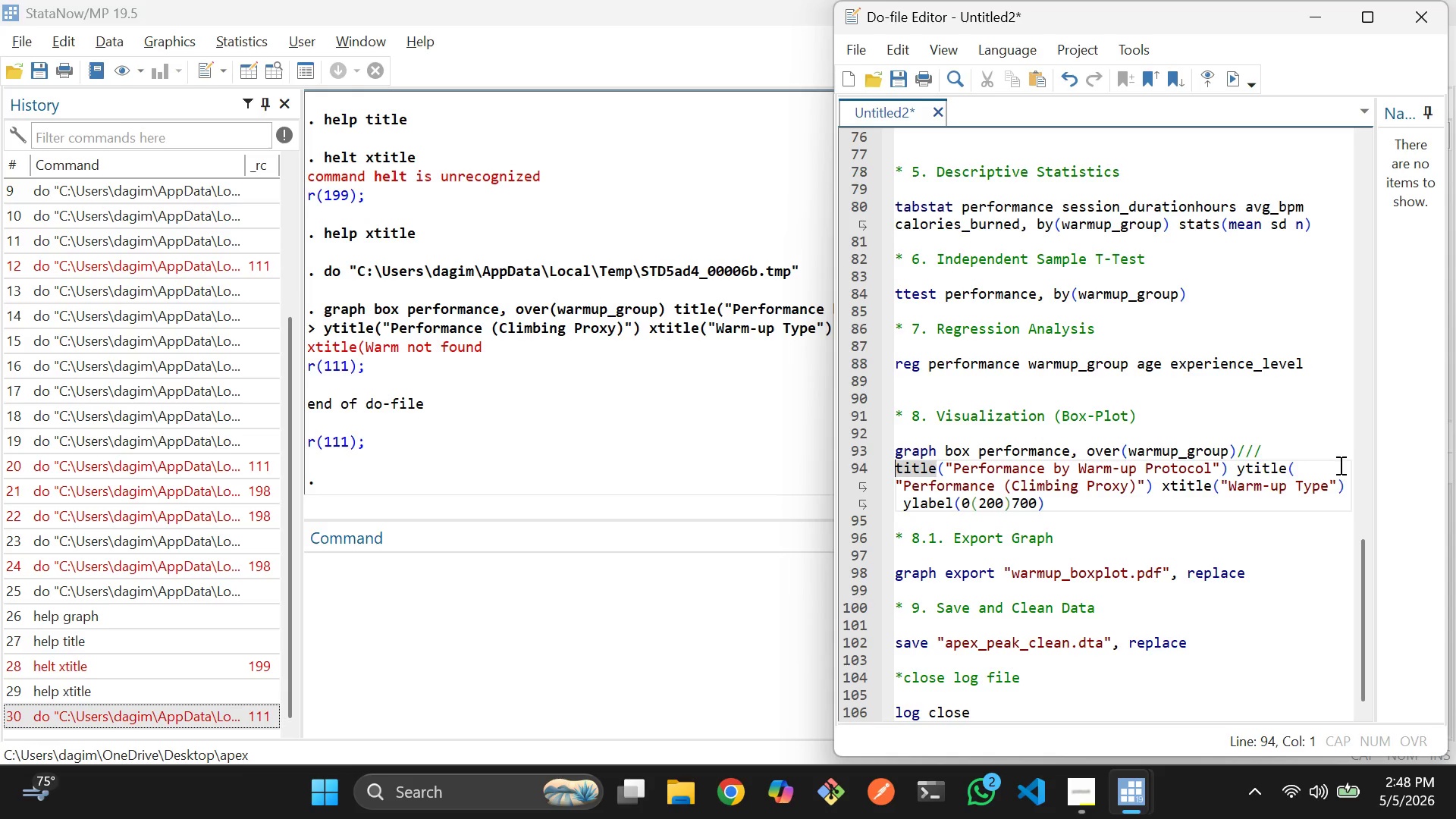 
left_click([1235, 475])
 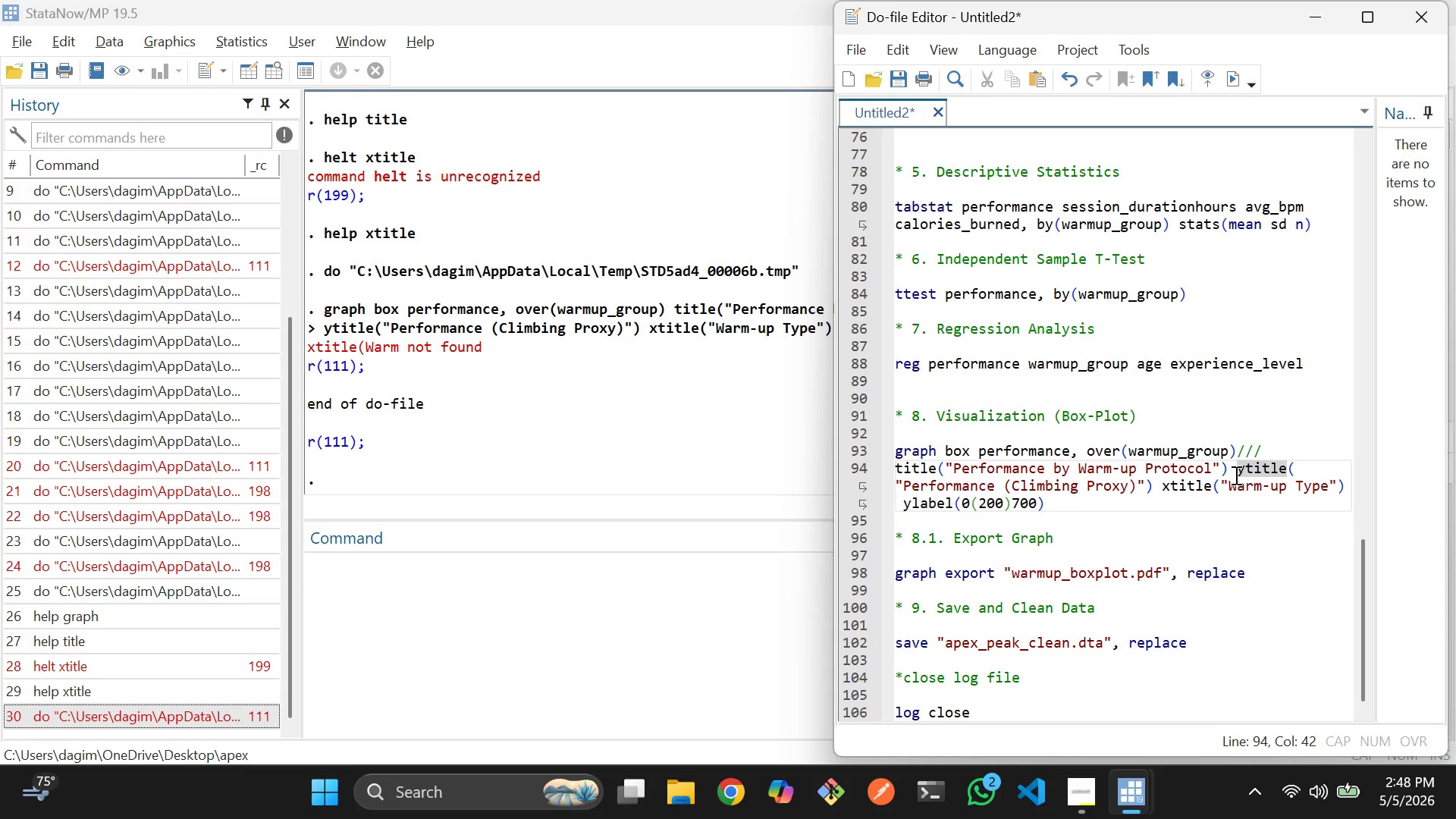 
type(lll)
key(Backspace)
key(Backspace)
key(Backspace)
type(///)
 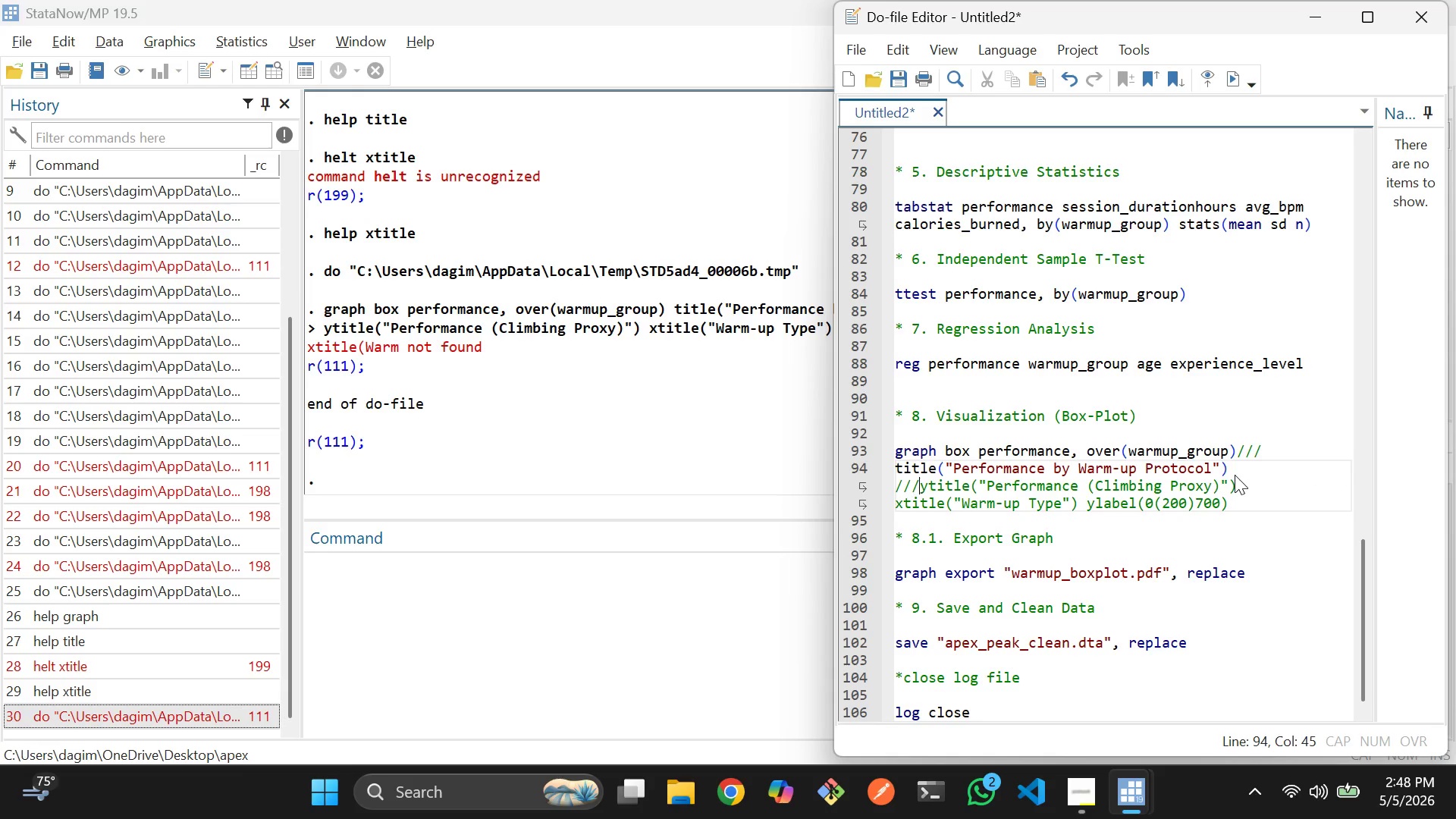 
key(Enter)
 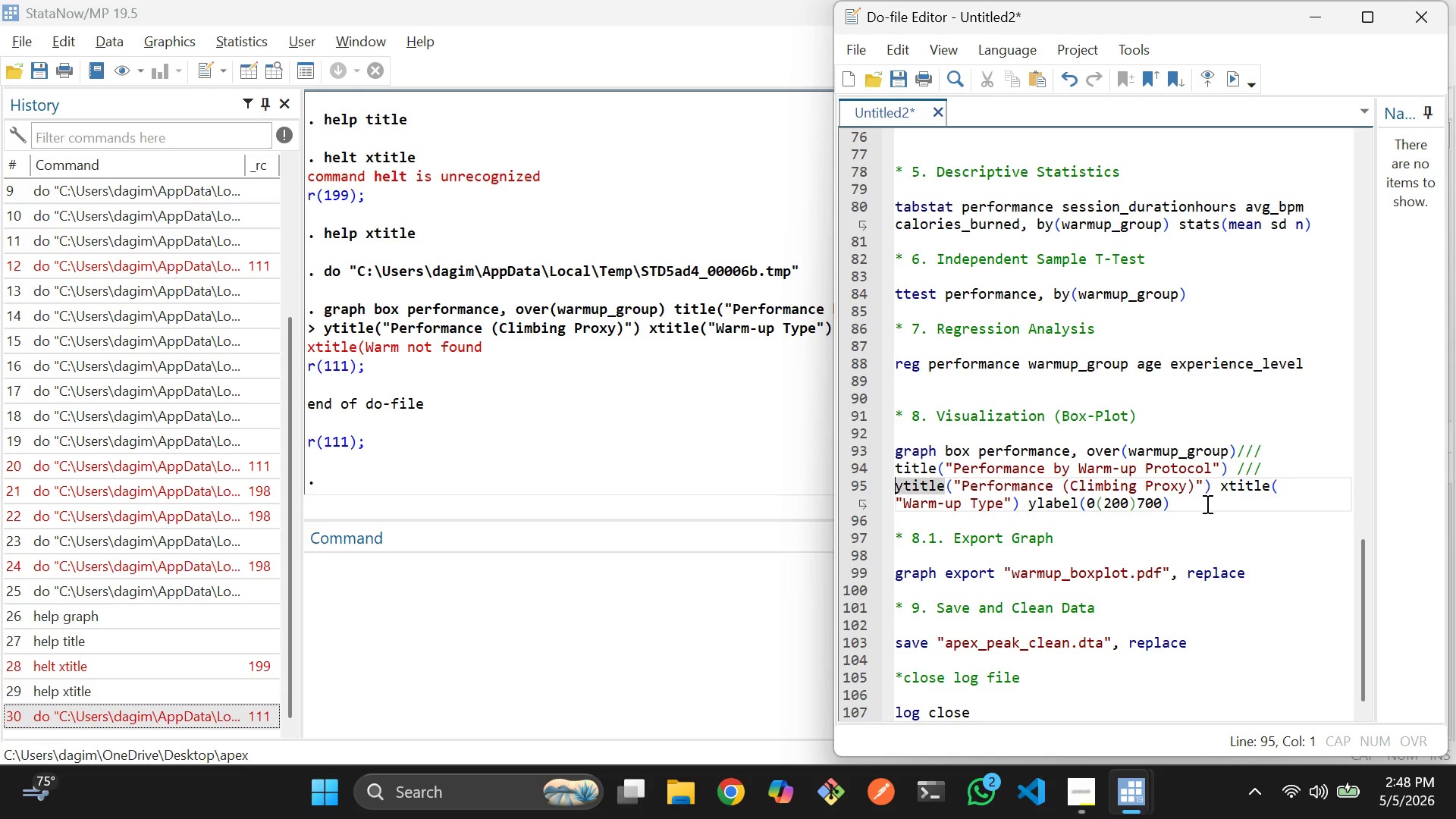 
left_click([1218, 480])
 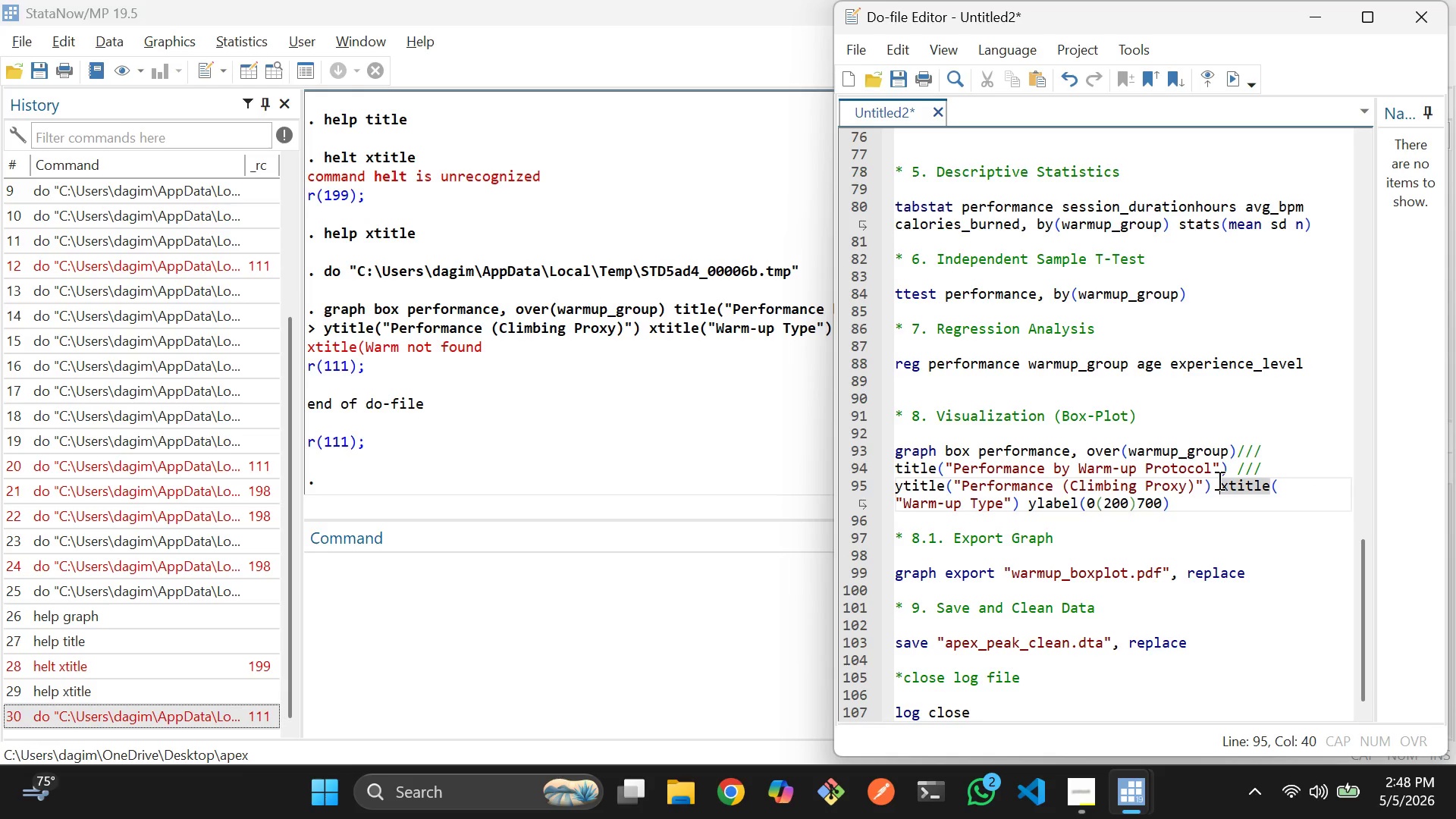 
key(Slash)
 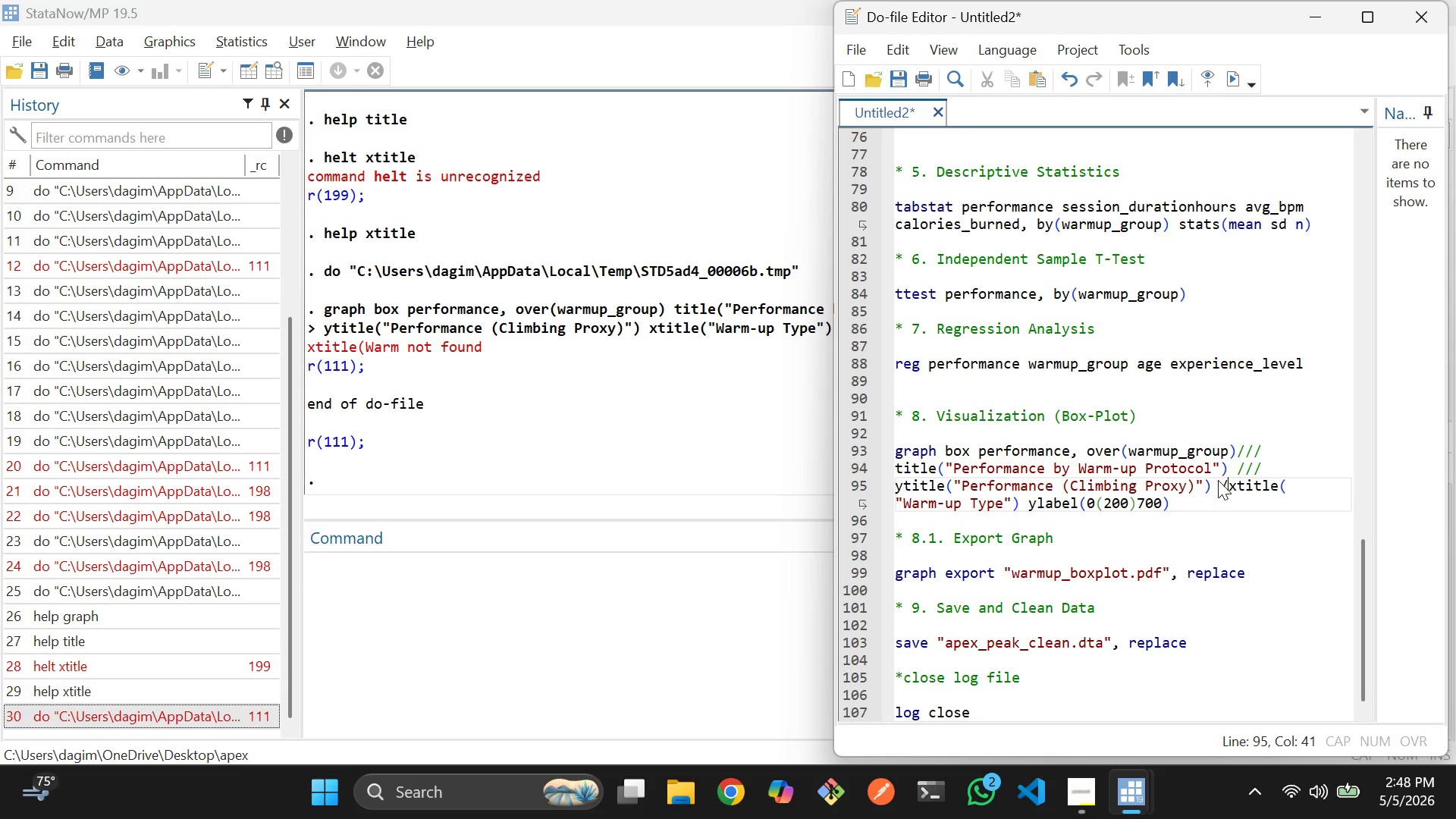 
key(Slash)
 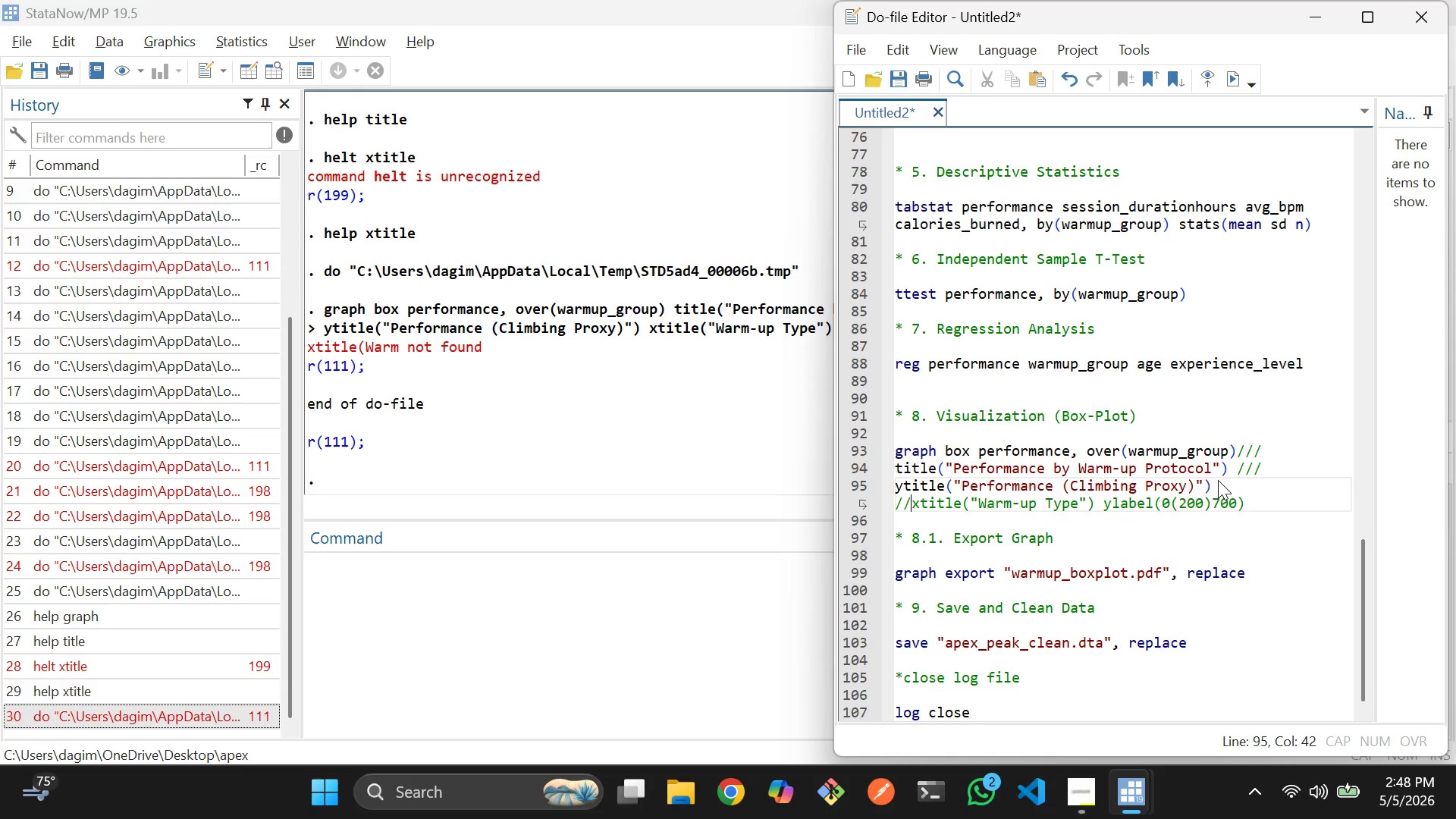 
key(Slash)
 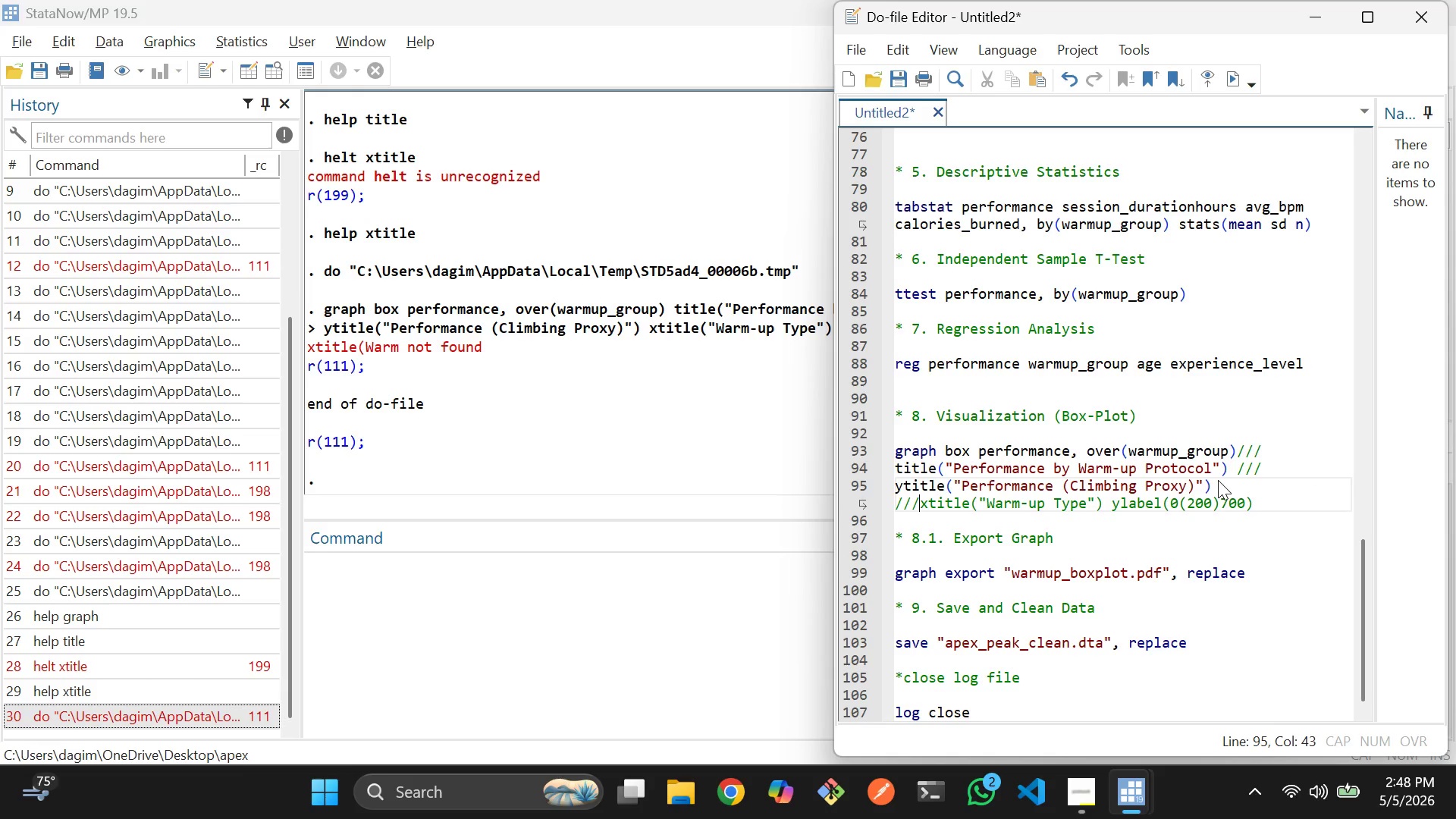 
key(Enter)
 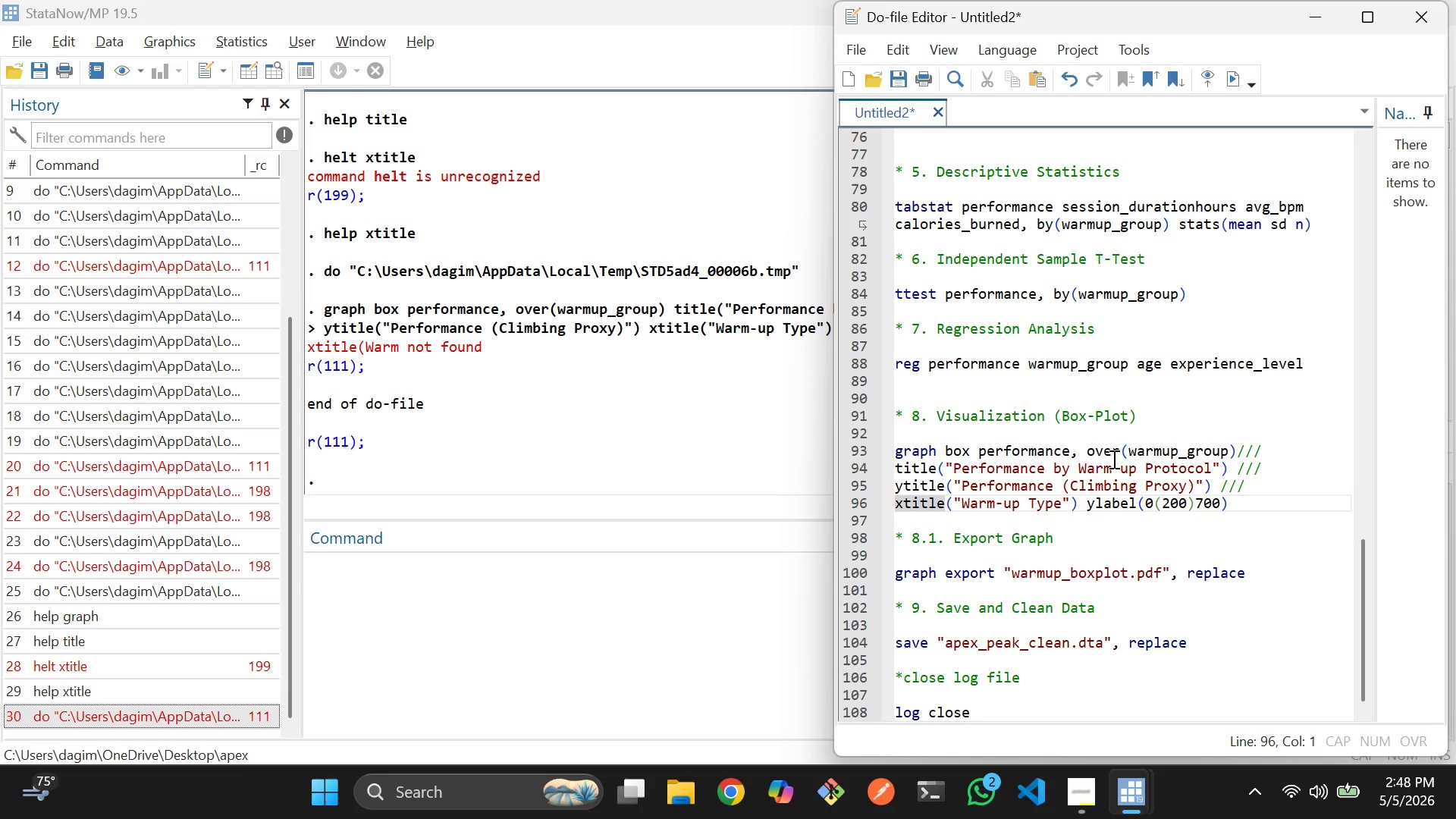 
scroll: coordinate [1132, 447], scroll_direction: down, amount: 3.0
 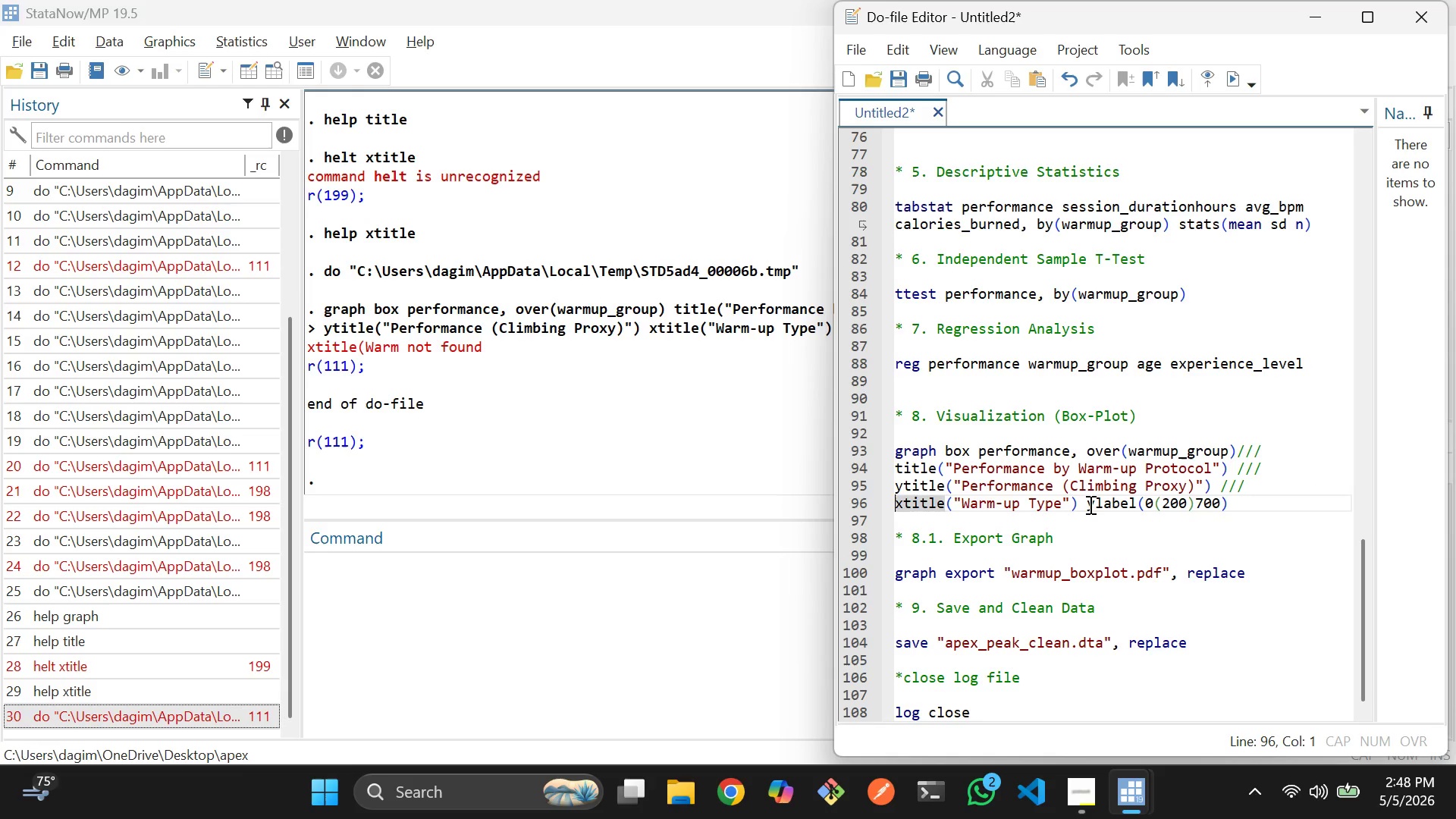 
left_click([1089, 503])
 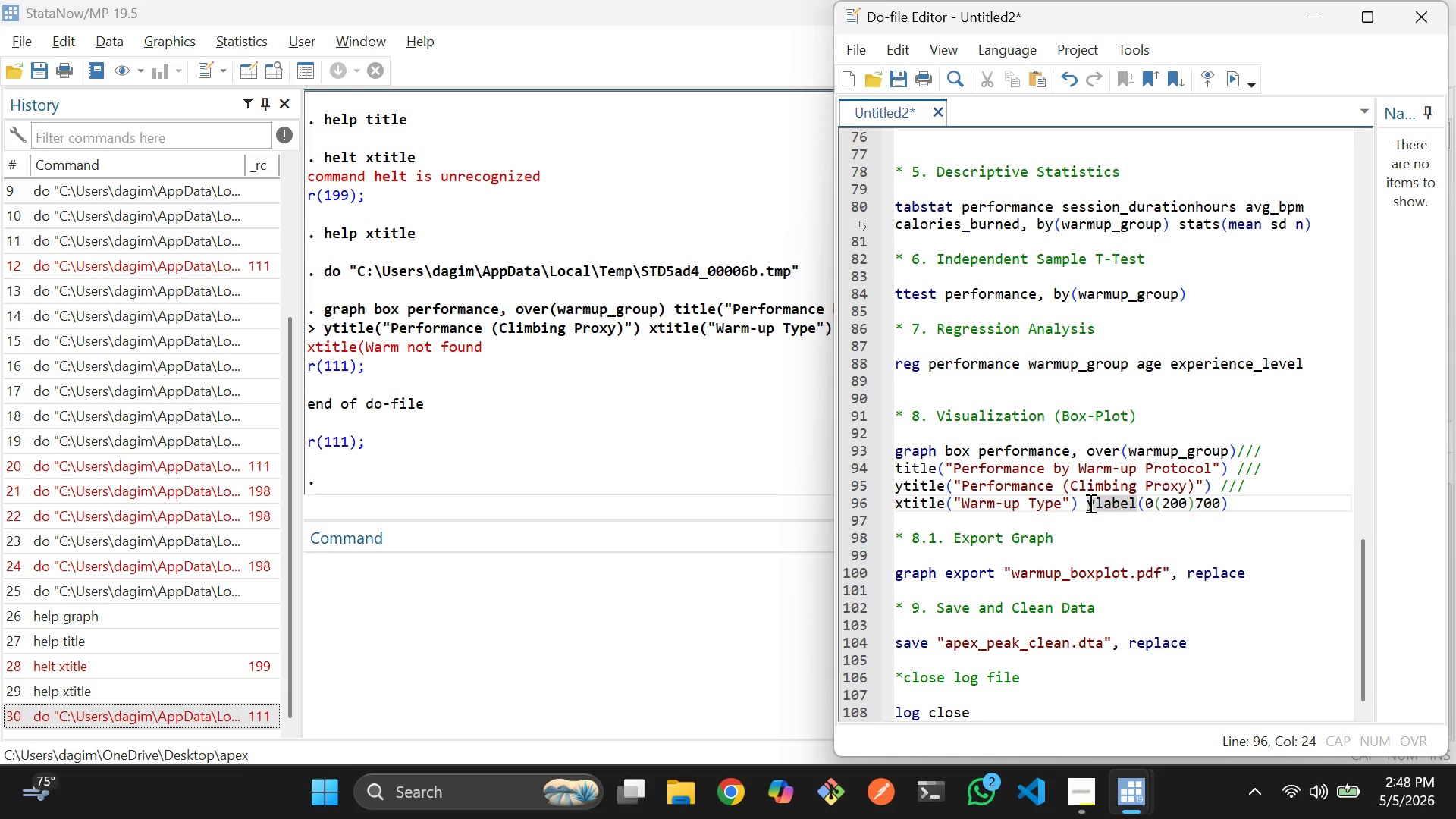 
key(Slash)
 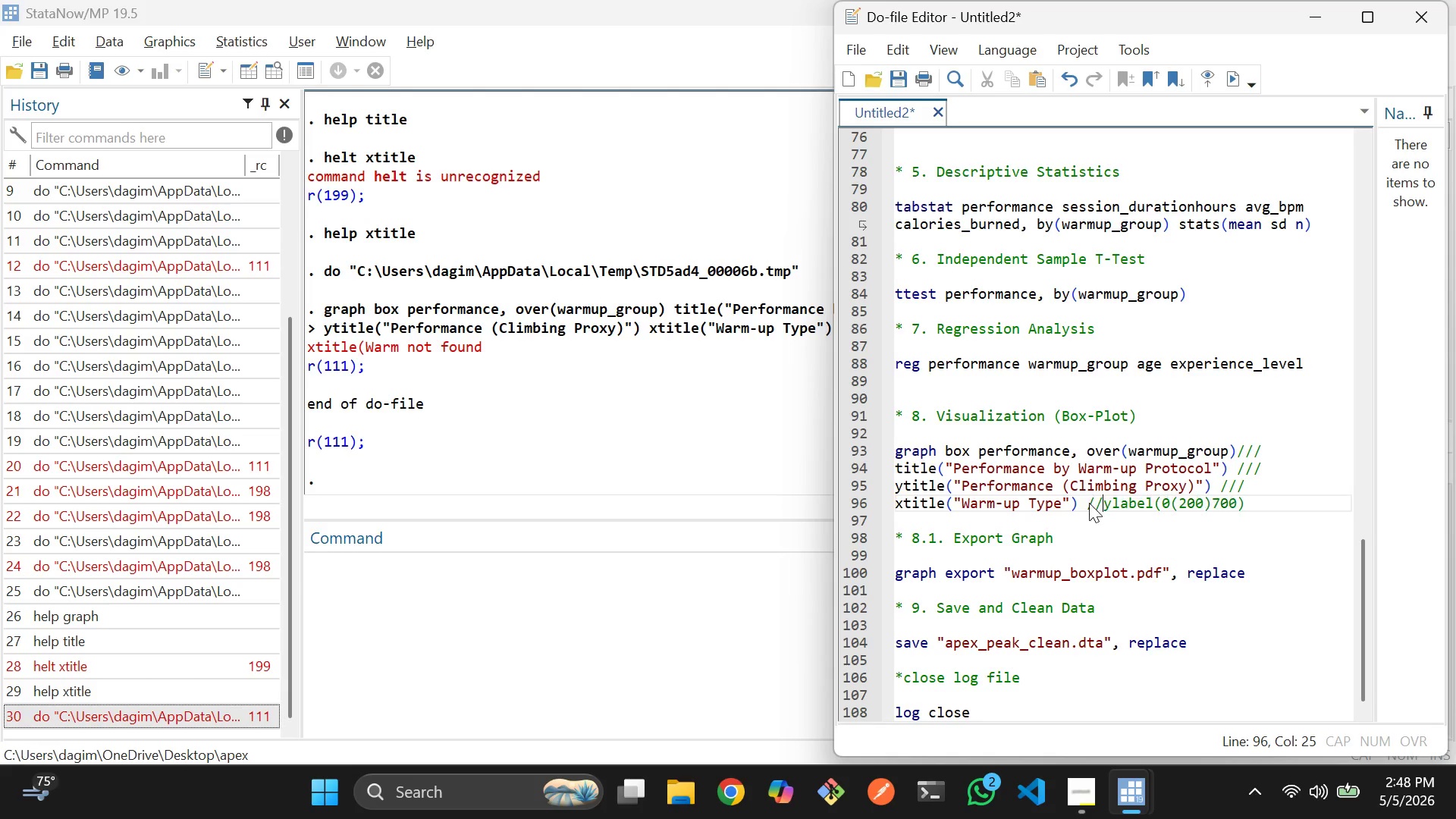 
key(Slash)
 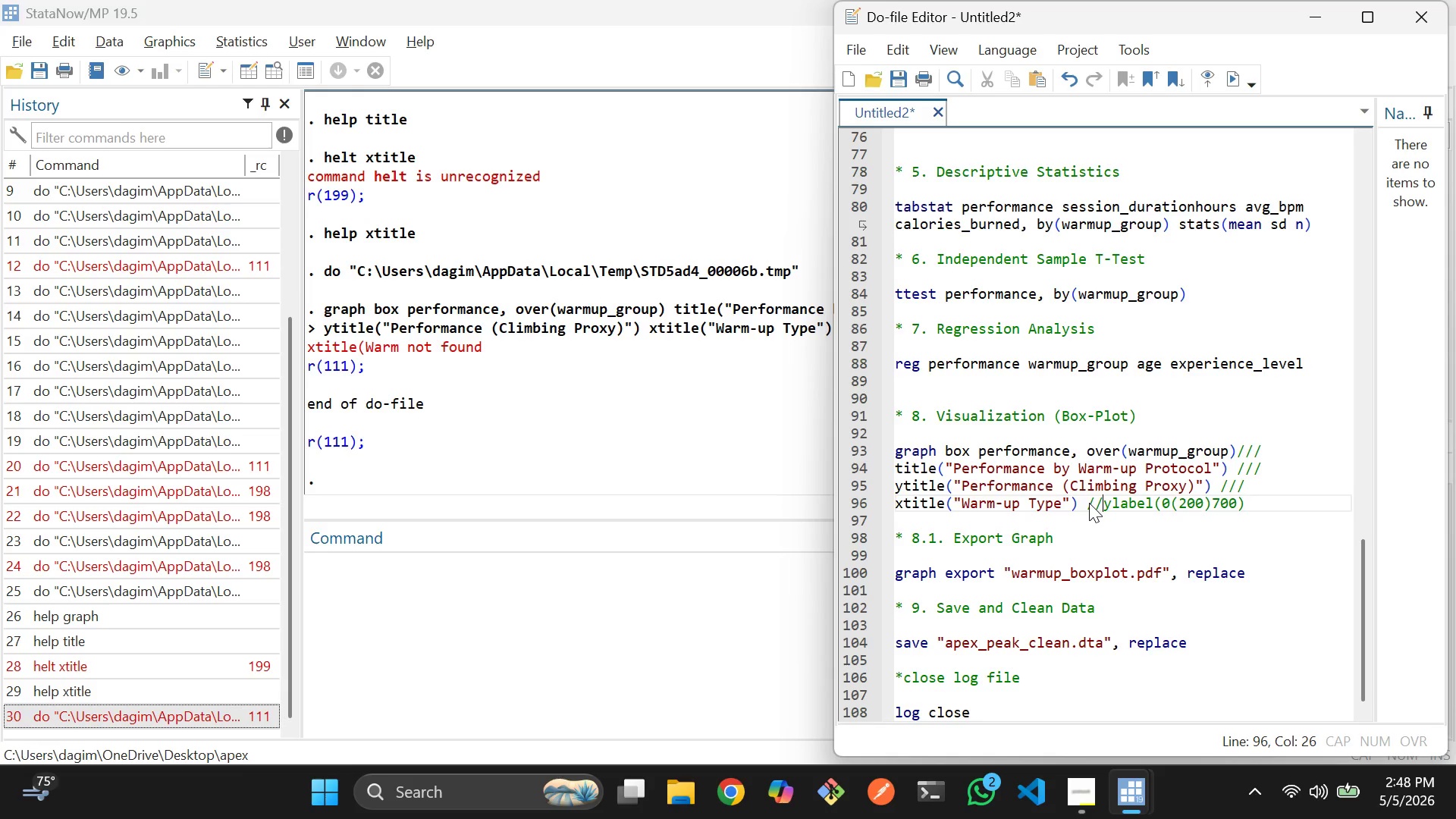 
key(Slash)
 